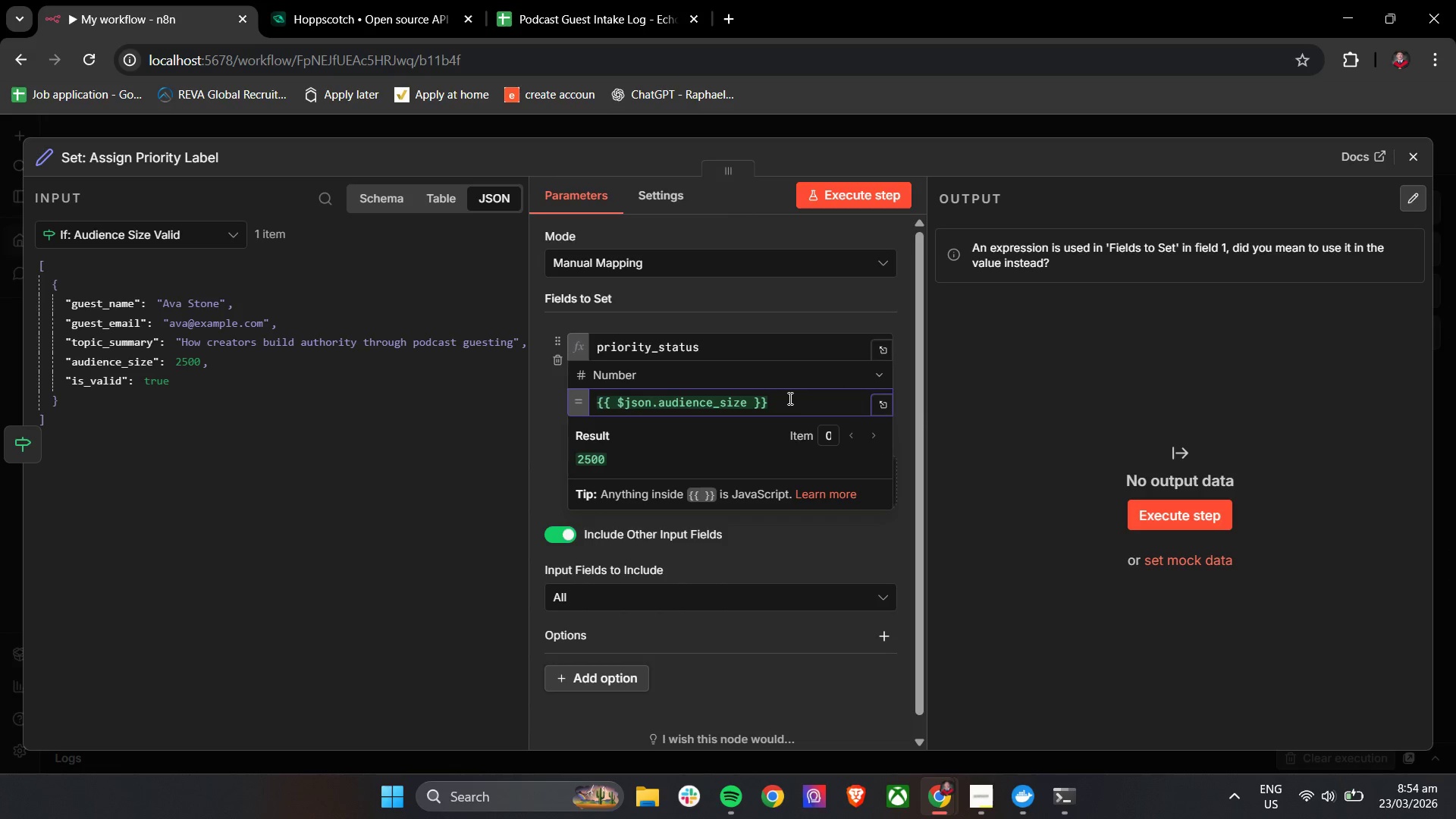 
hold_key(key=Backspace, duration=1.51)
 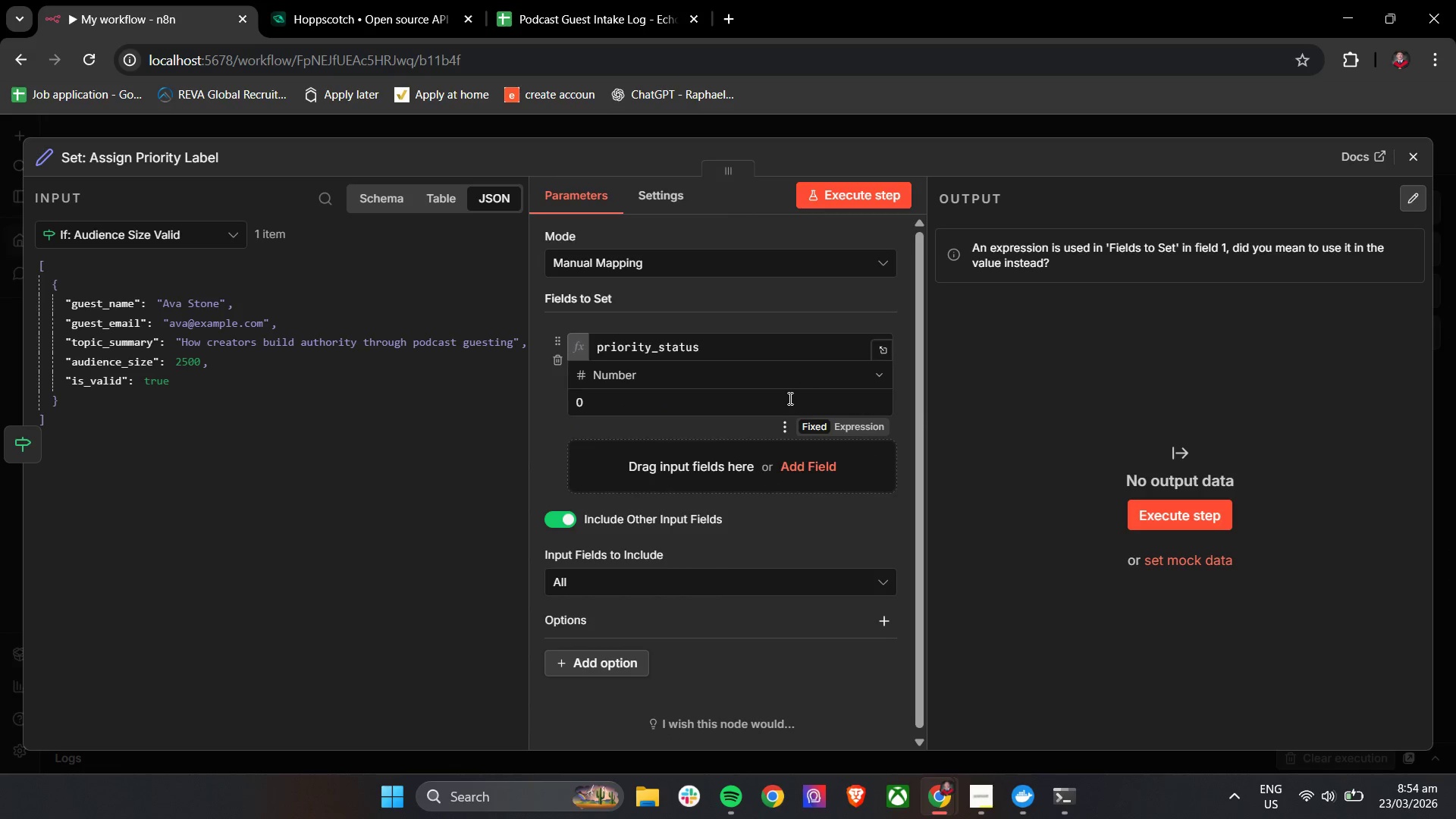 
hold_key(key=Backspace, duration=1.3)
 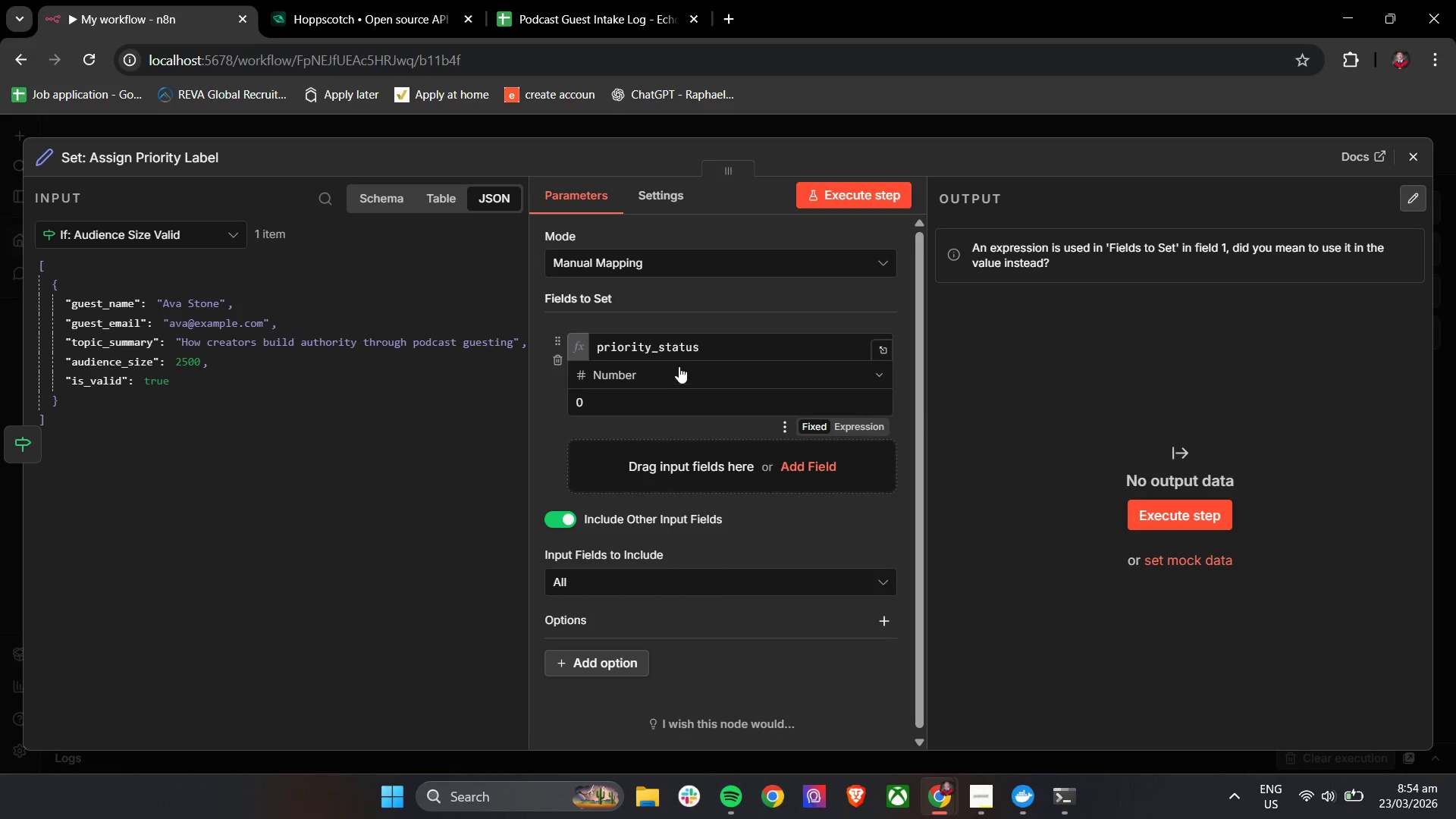 
key(Backspace)
 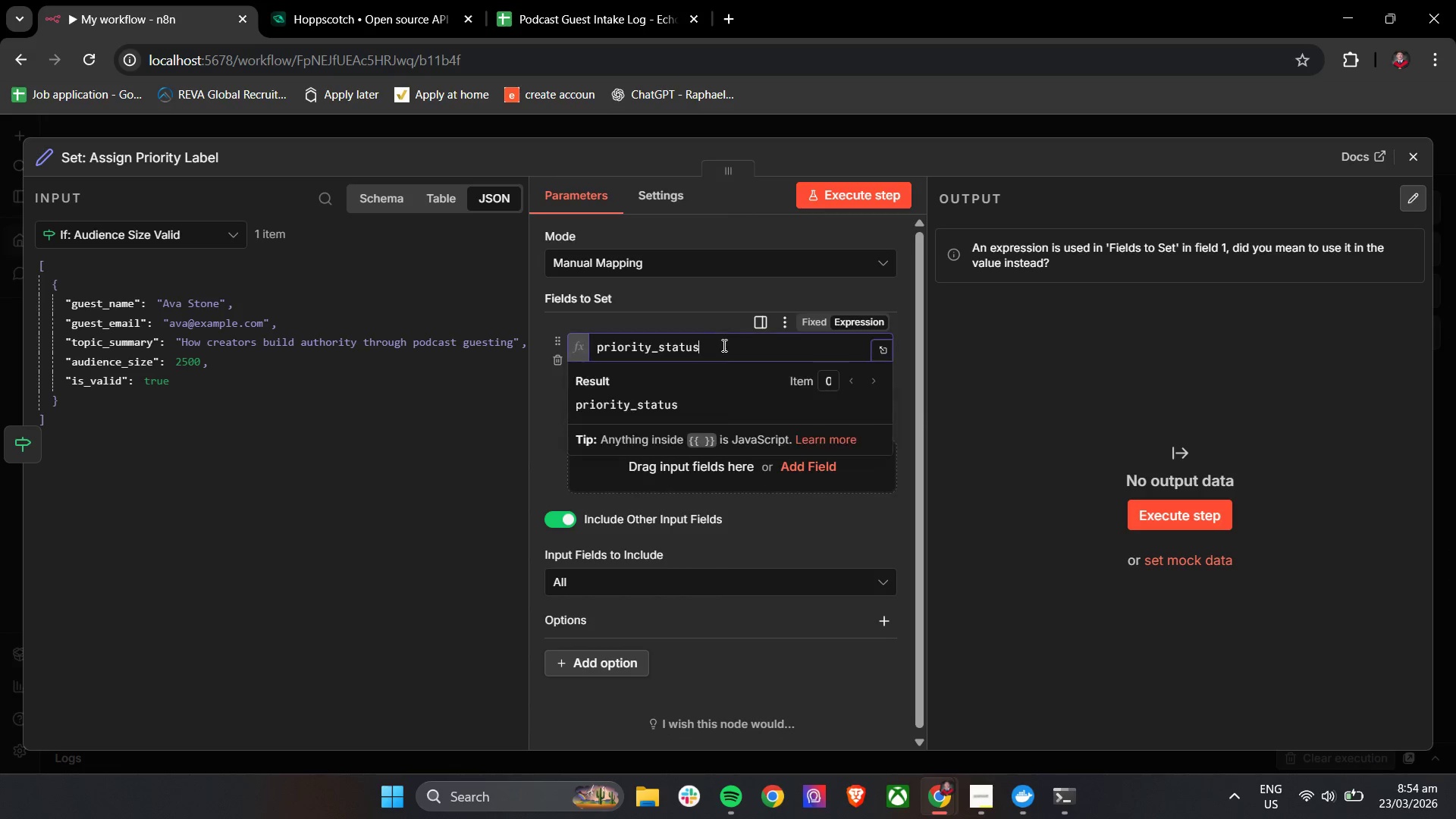 
double_click([723, 345])
 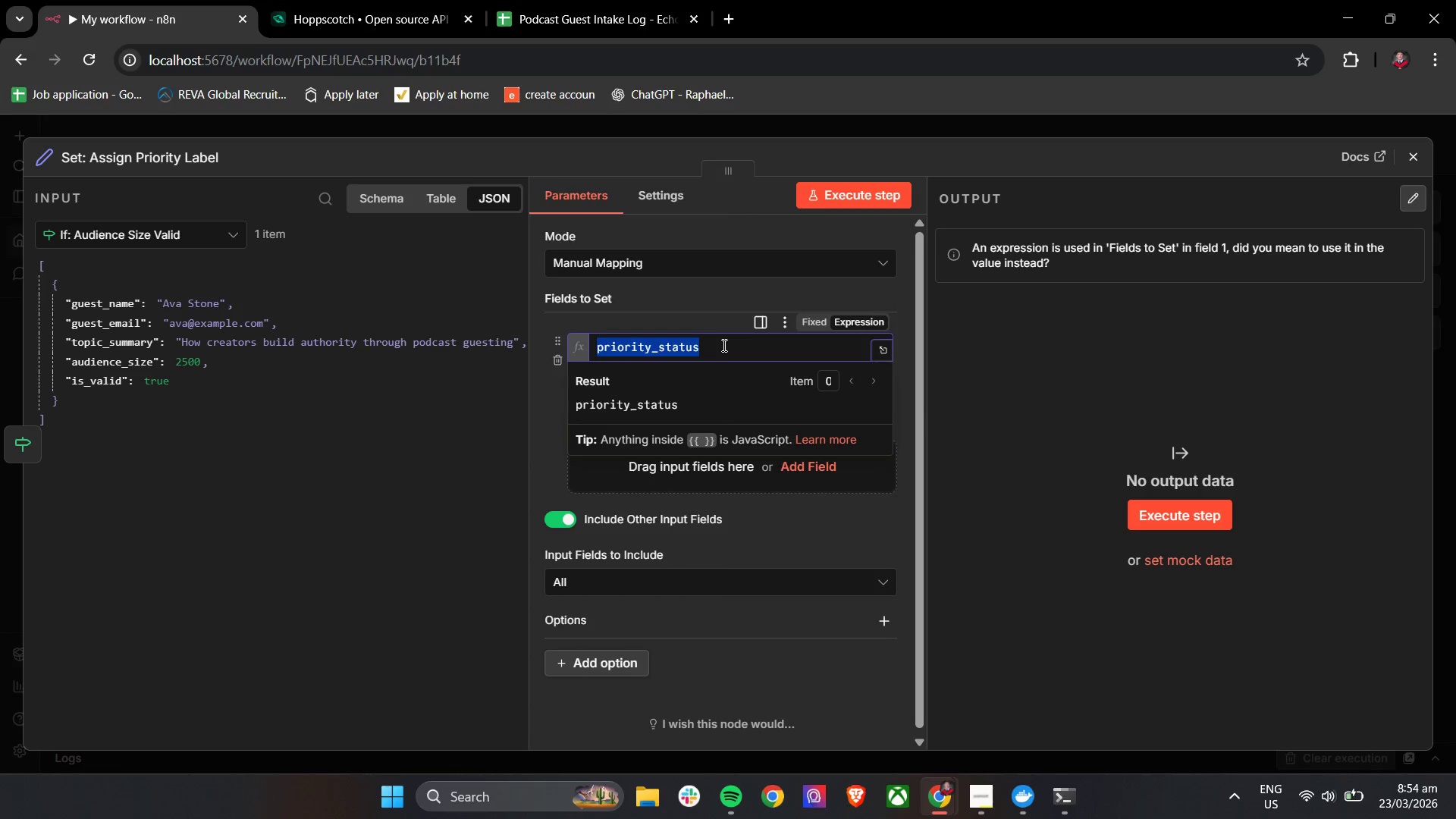 
triple_click([723, 345])
 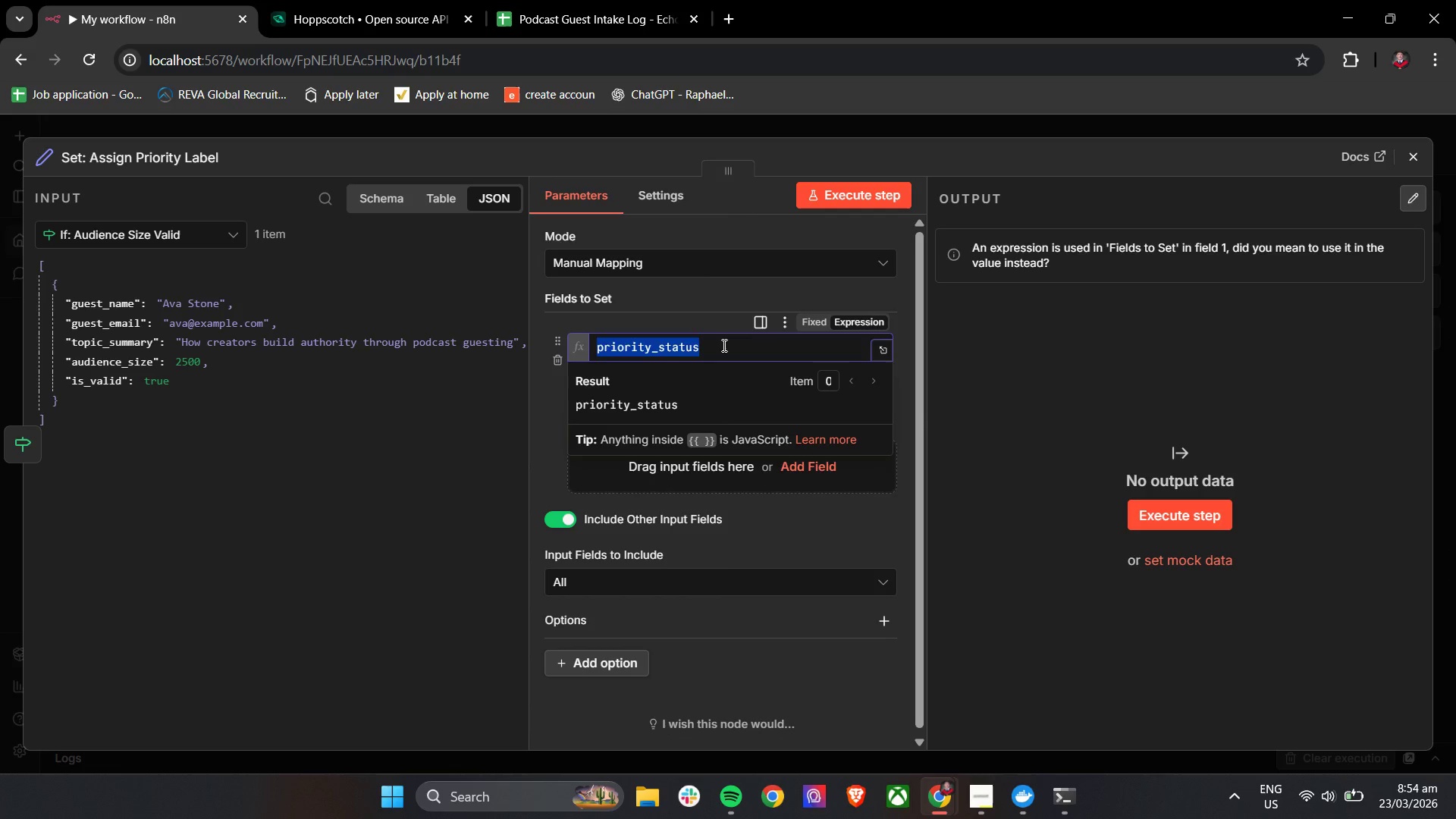 
key(Backspace)
 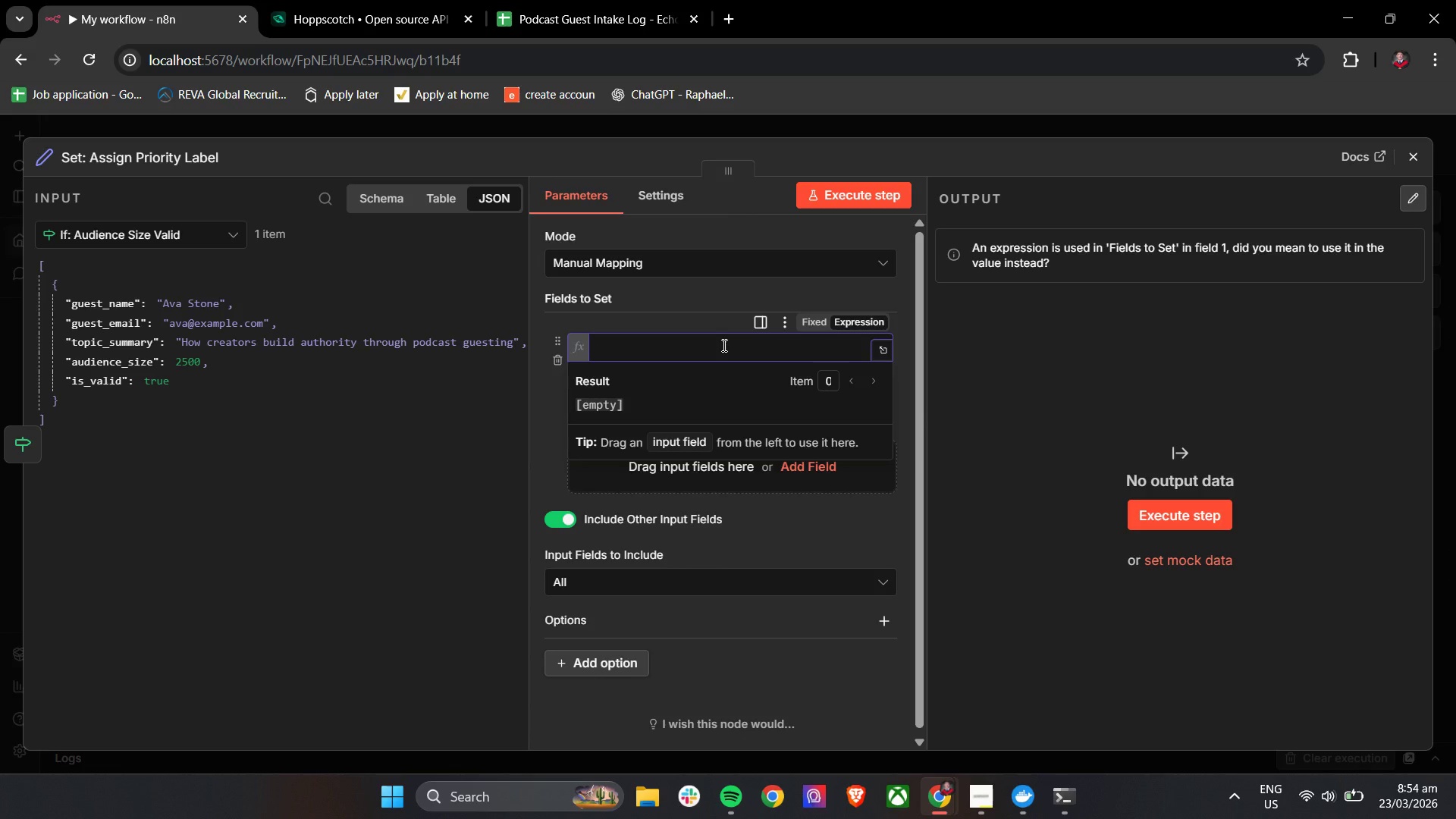 
wait(6.77)
 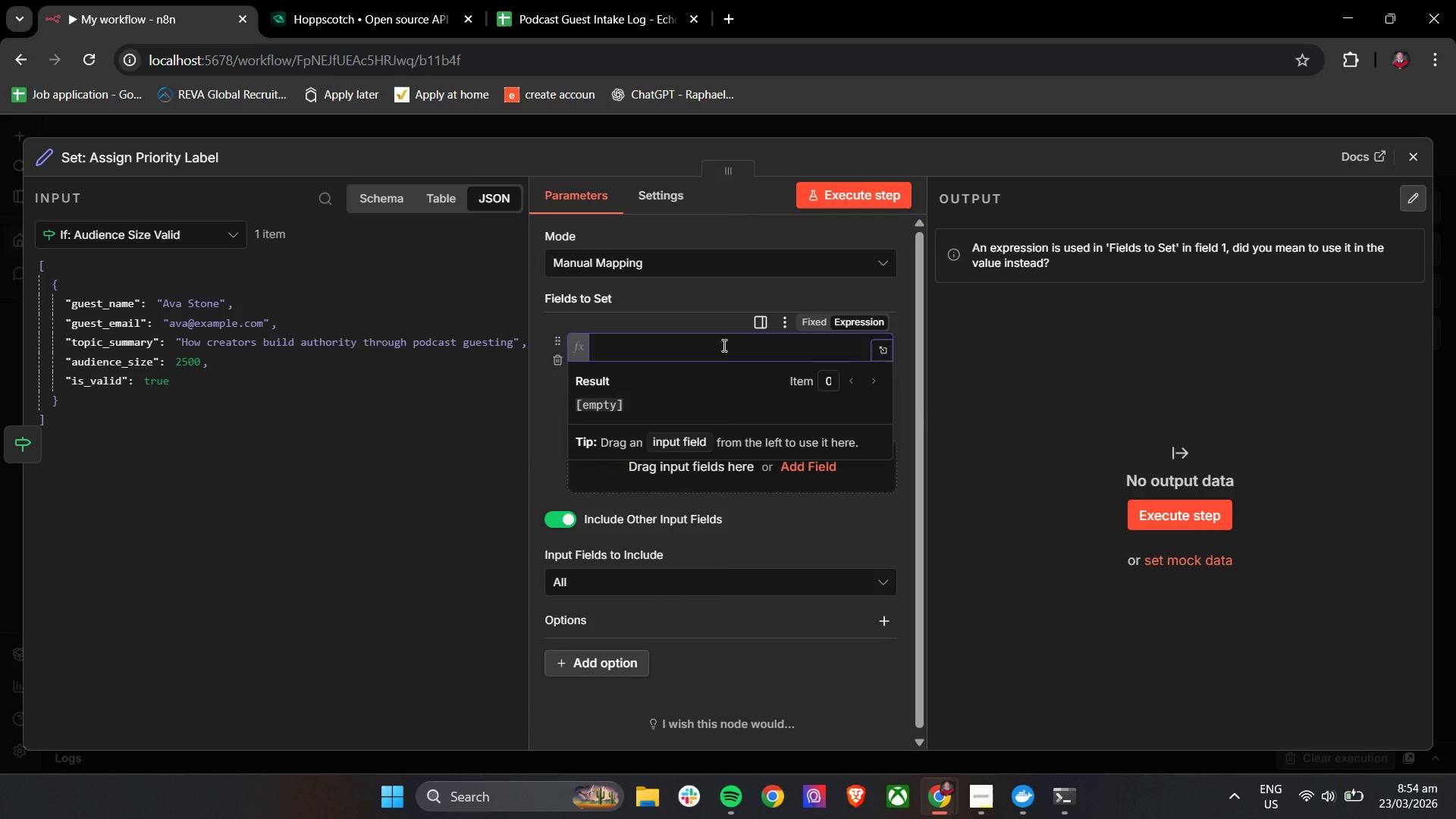 
left_click([534, 410])
 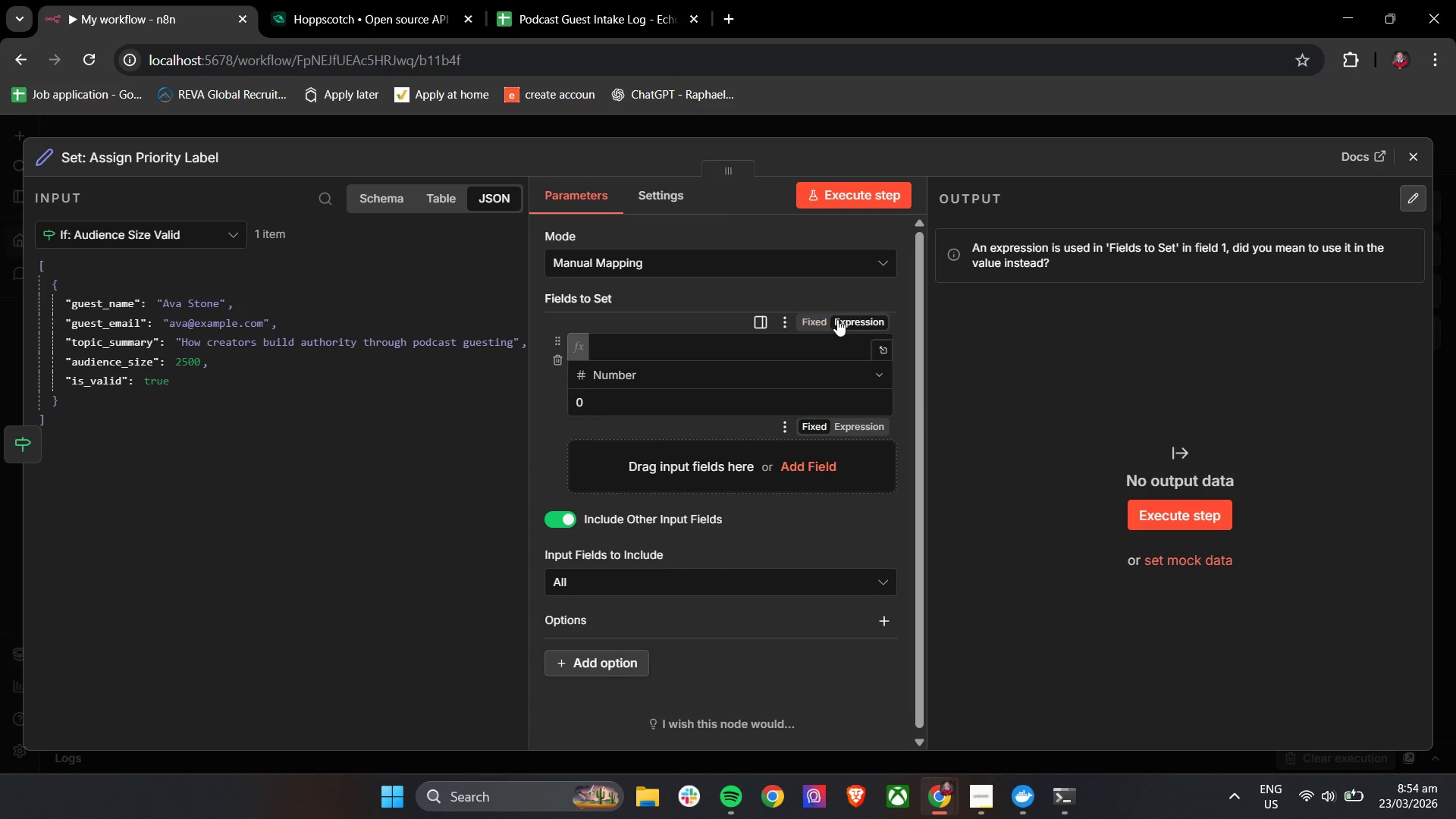 
left_click([814, 319])
 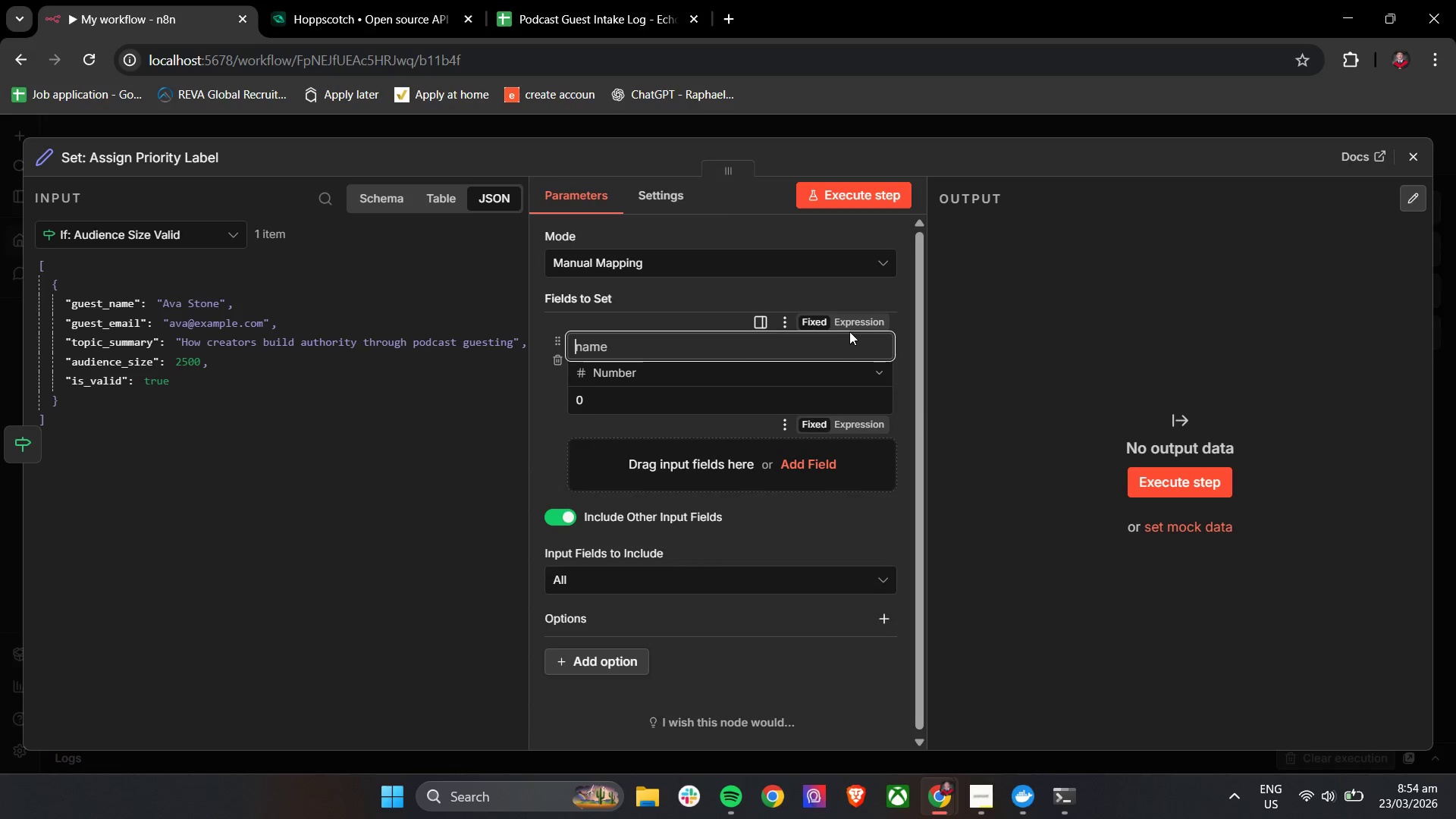 
left_click([855, 325])
 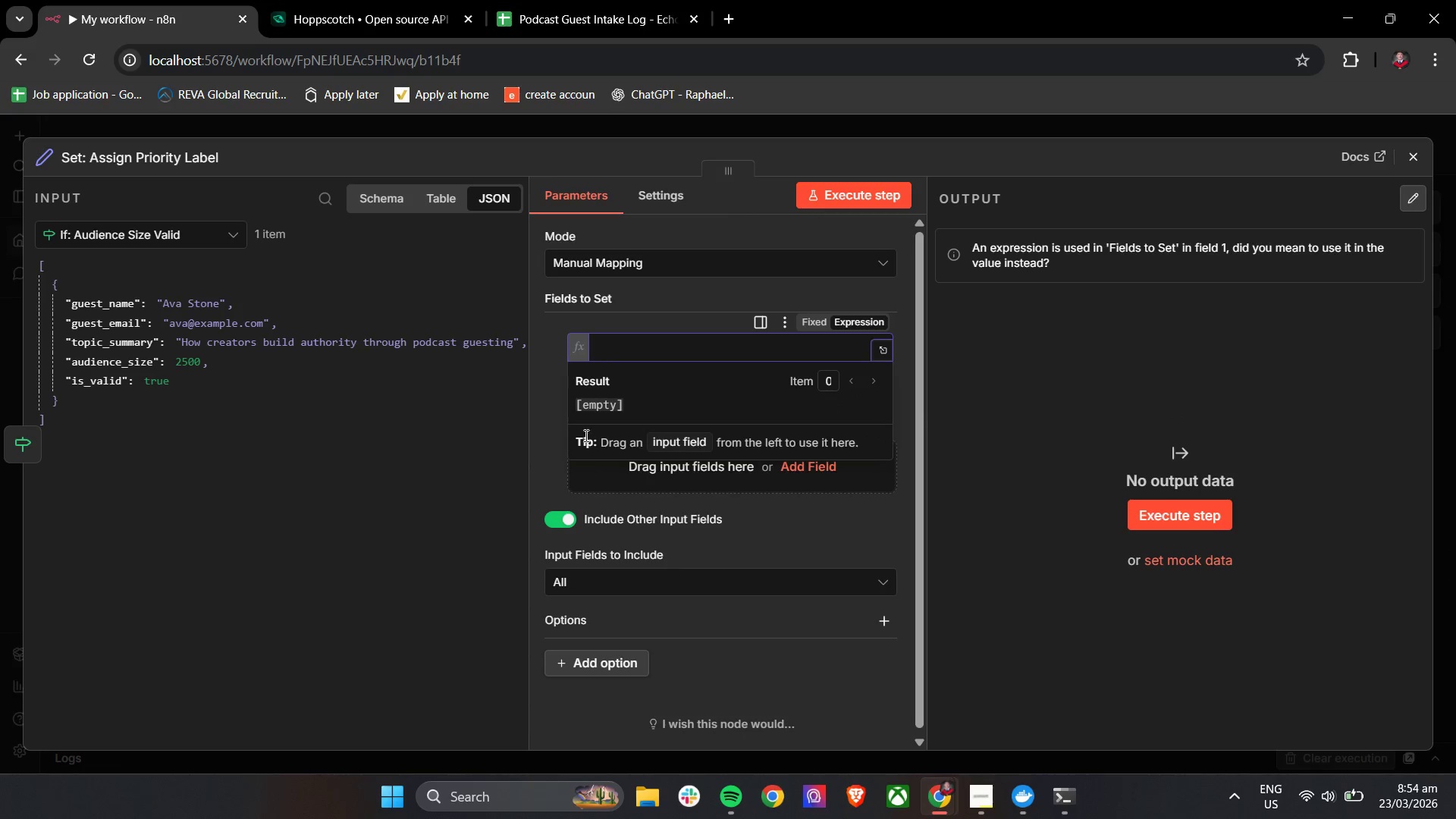 
left_click([545, 406])
 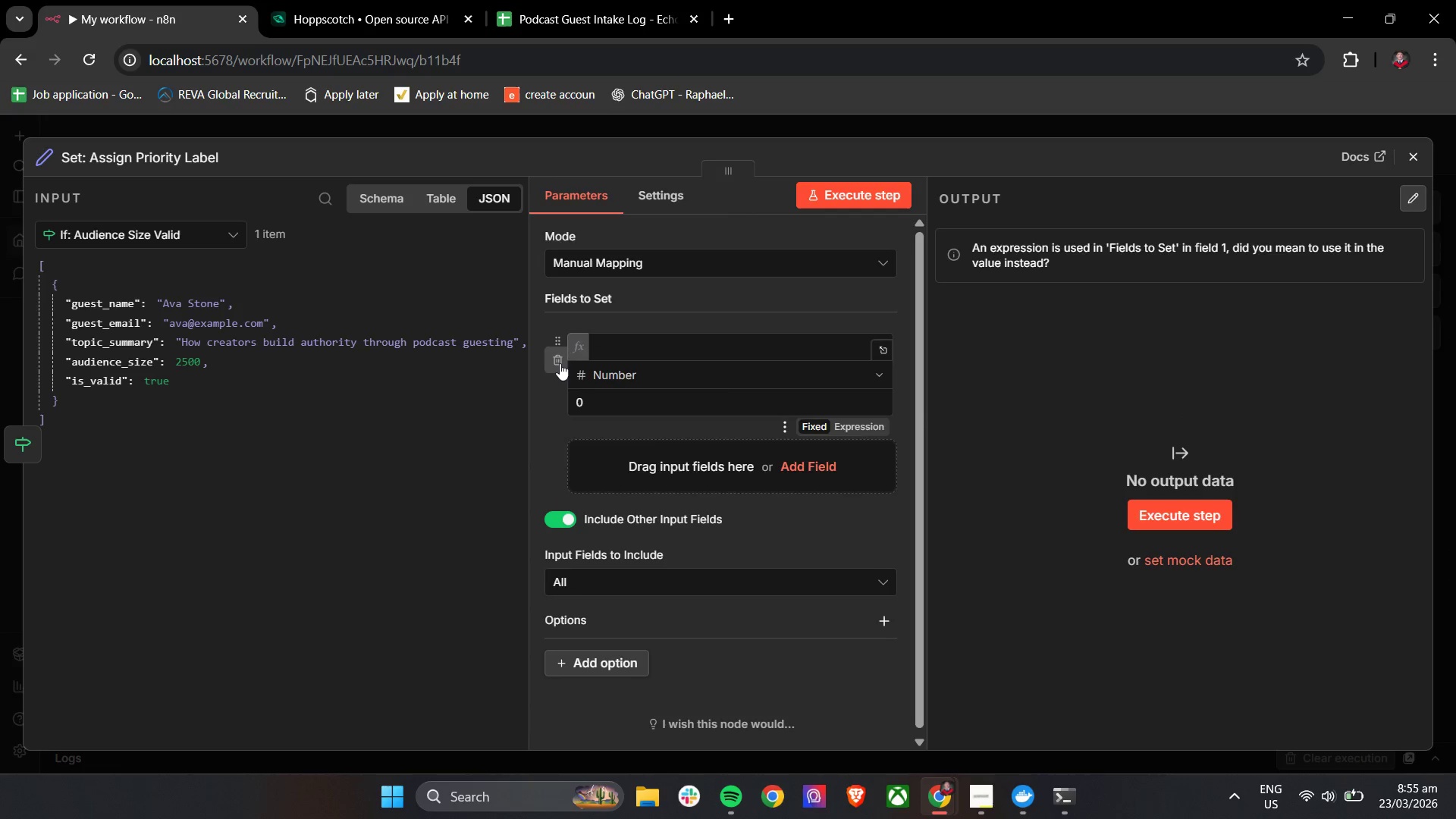 
left_click([747, 375])
 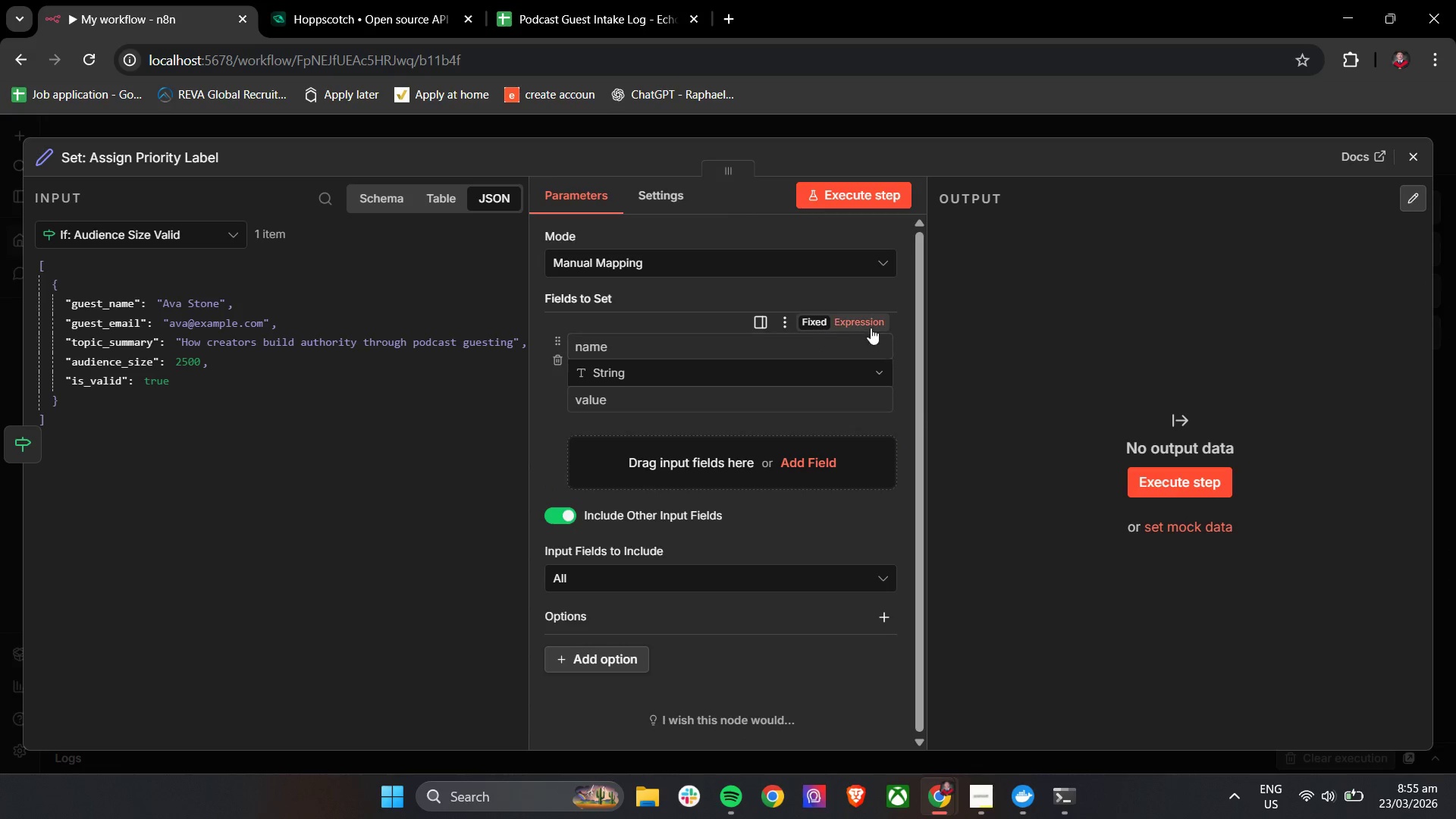 
left_click([872, 322])
 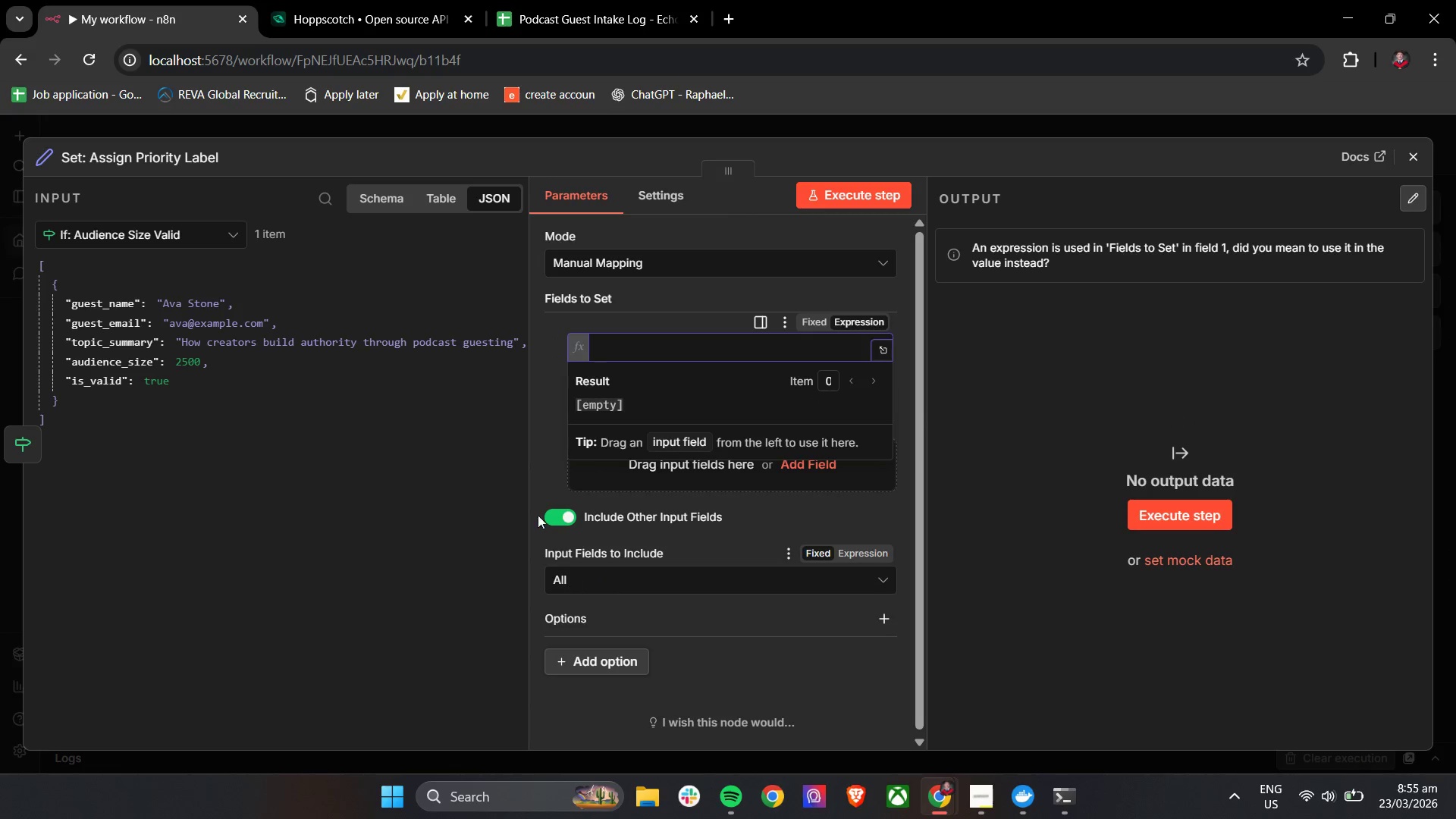 
left_click([551, 434])
 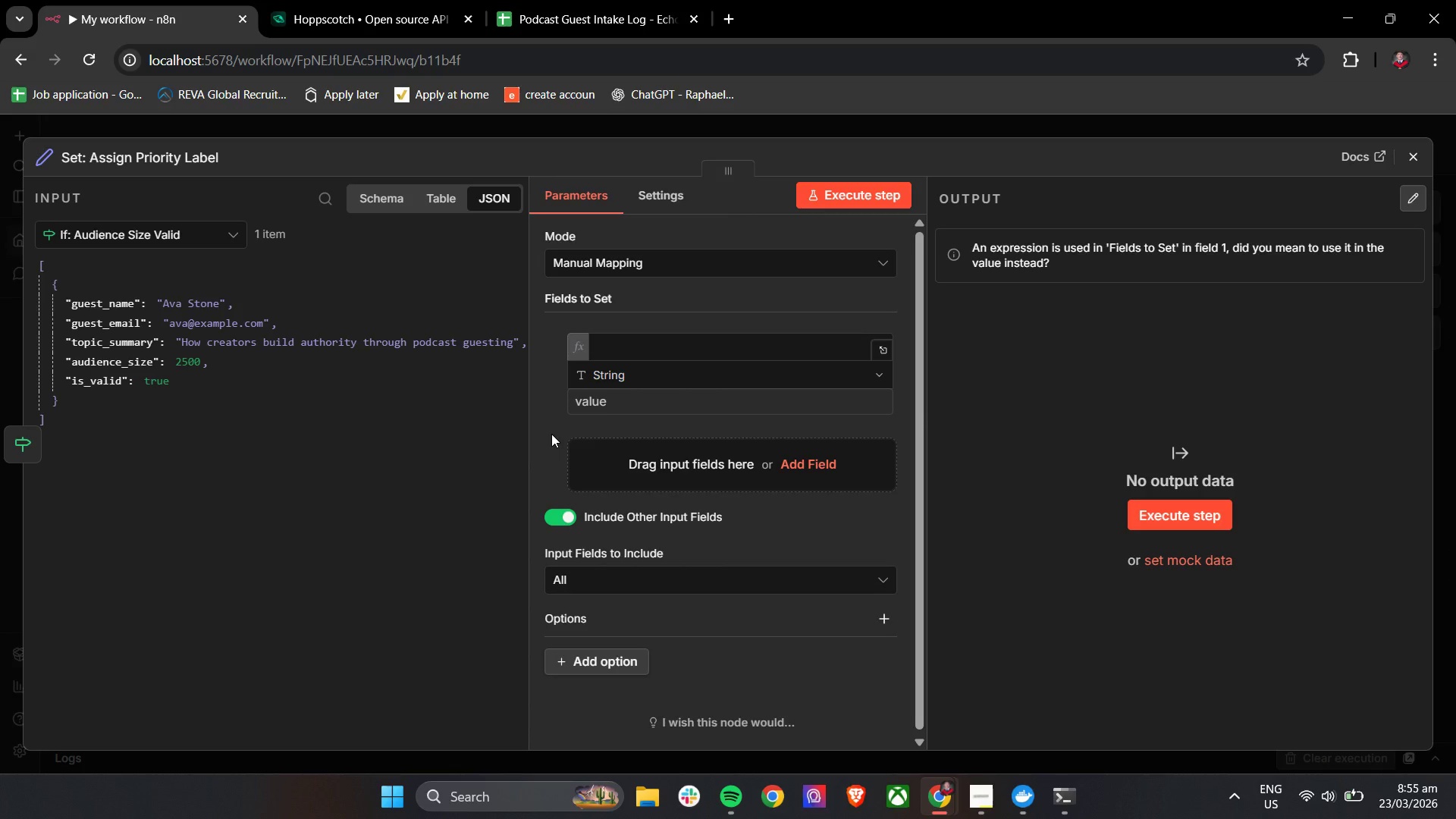 
wait(38.86)
 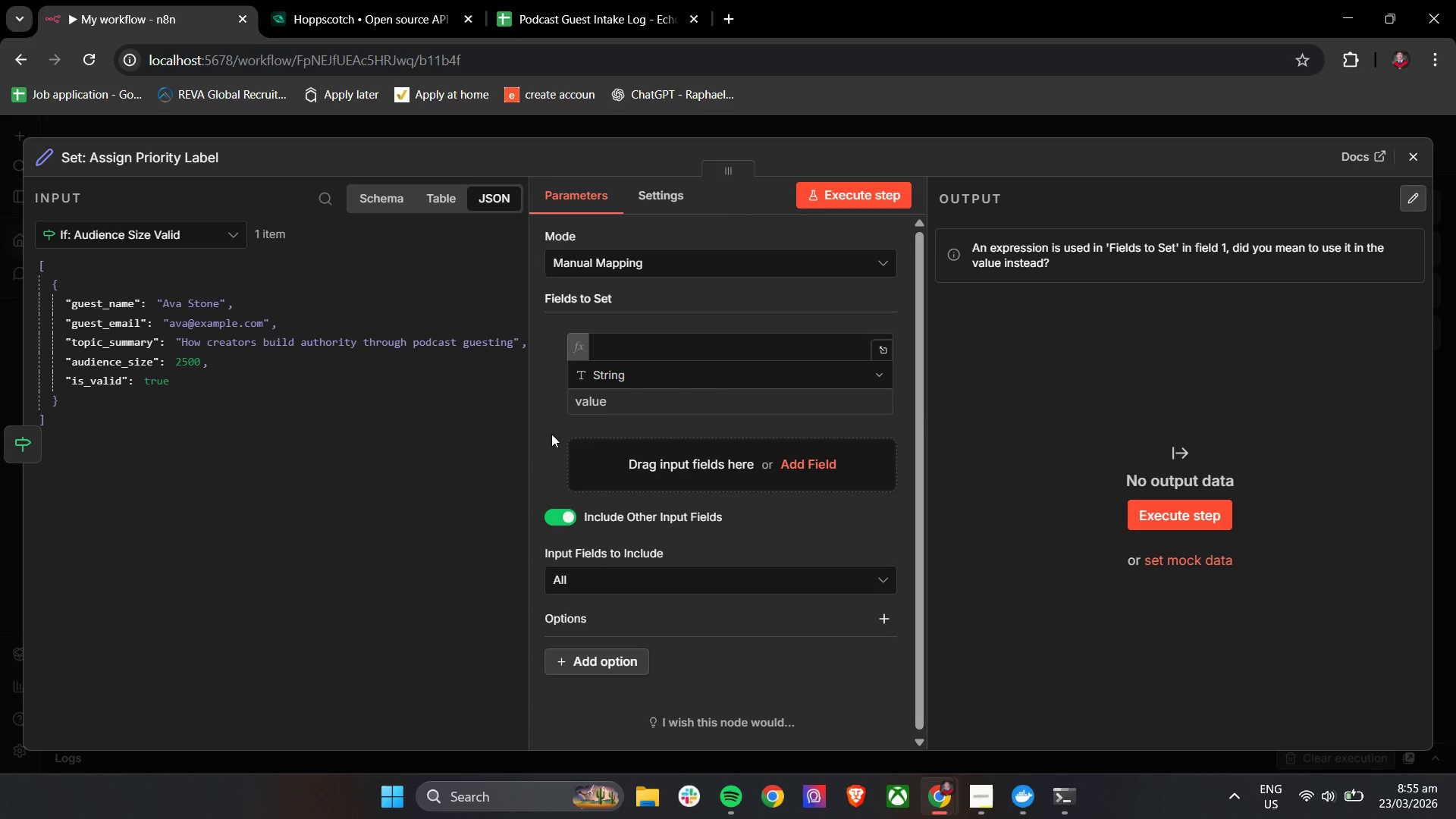 
left_click([874, 322])
 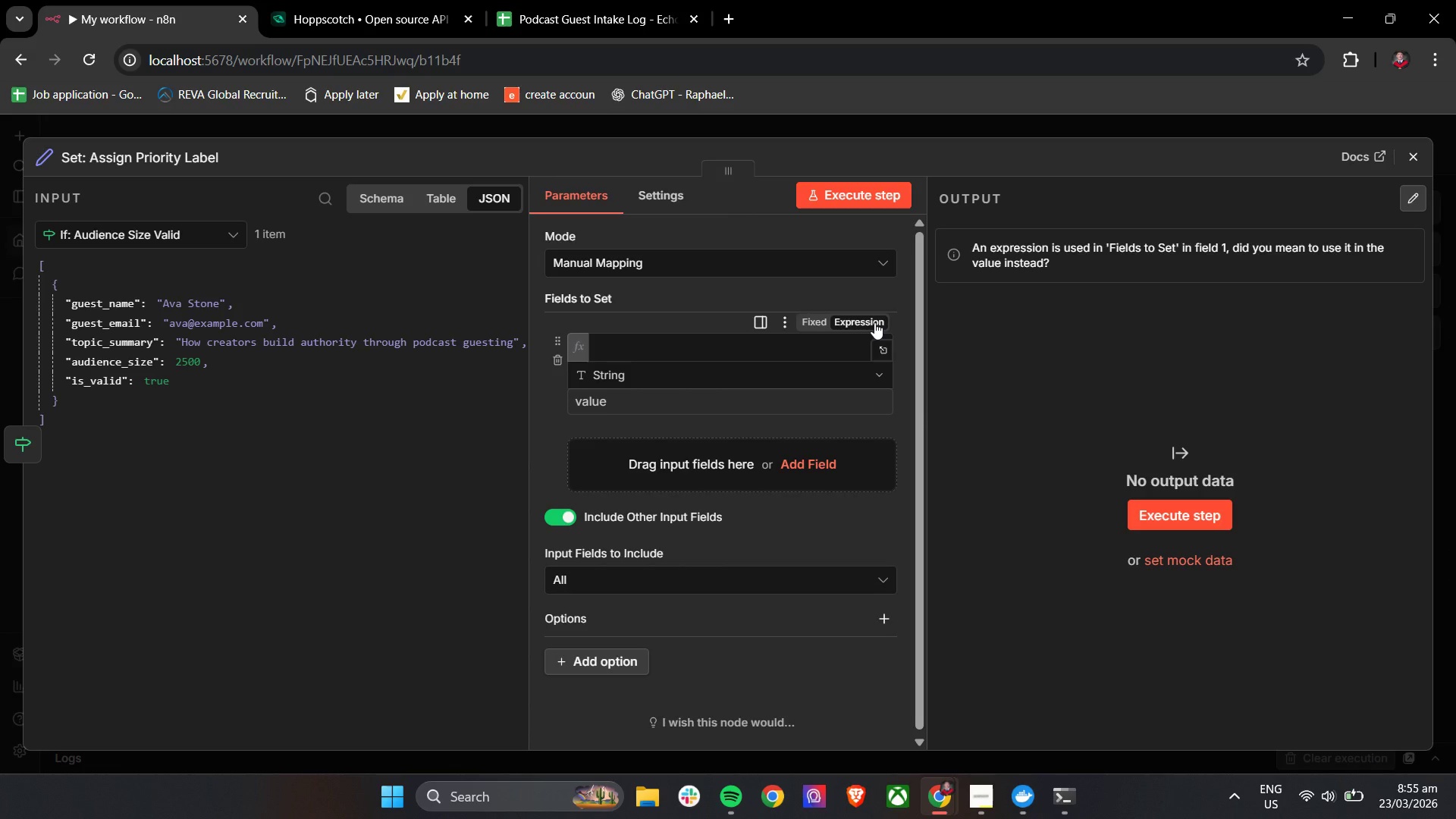 
wait(10.78)
 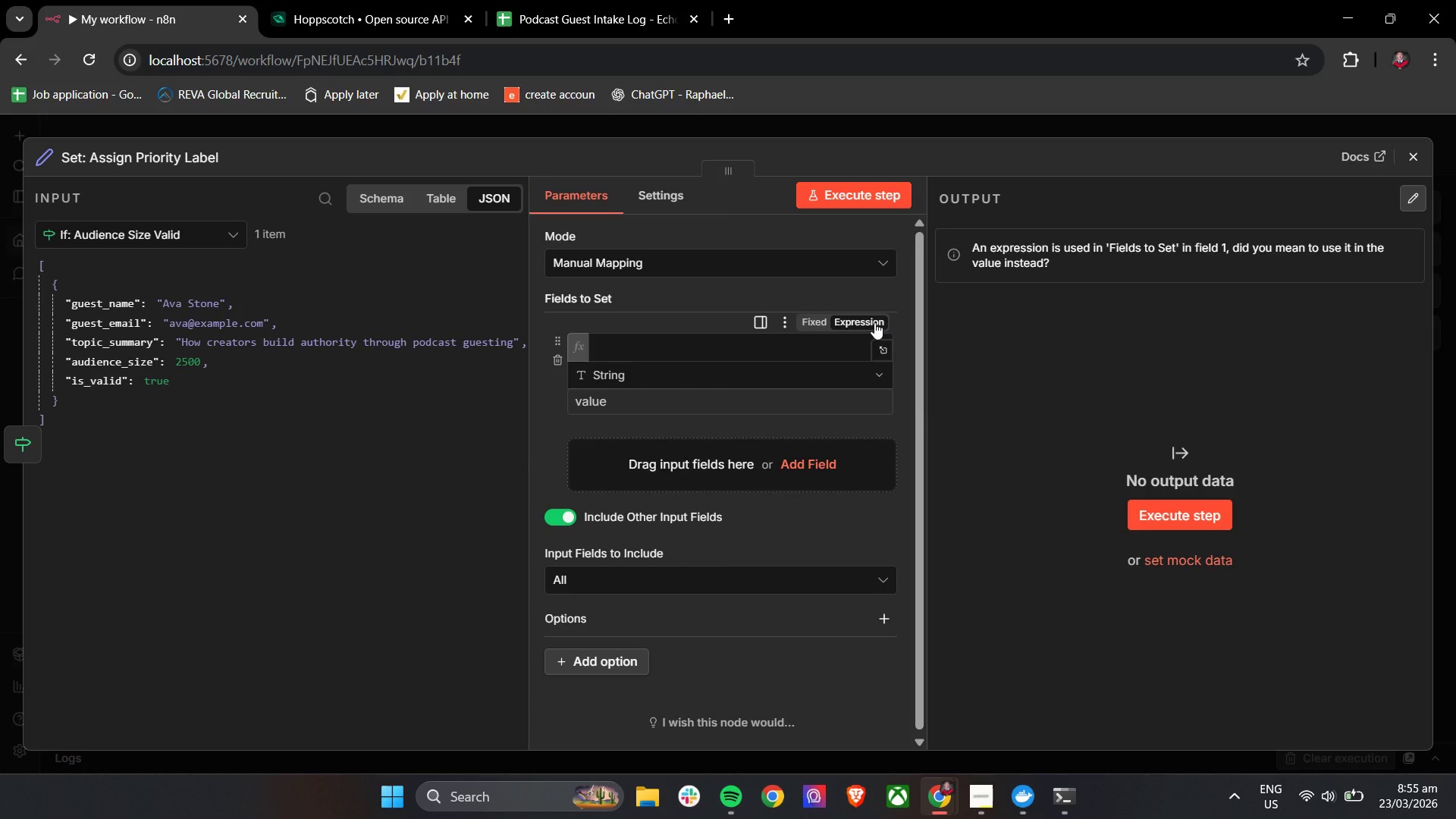 
left_click([654, 352])
 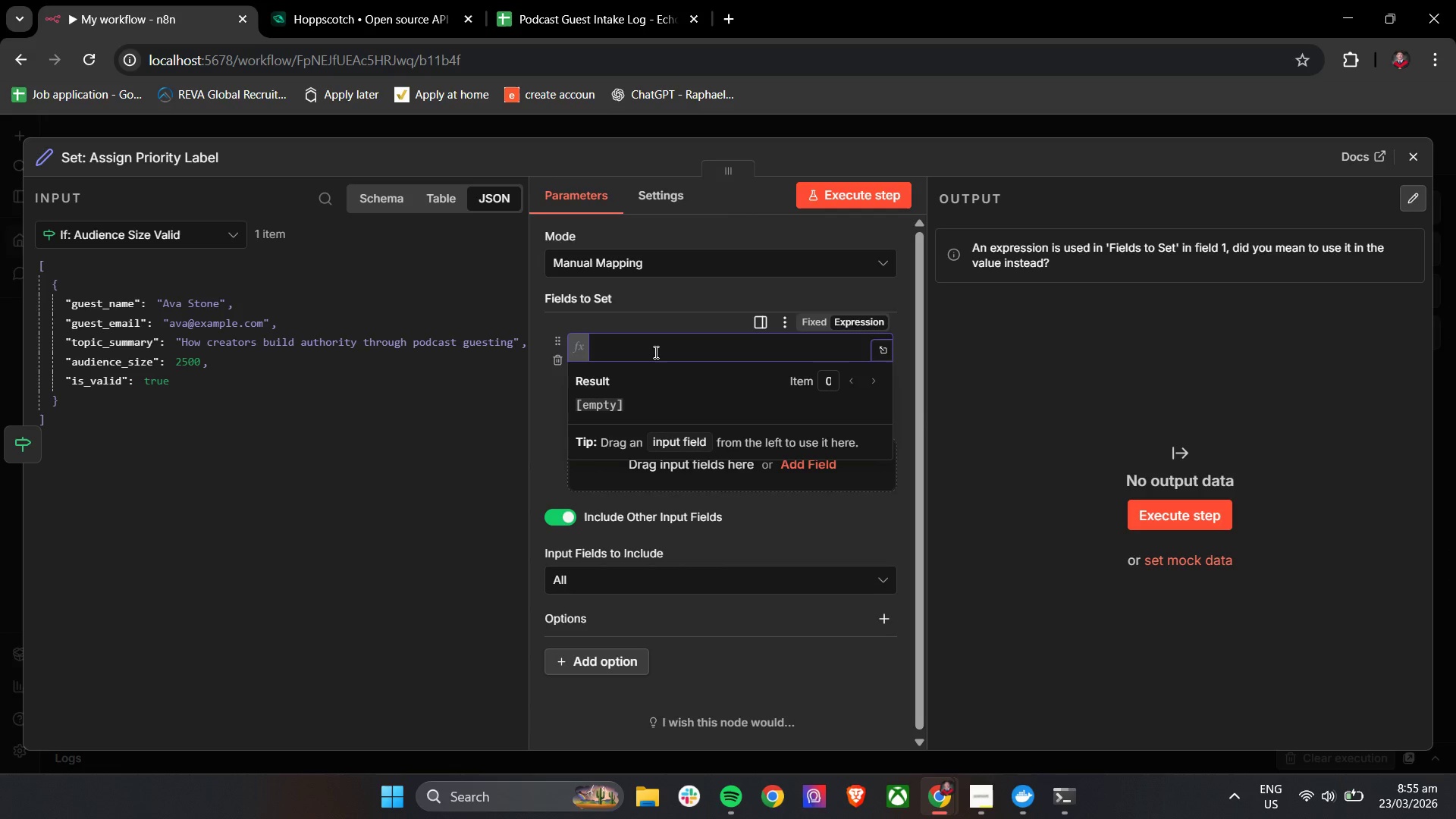 
type(piro)
key(Backspace)
key(Backspace)
key(Backspace)
type(riority_status)
 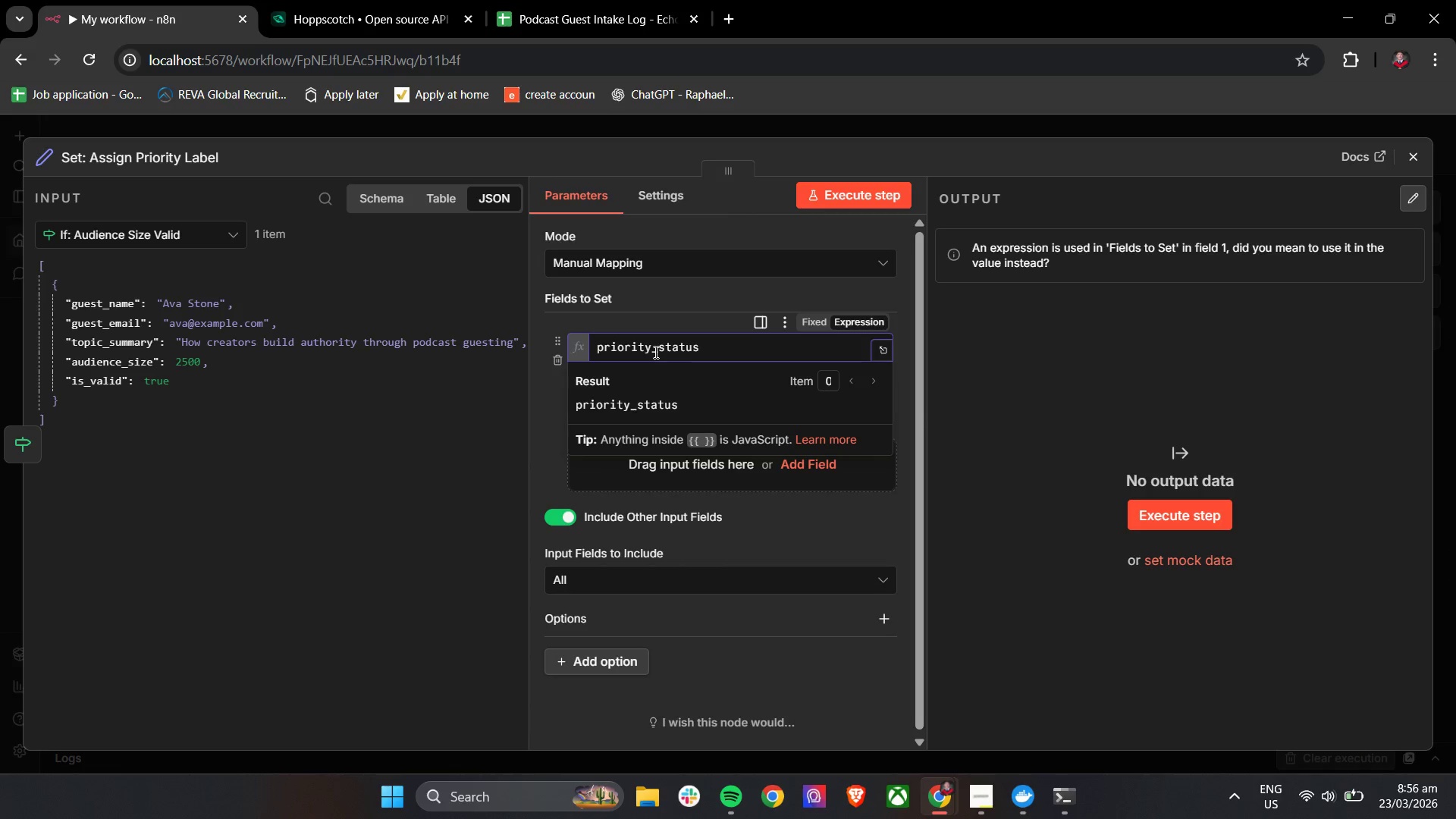 
left_click([514, 394])
 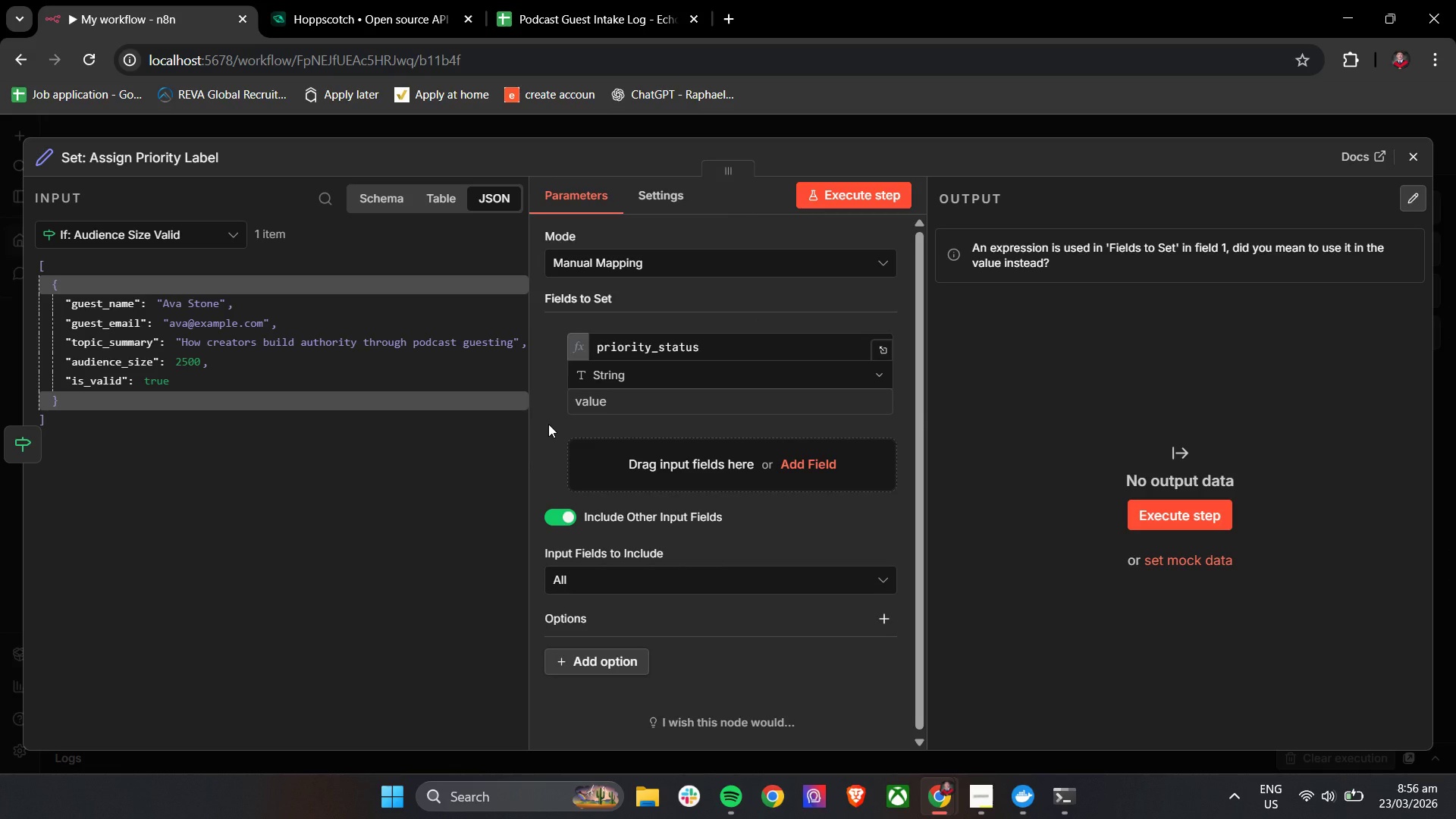 
left_click([151, 227])
 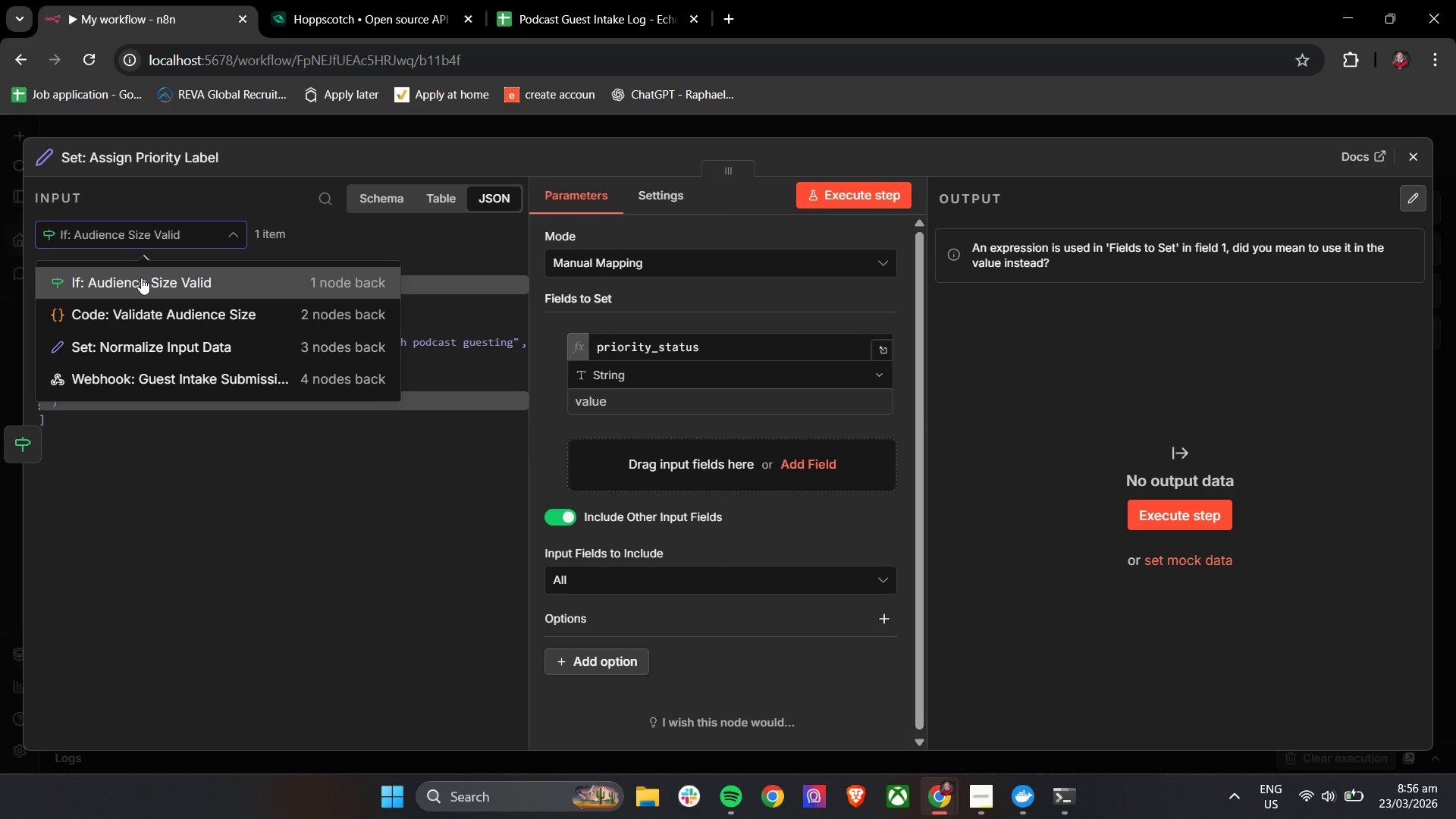 
left_click([141, 278])
 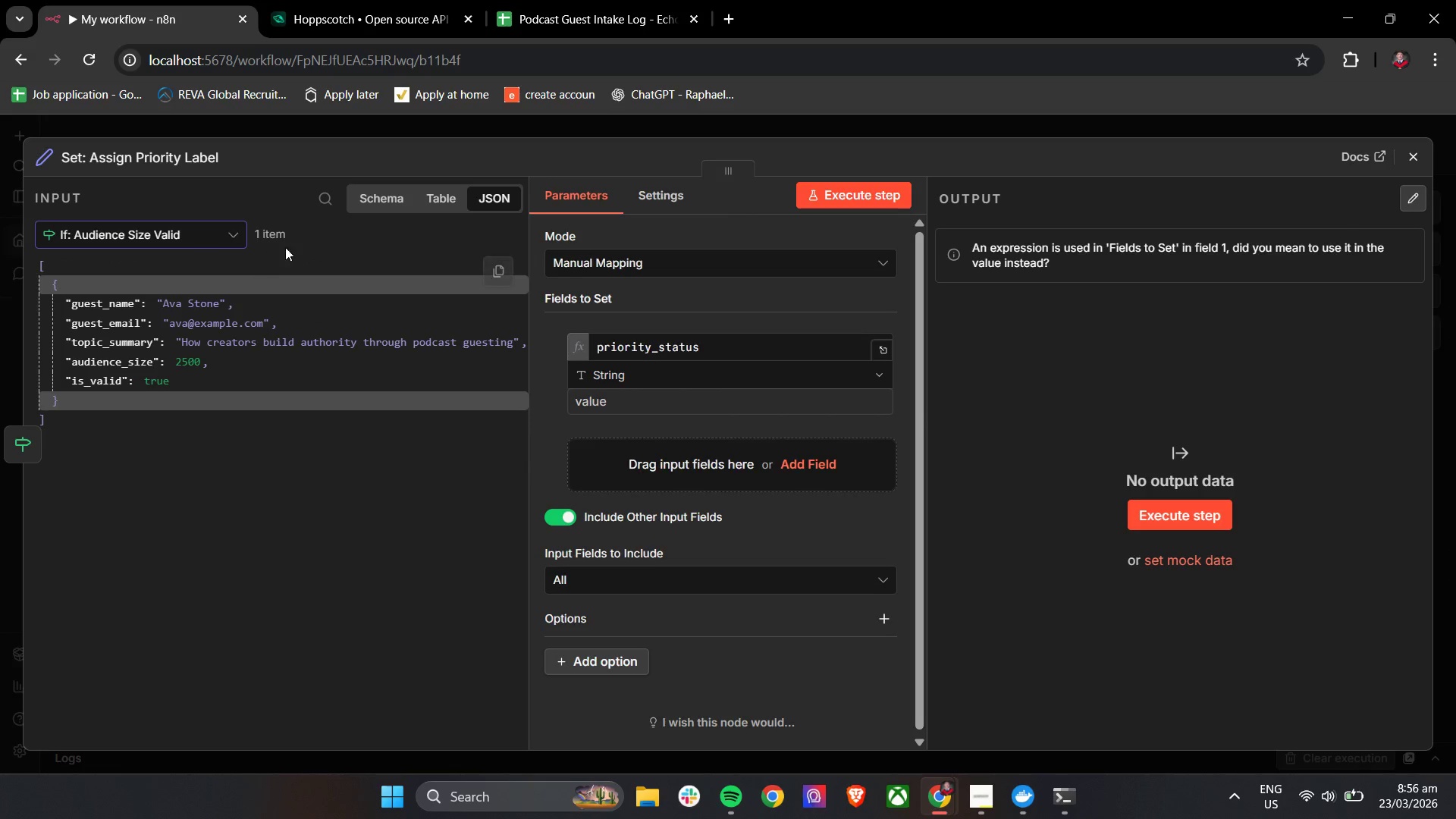 
left_click([318, 238])
 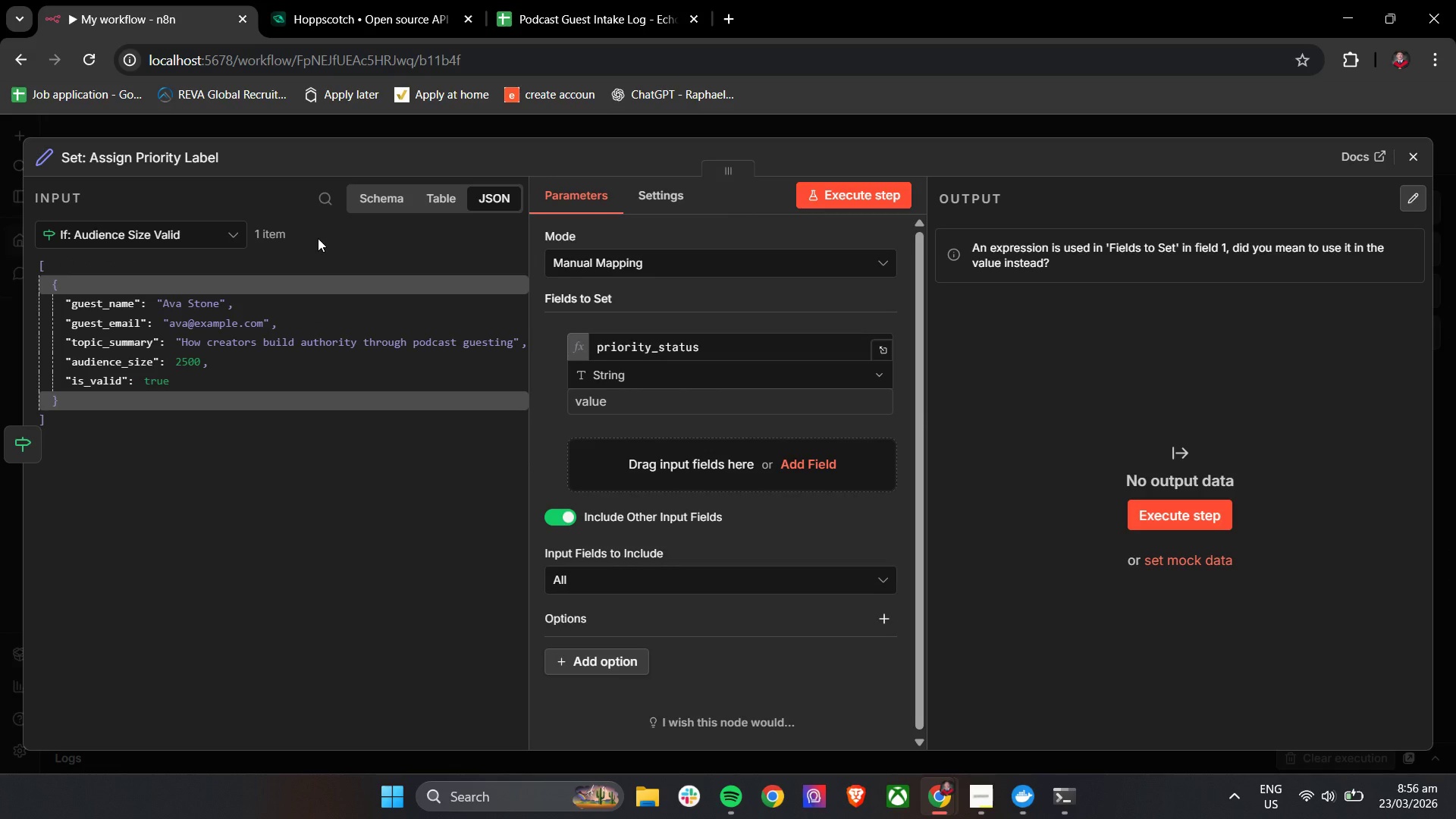 
wait(10.25)
 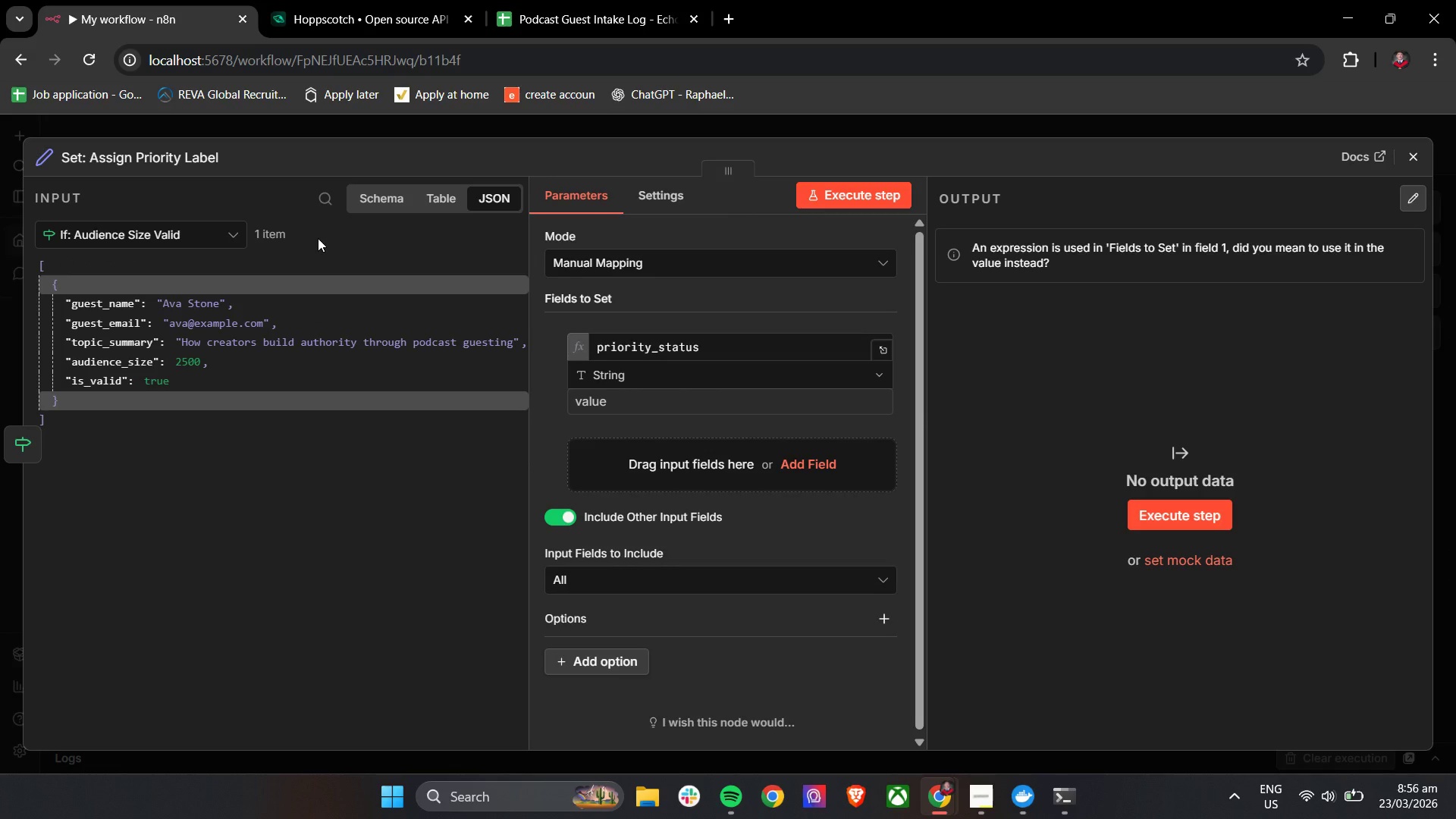 
left_click([867, 425])
 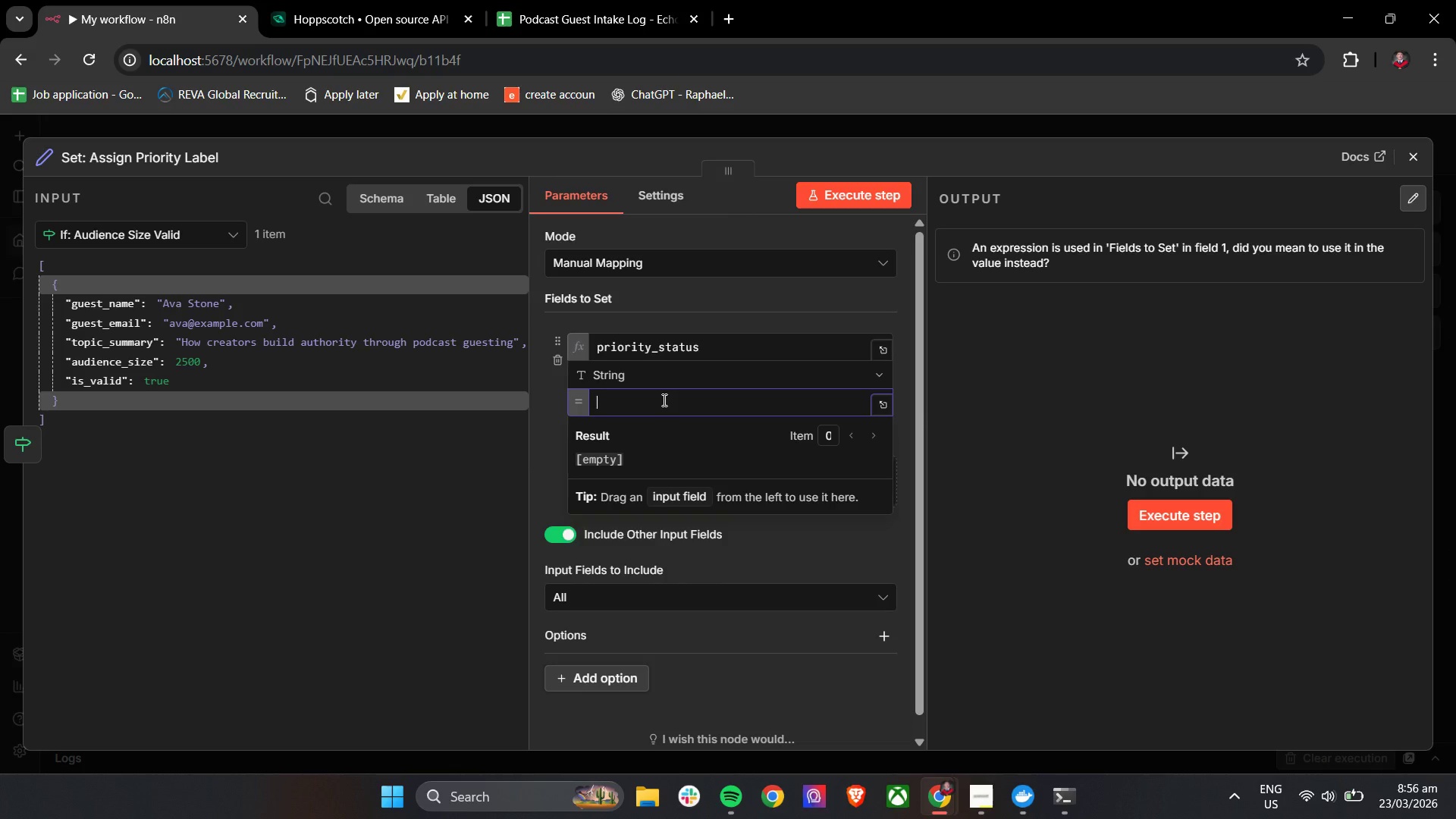 
left_click([661, 400])
 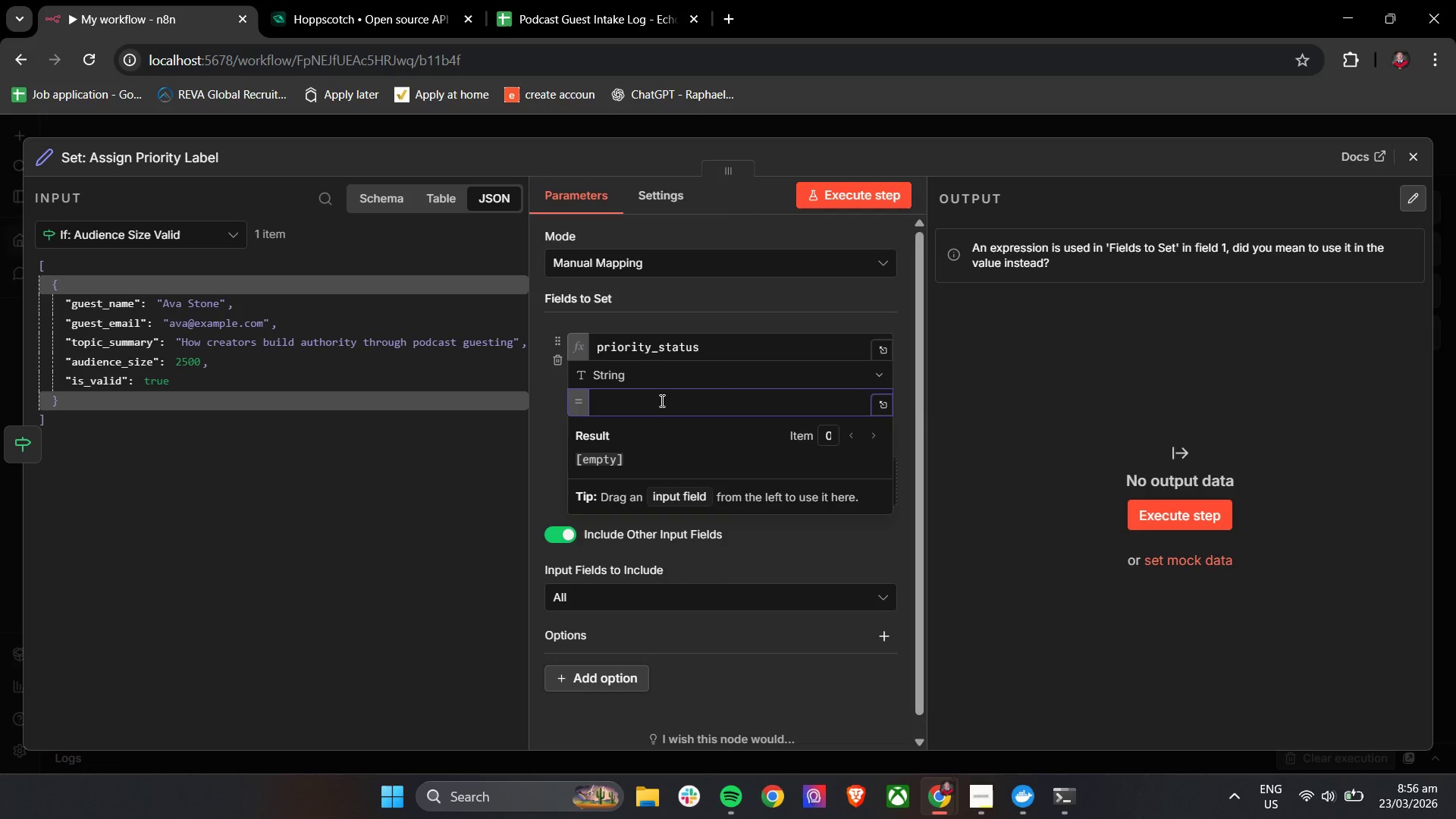 
hold_key(key=ShiftLeft, duration=1.52)
 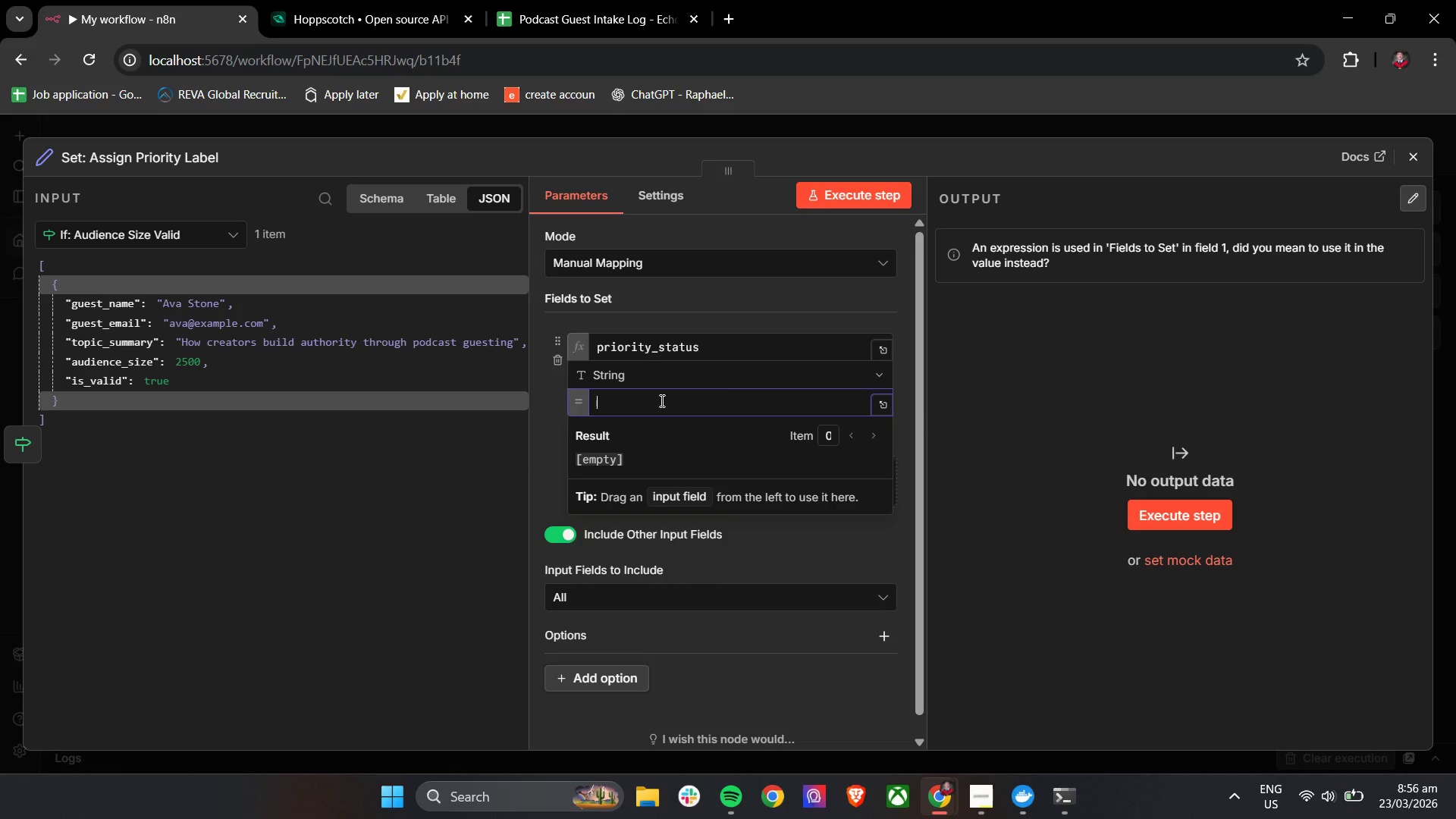 
key(Shift+BracketLeft)
 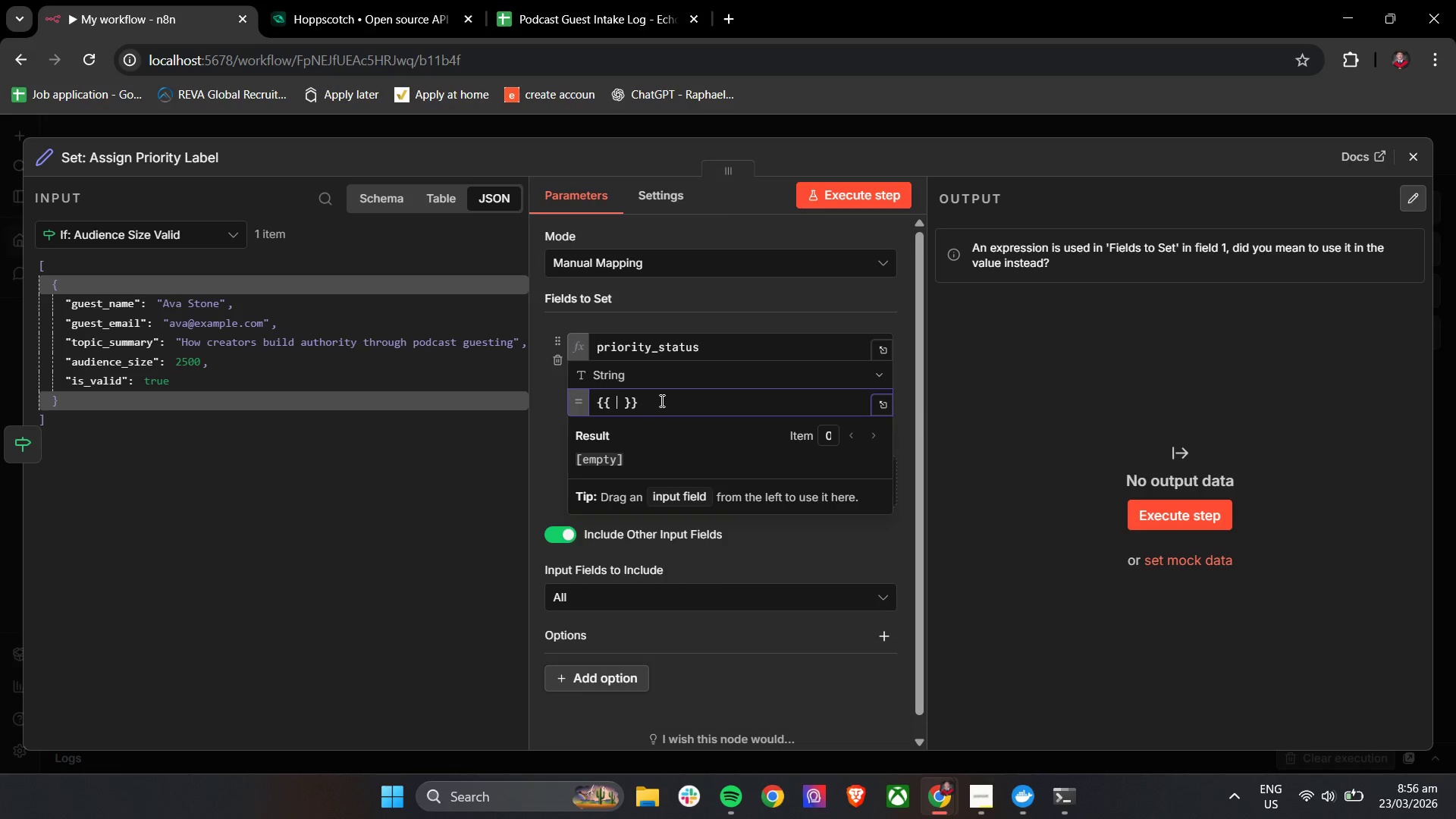 
key(Shift+BracketLeft)
 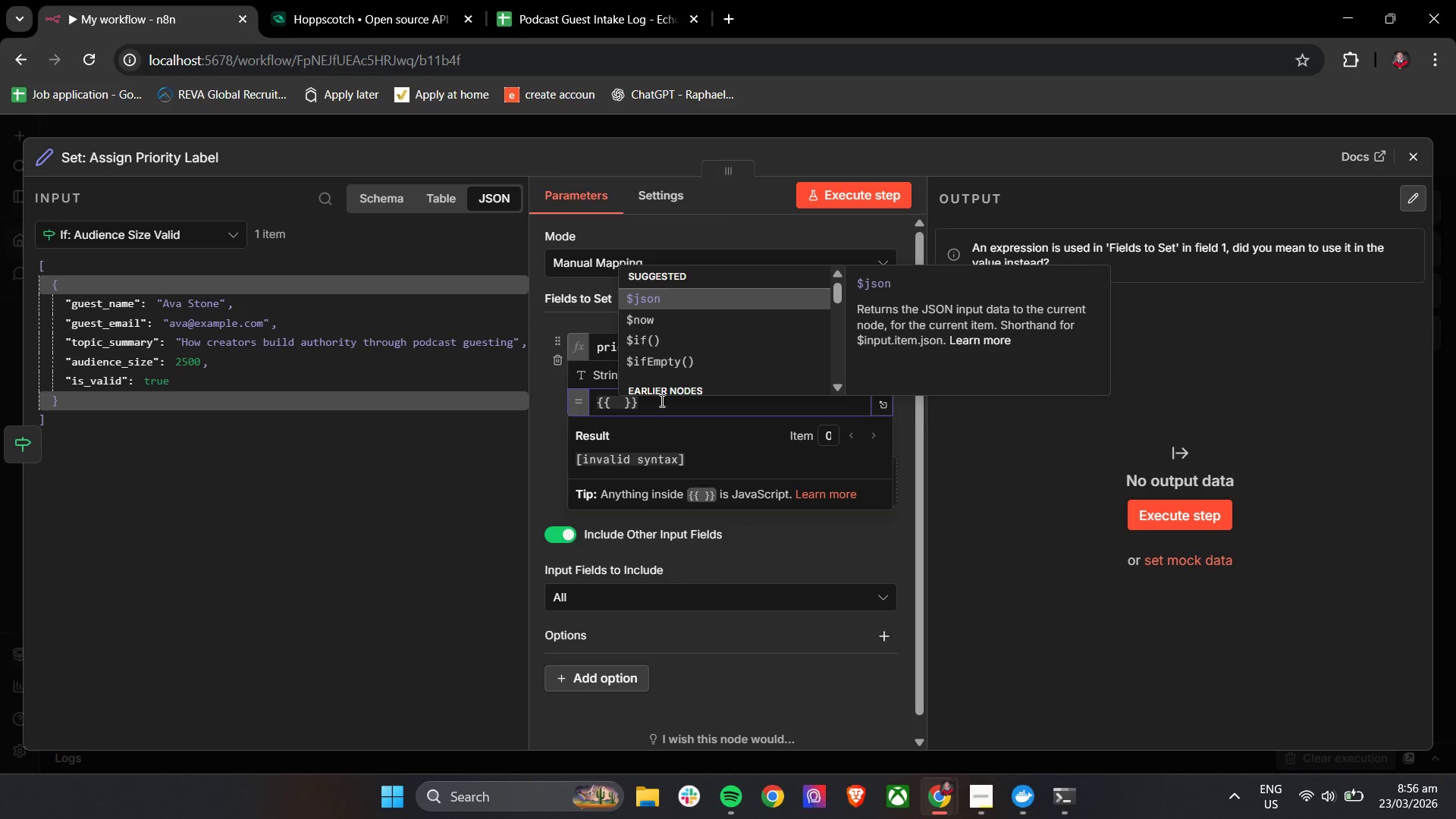 
key(Shift+4)
 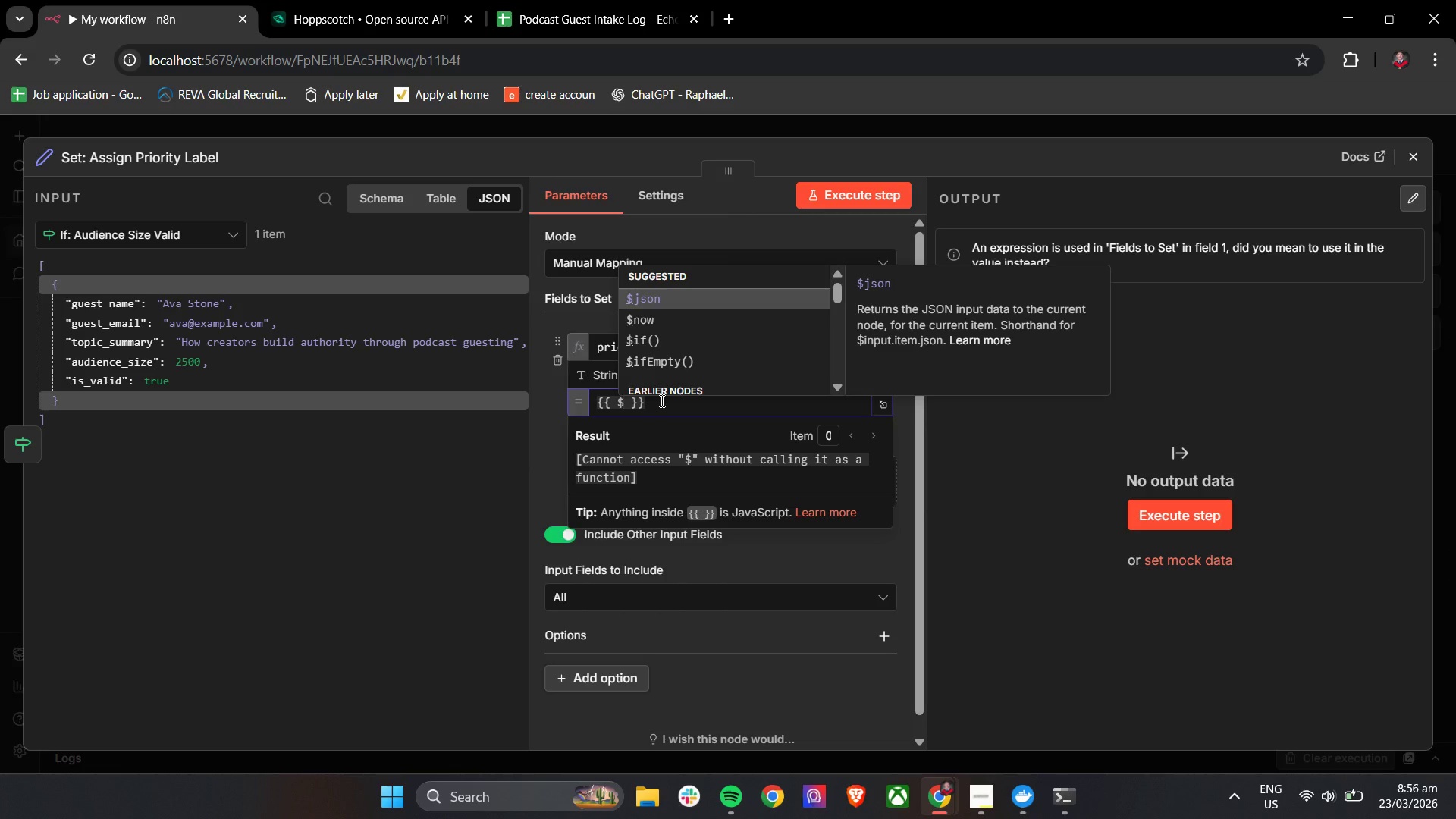 
left_click([664, 291])
 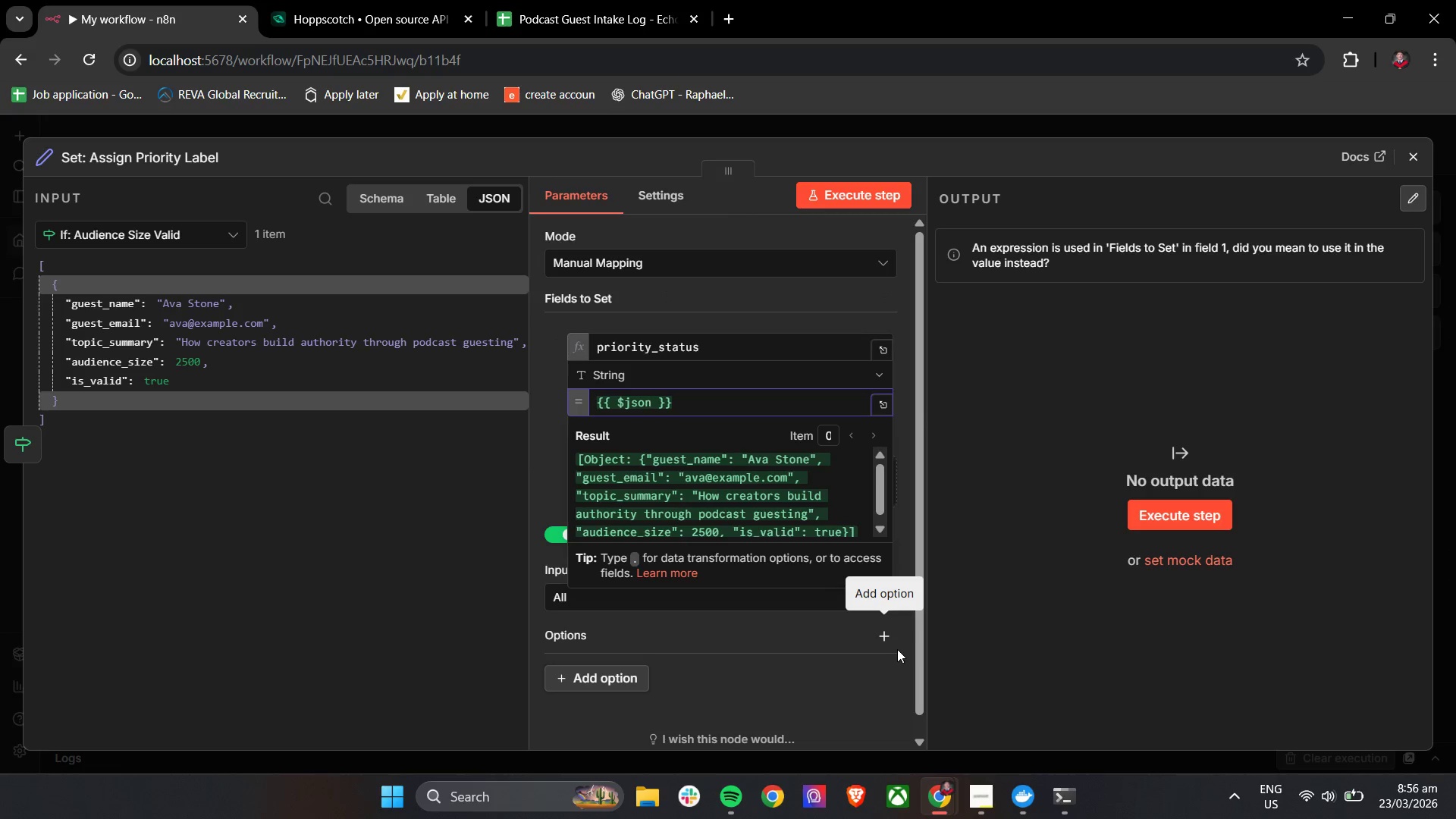 
key(Period)
 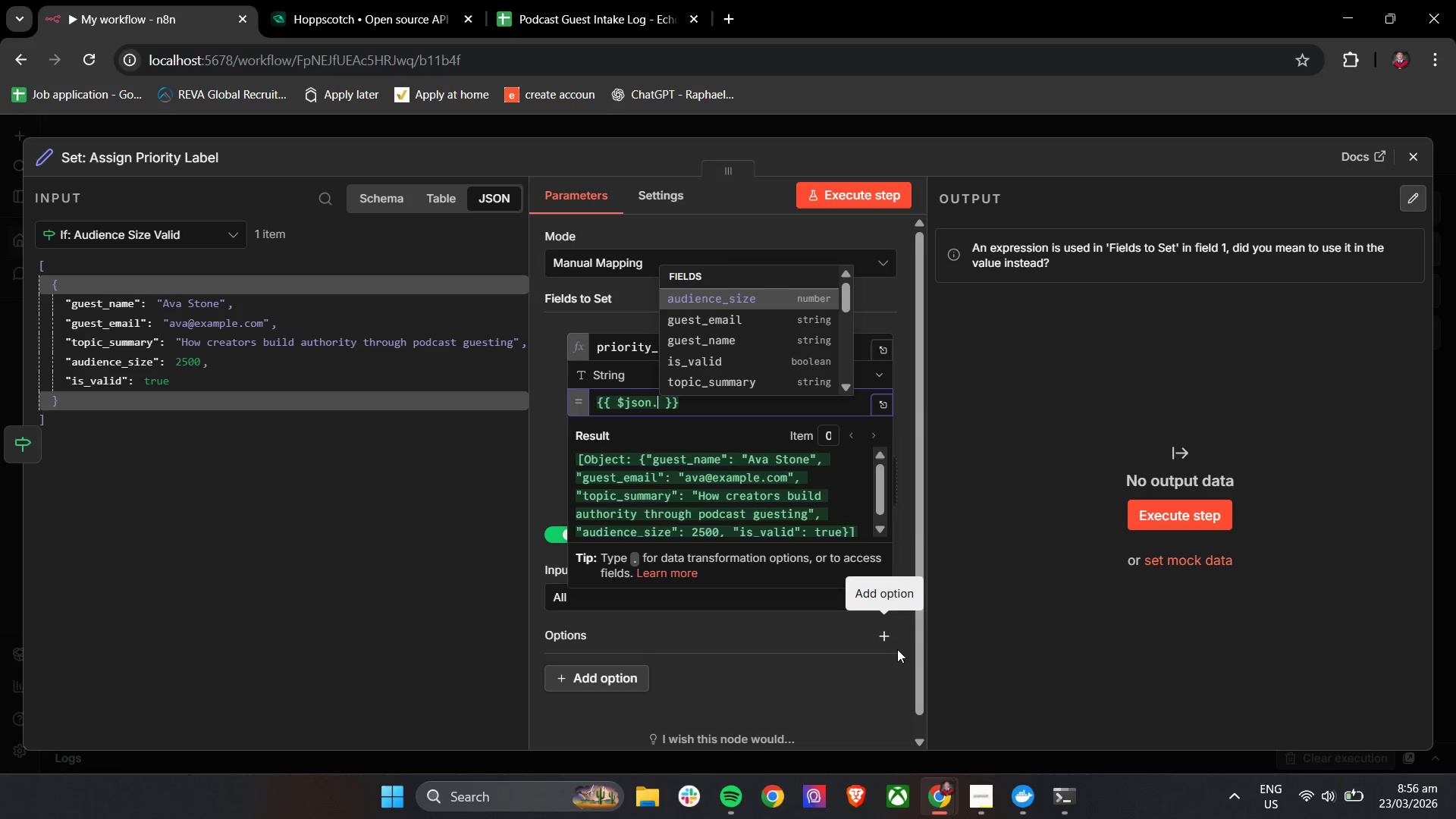 
key(A)
 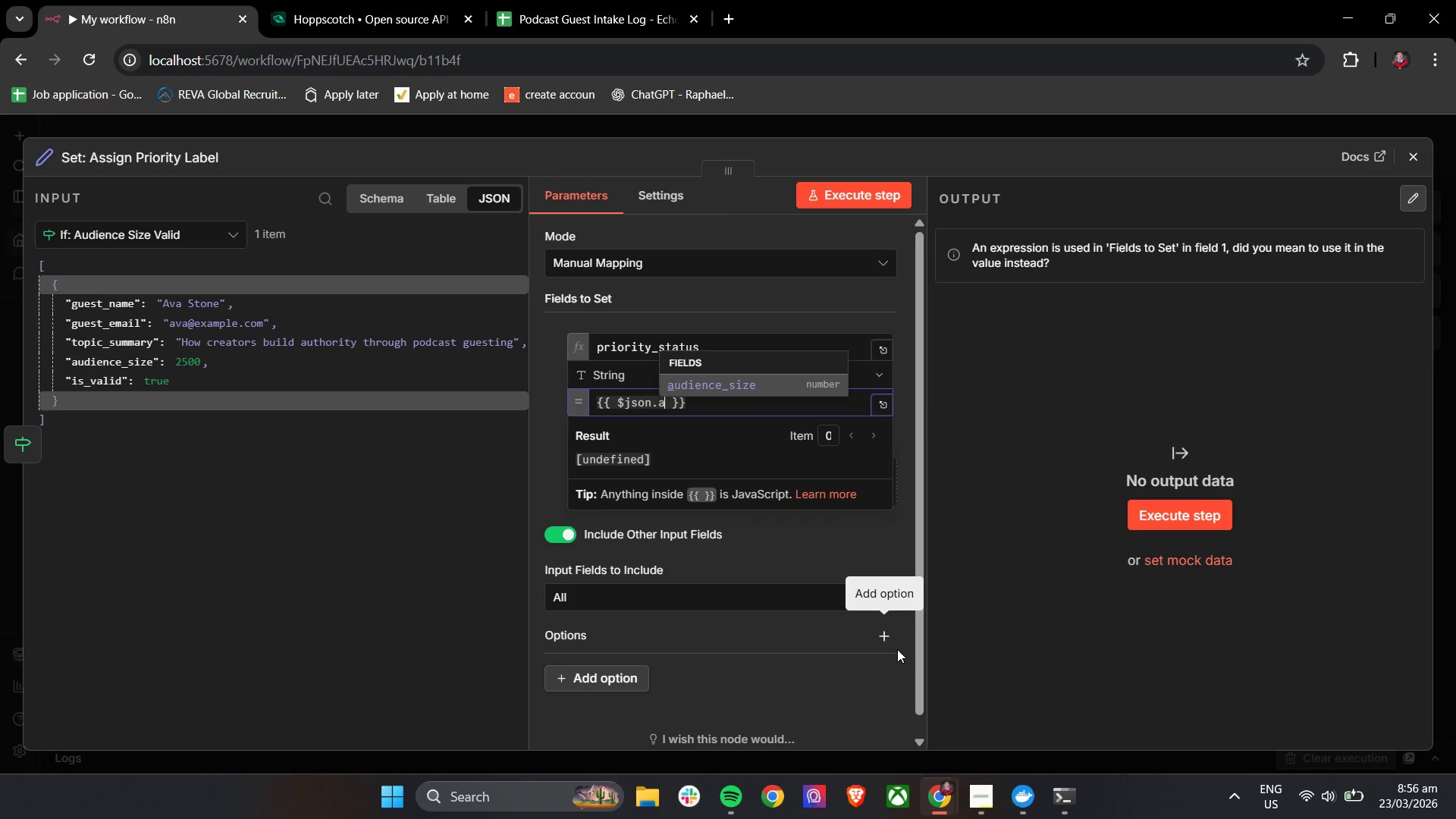 
left_click([772, 392])
 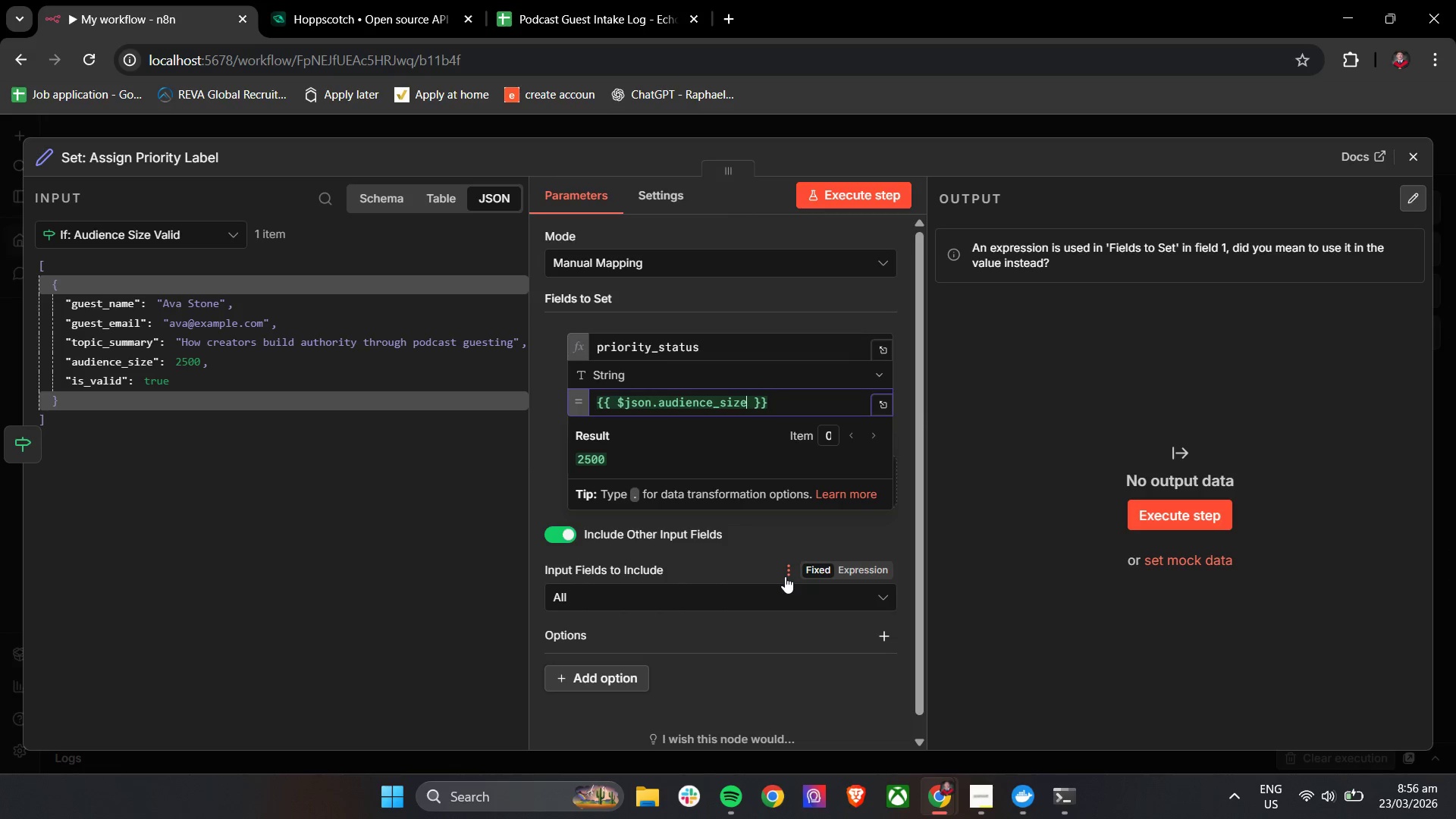 
wait(6.0)
 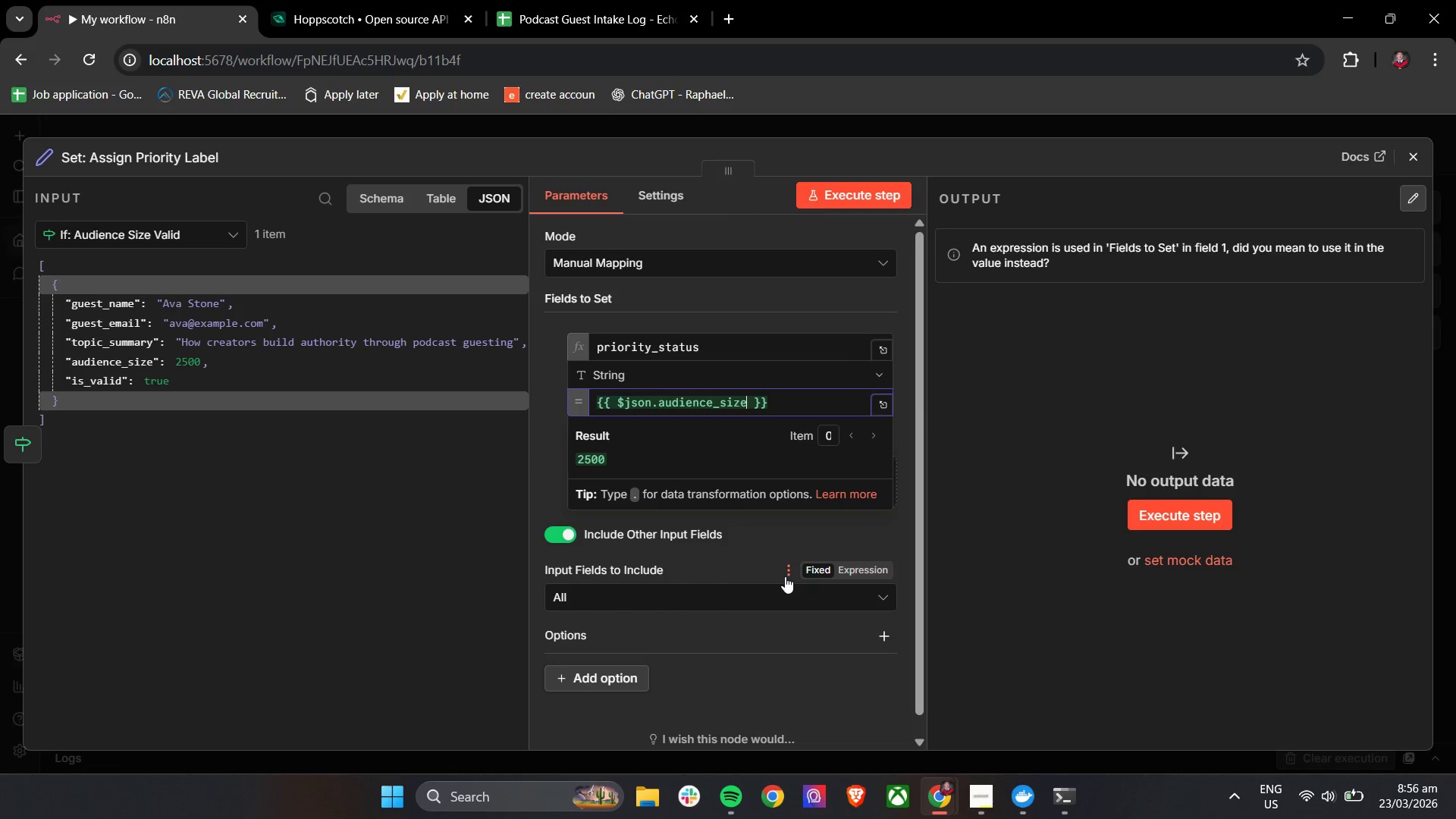 
type( > 100)
 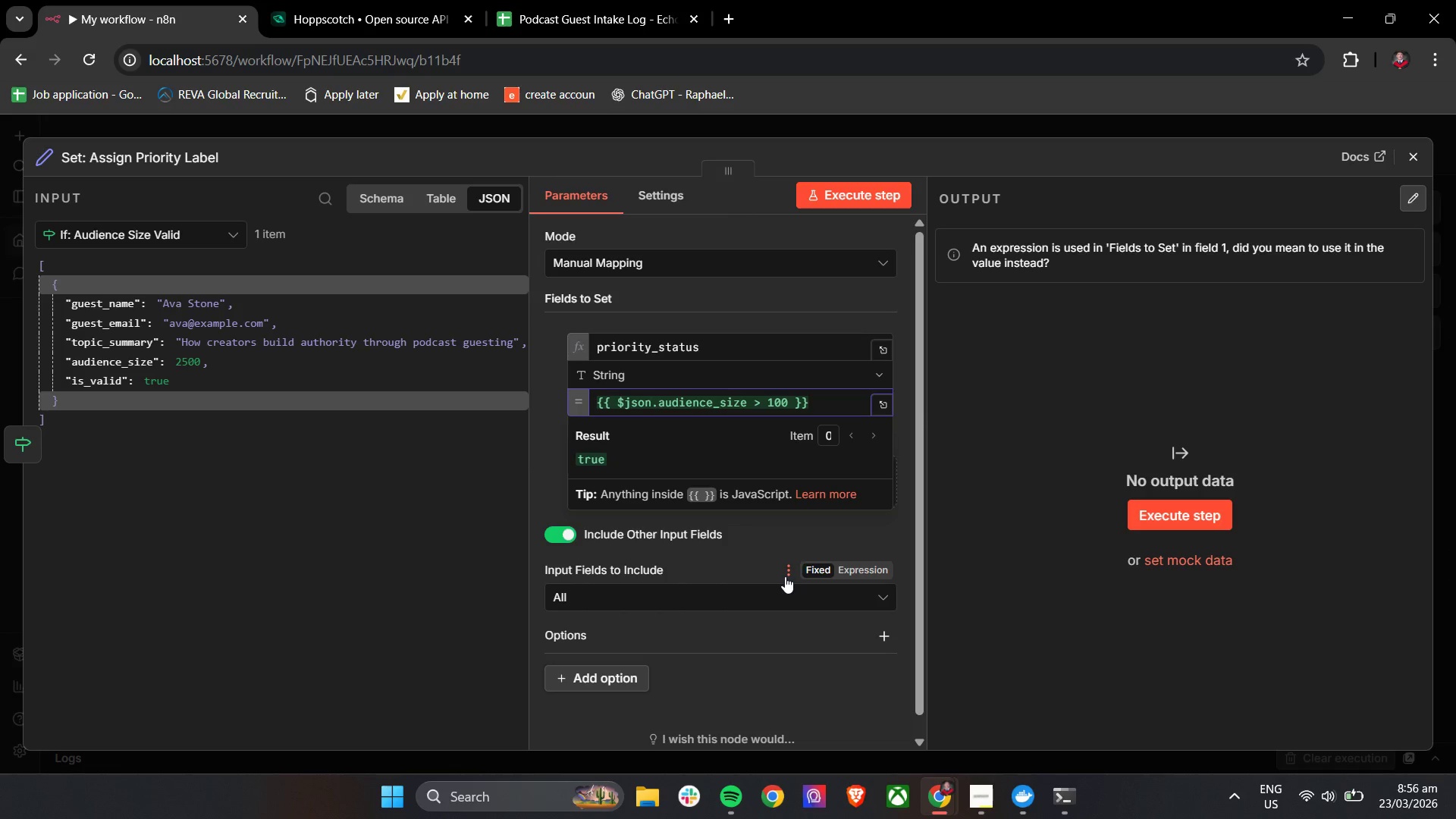 
type(00)
 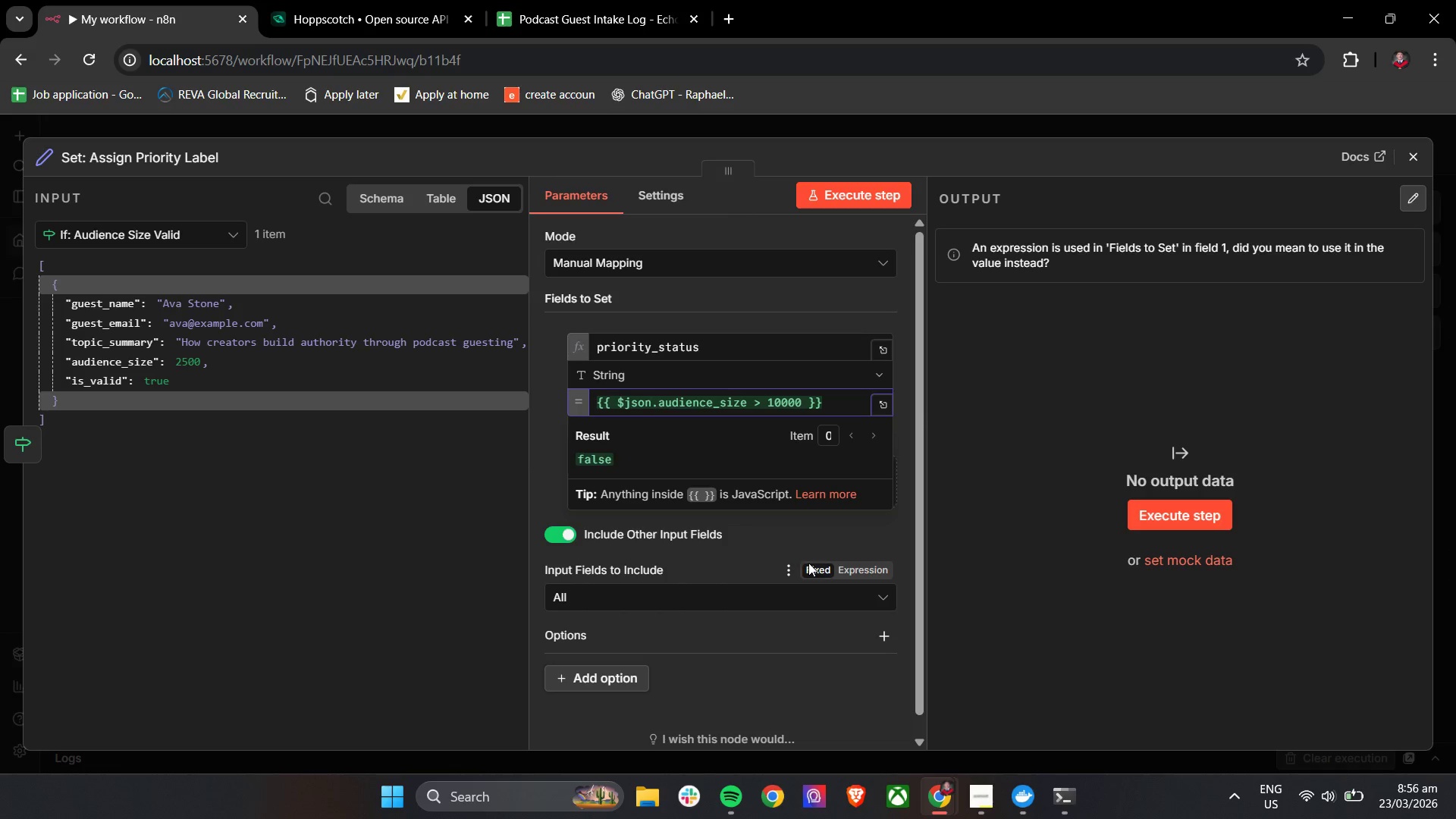 
left_click([839, 407])
 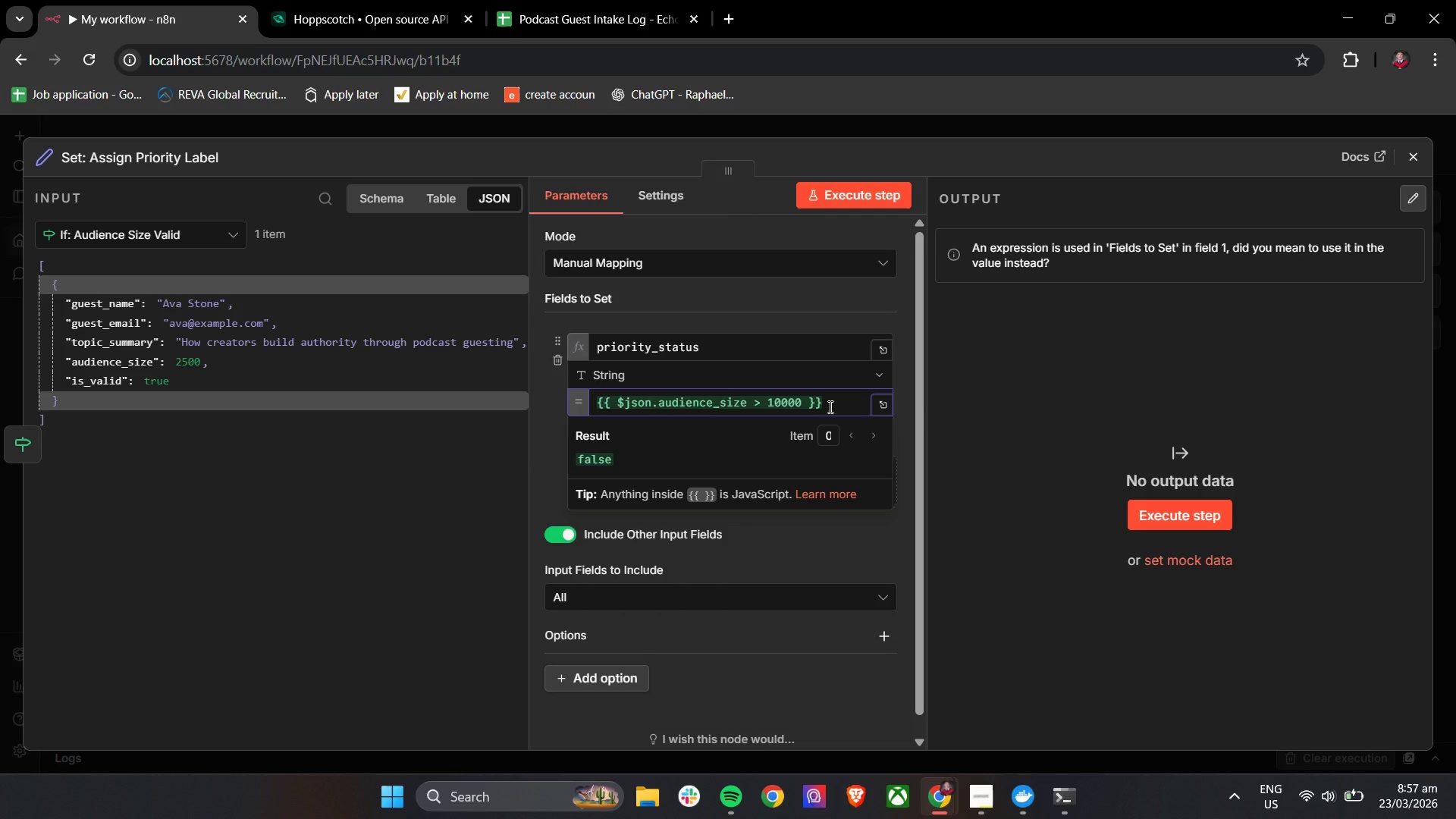 
left_click([805, 400])
 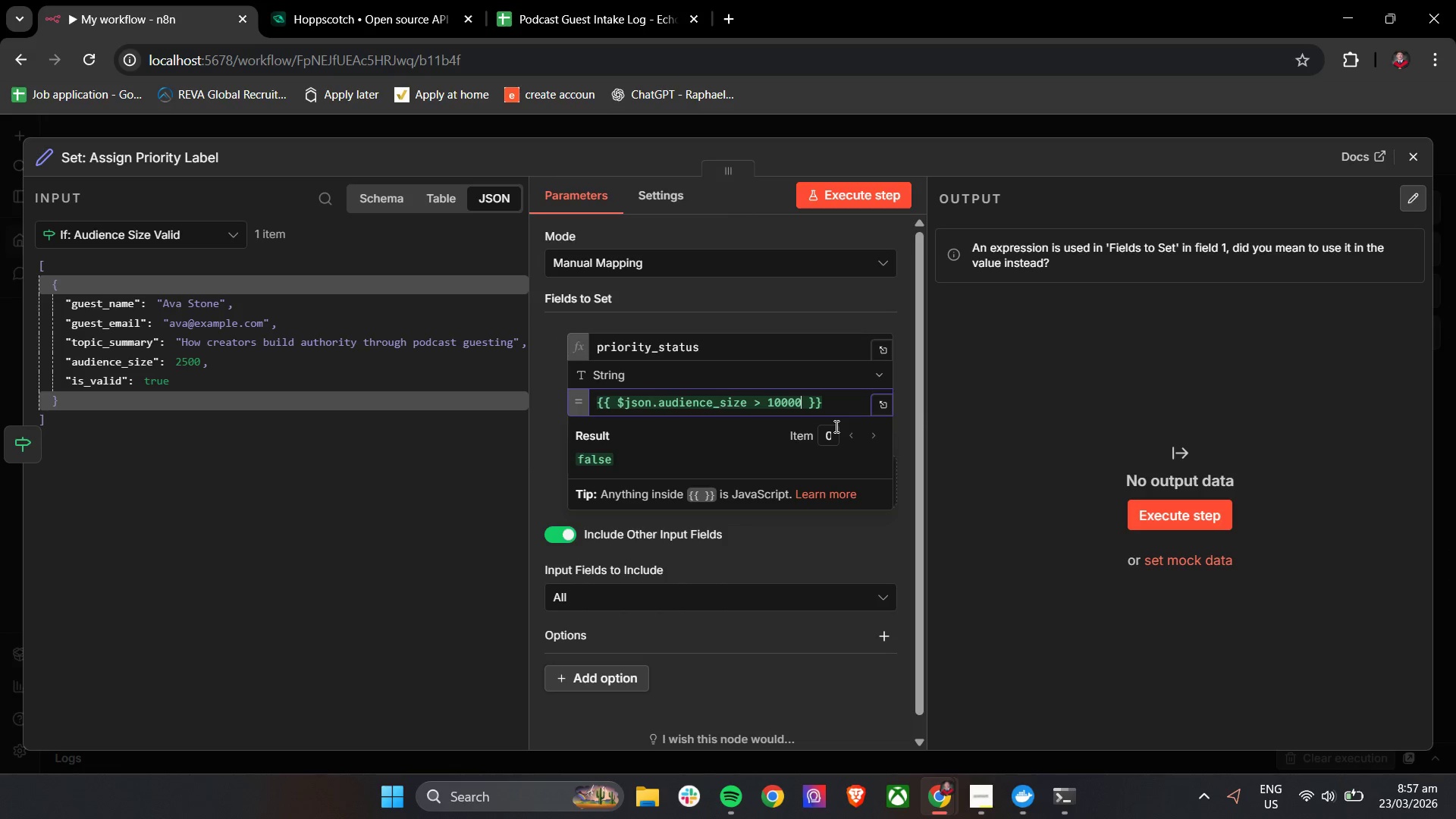 
type( ? "High Priority)
 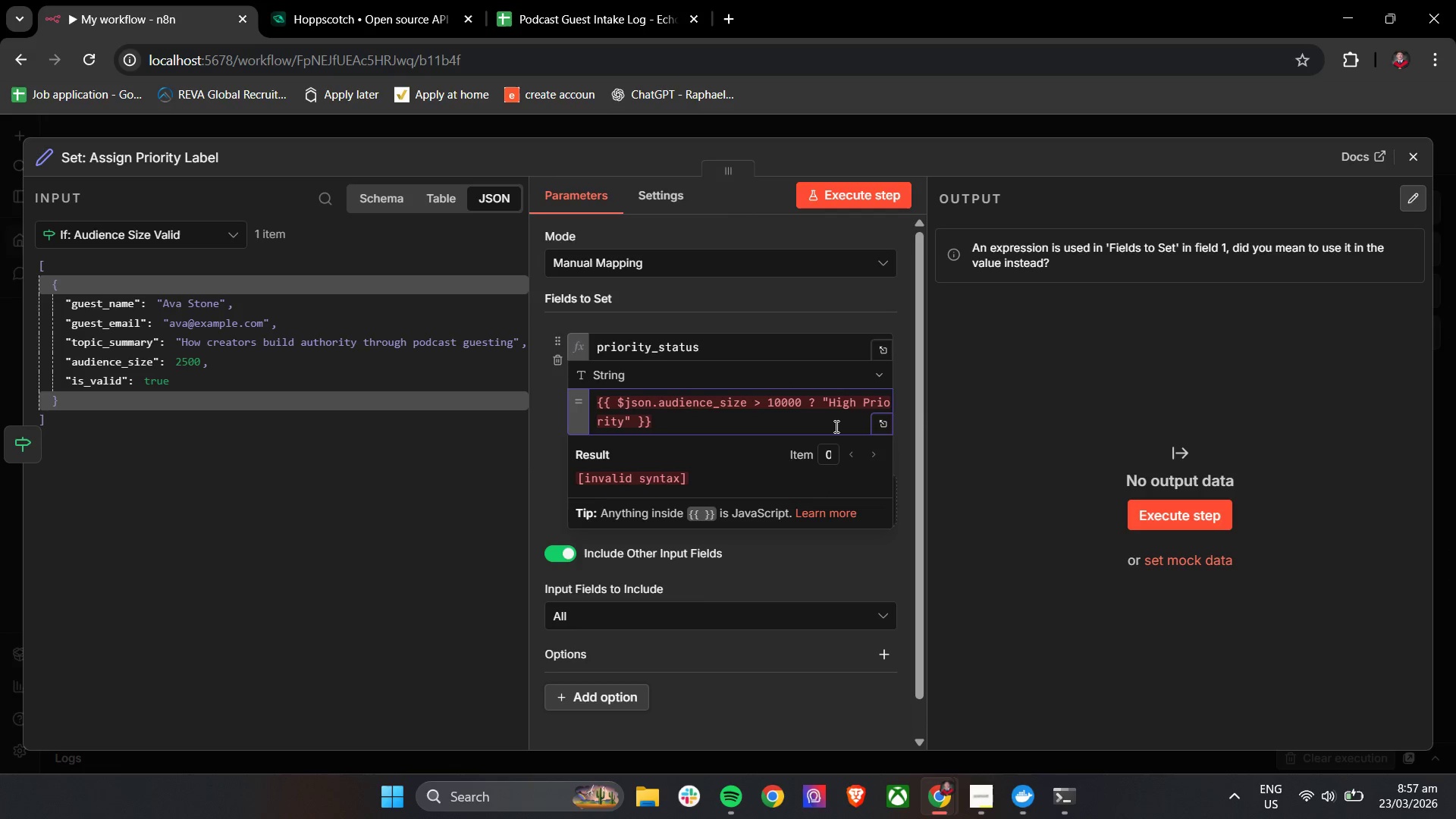 
key(ArrowRight)
 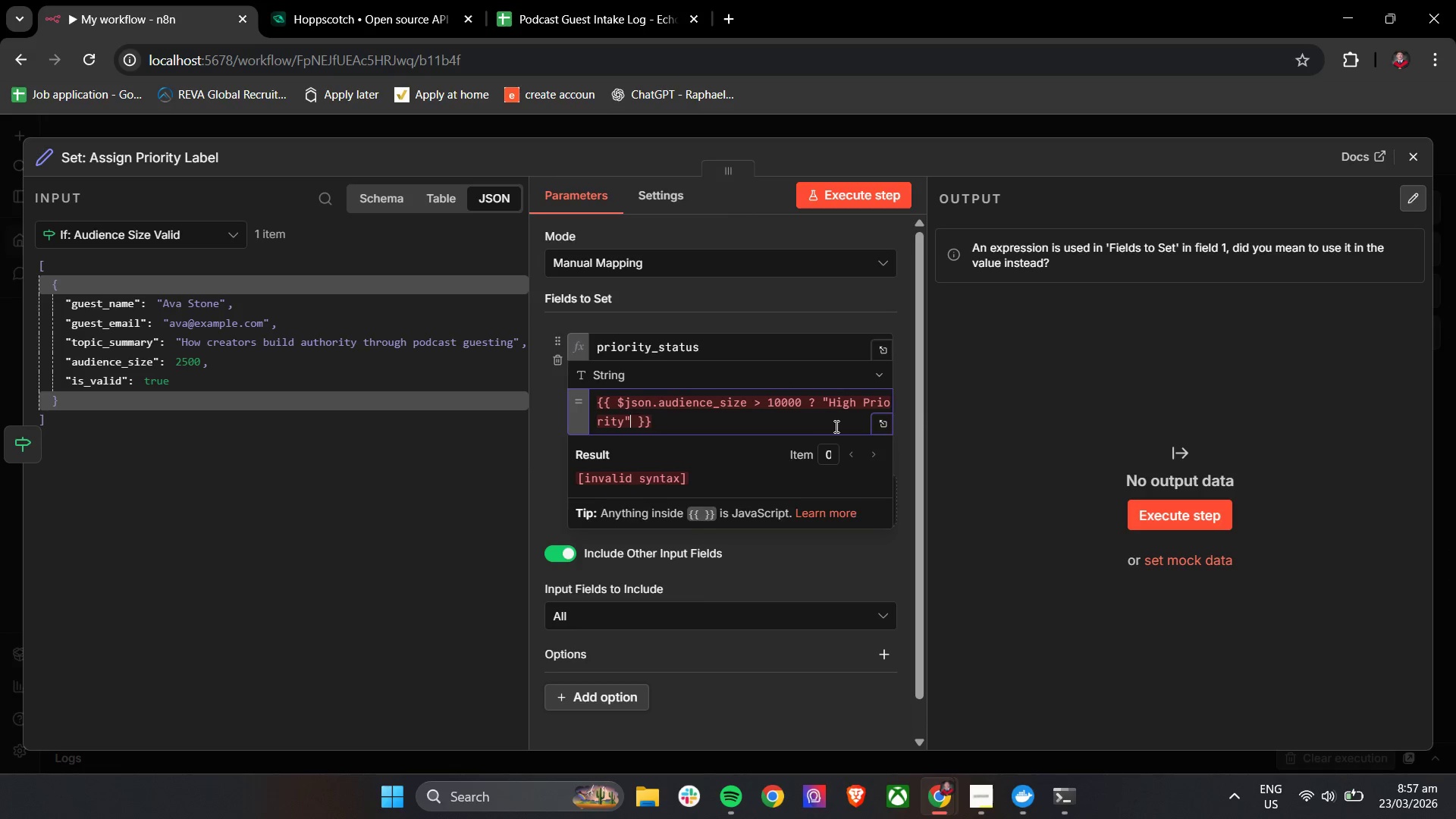 
key(ArrowRight)
 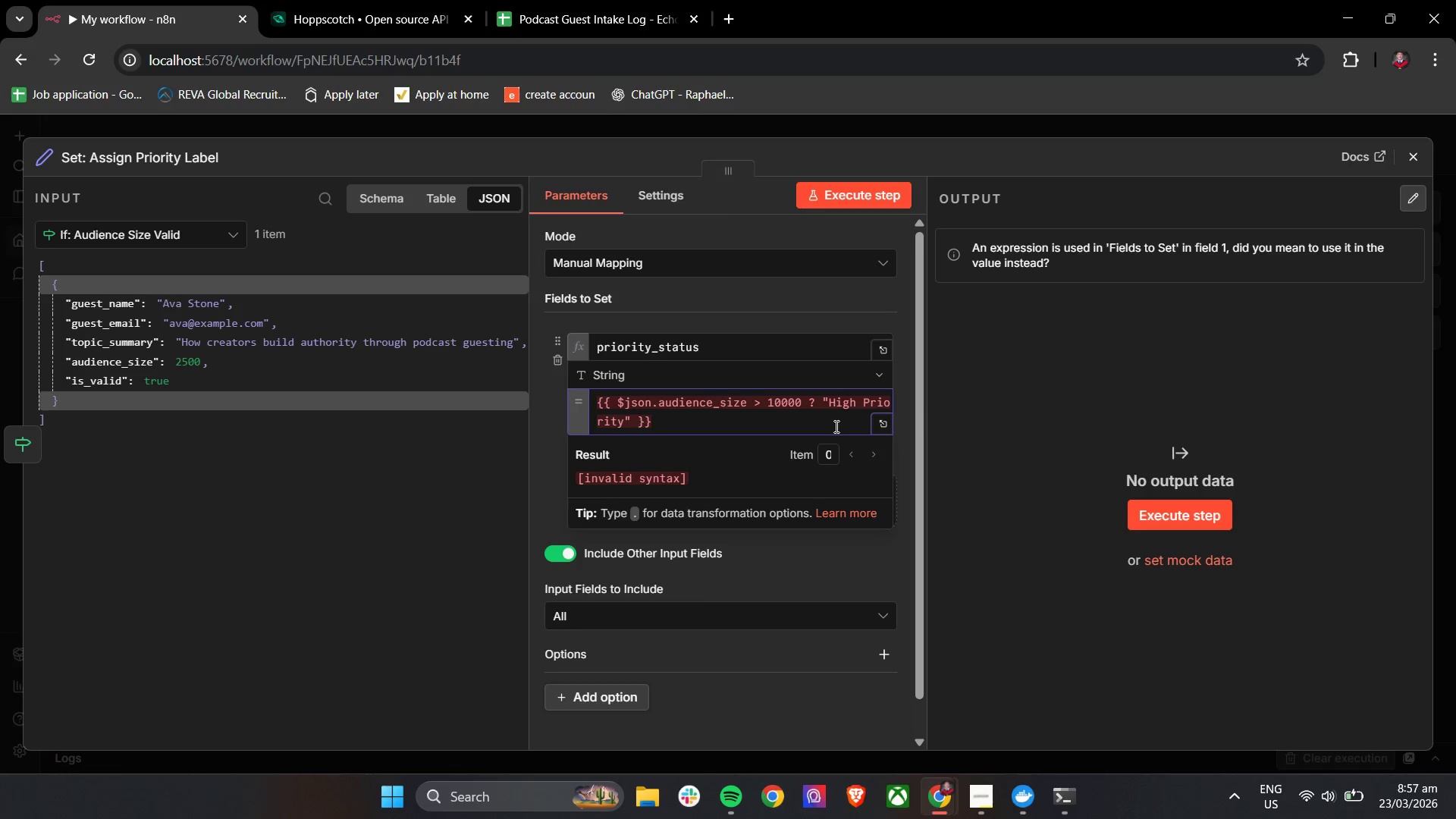 
key(ArrowLeft)
 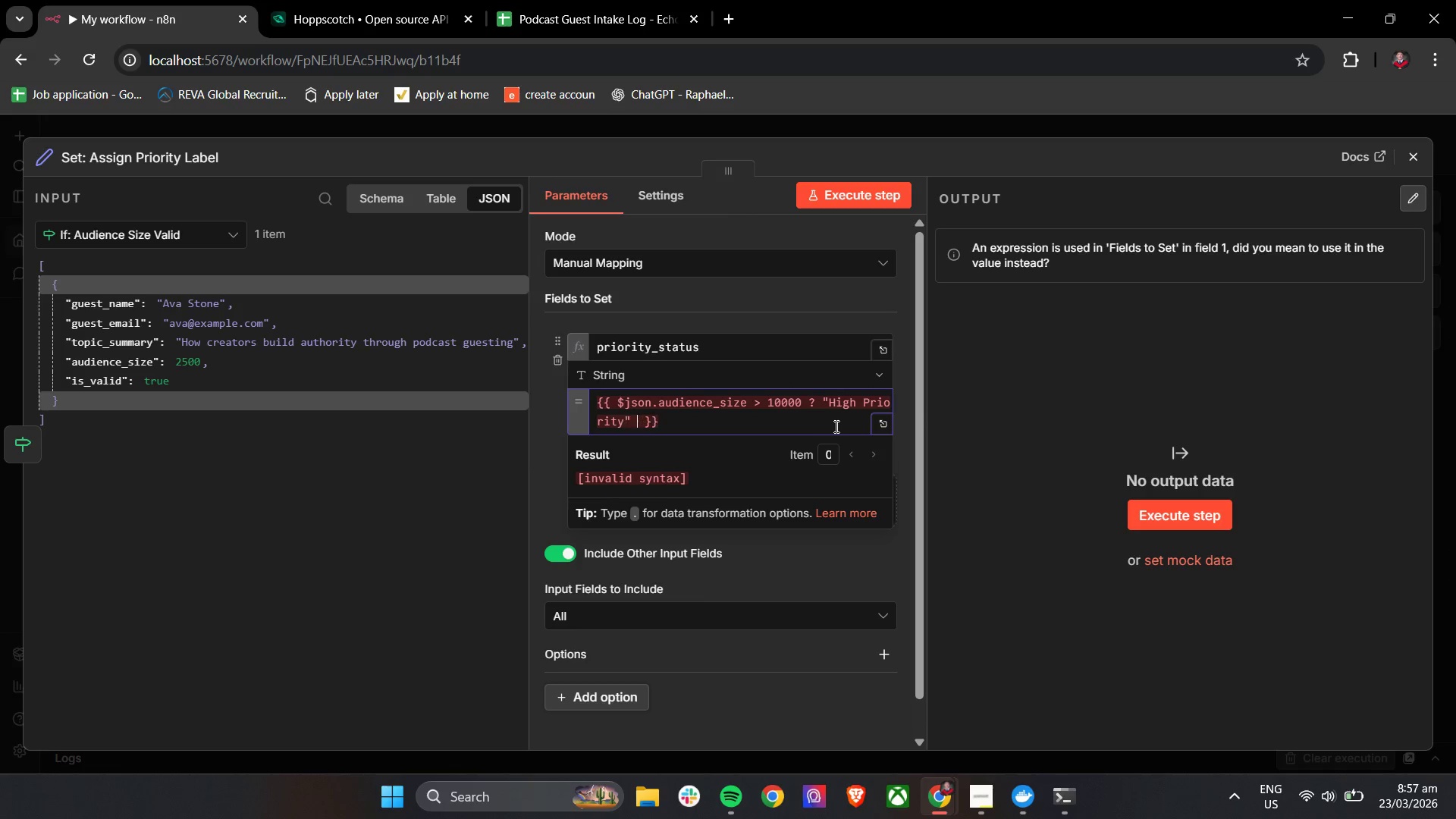 
key(Space)
 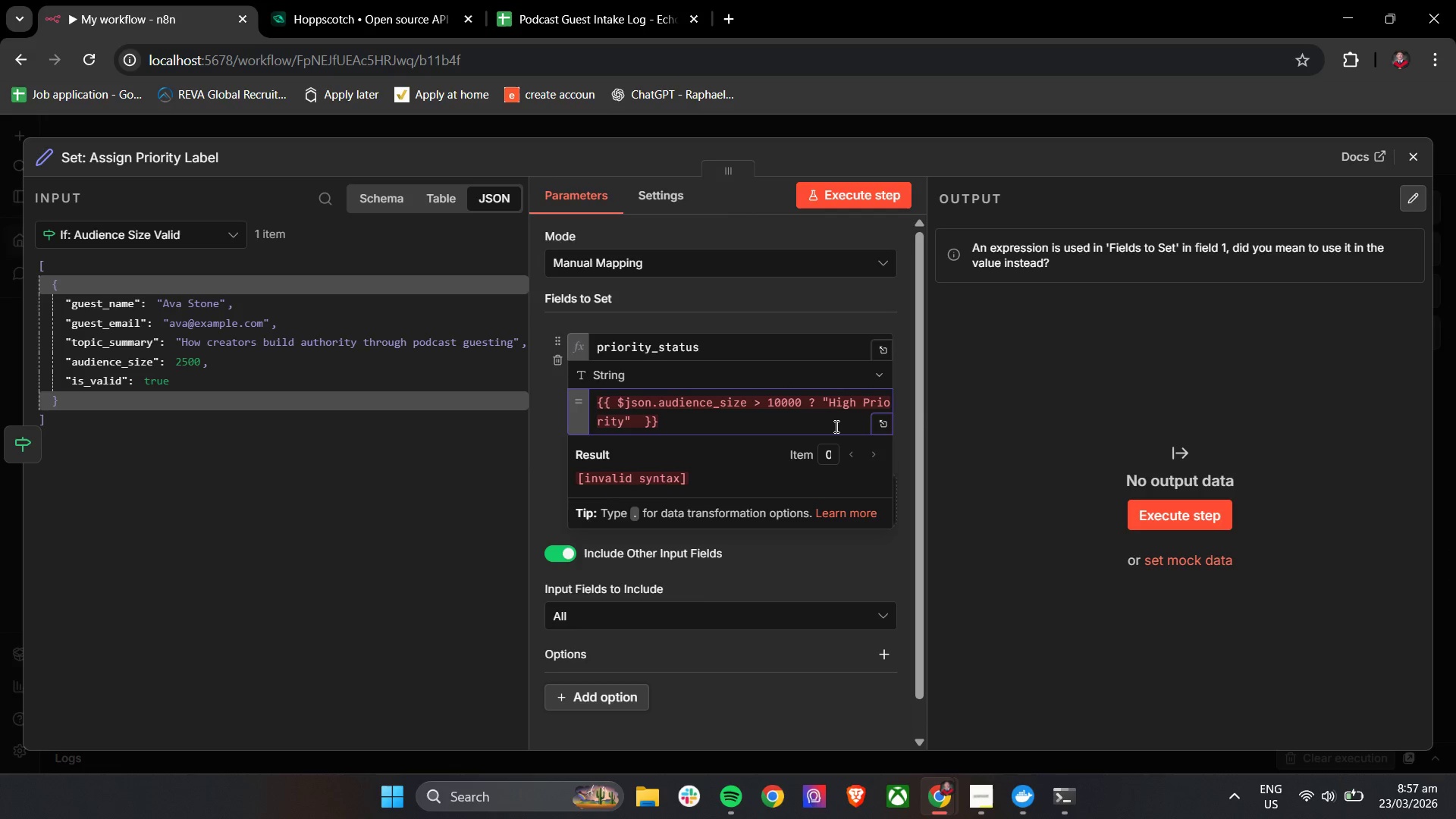 
key(Shift+Semicolon)
 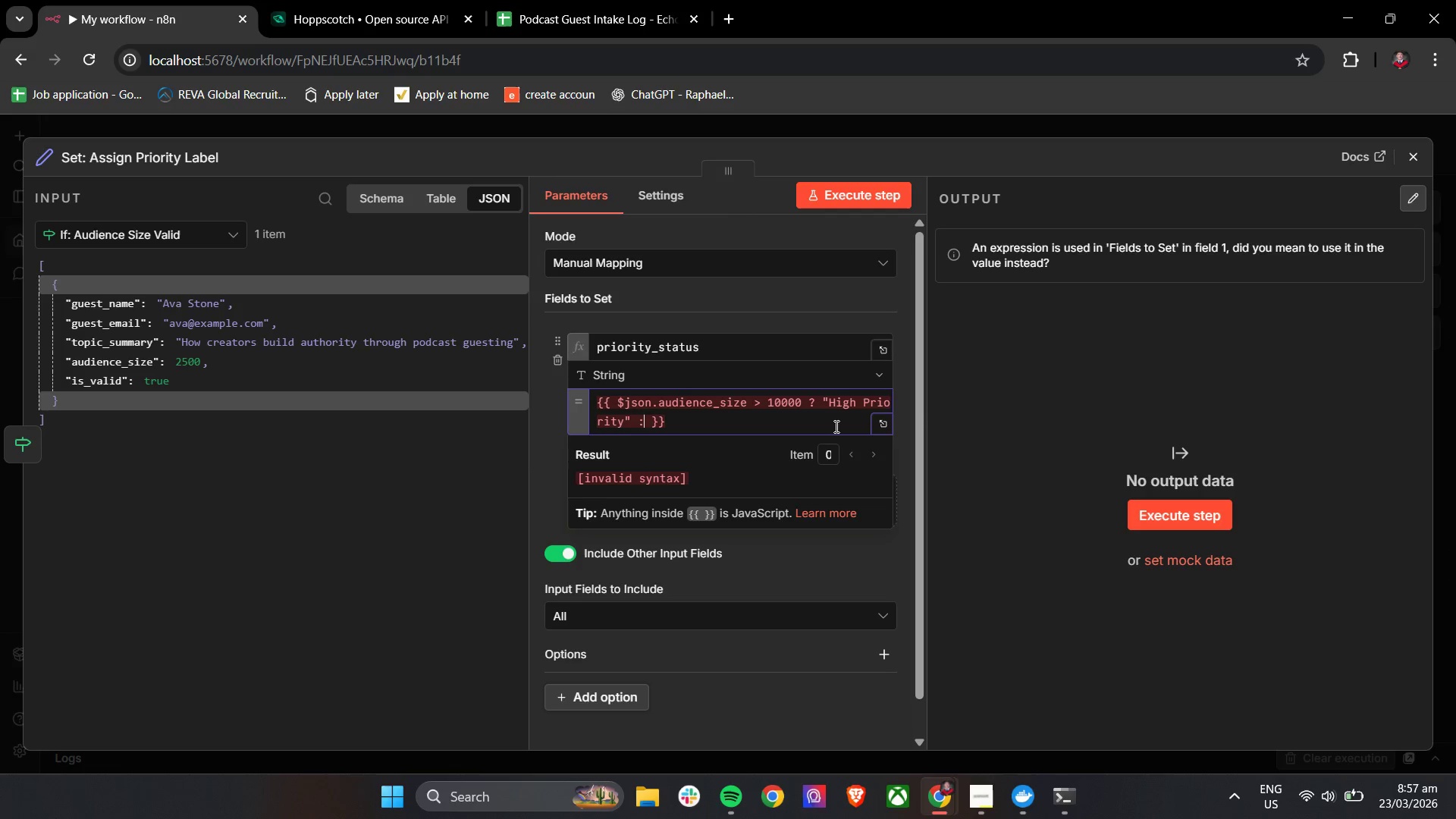 
type( "s)
key(Backspace)
type(Standard)
 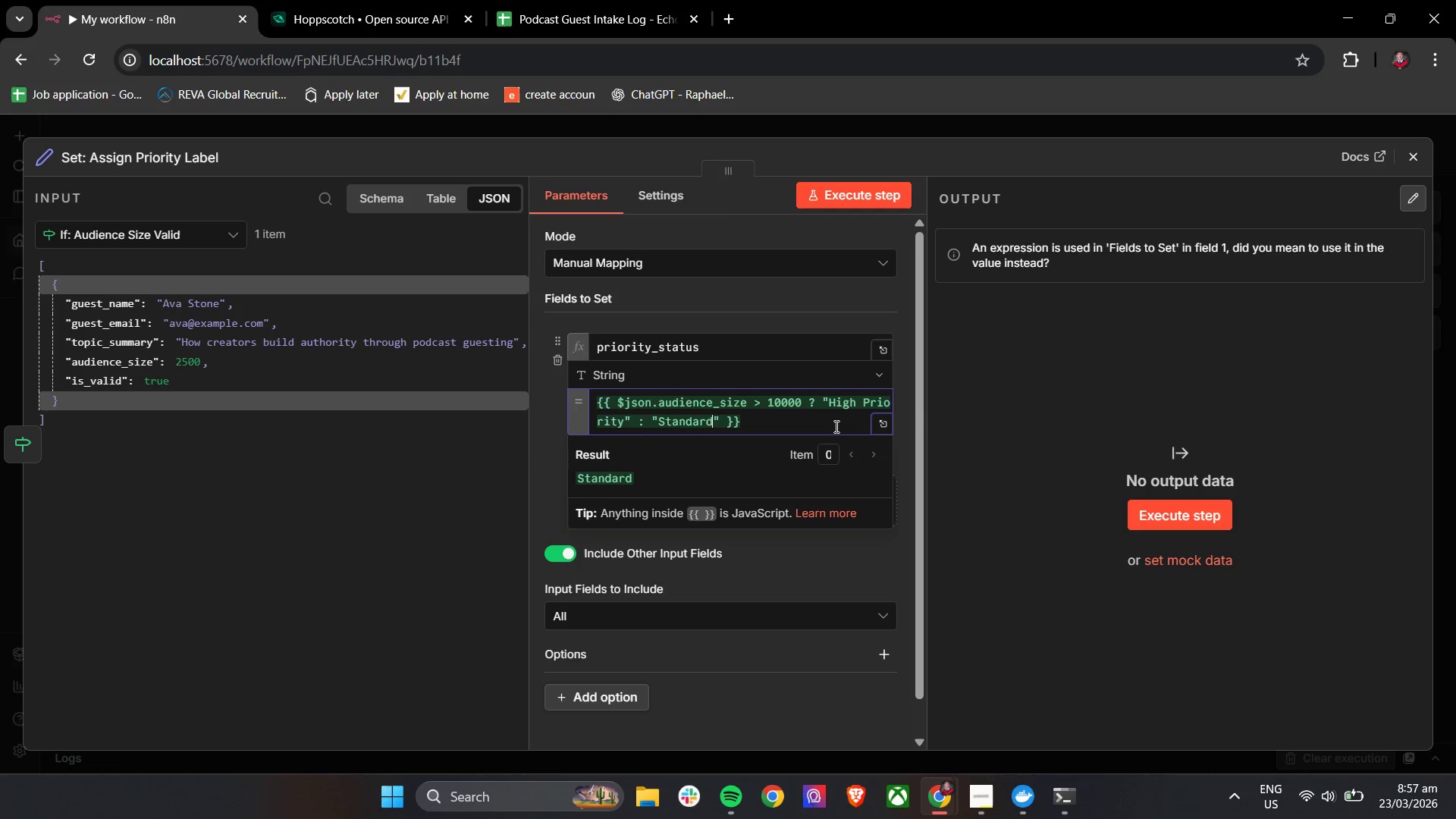 
key(ArrowRight)
 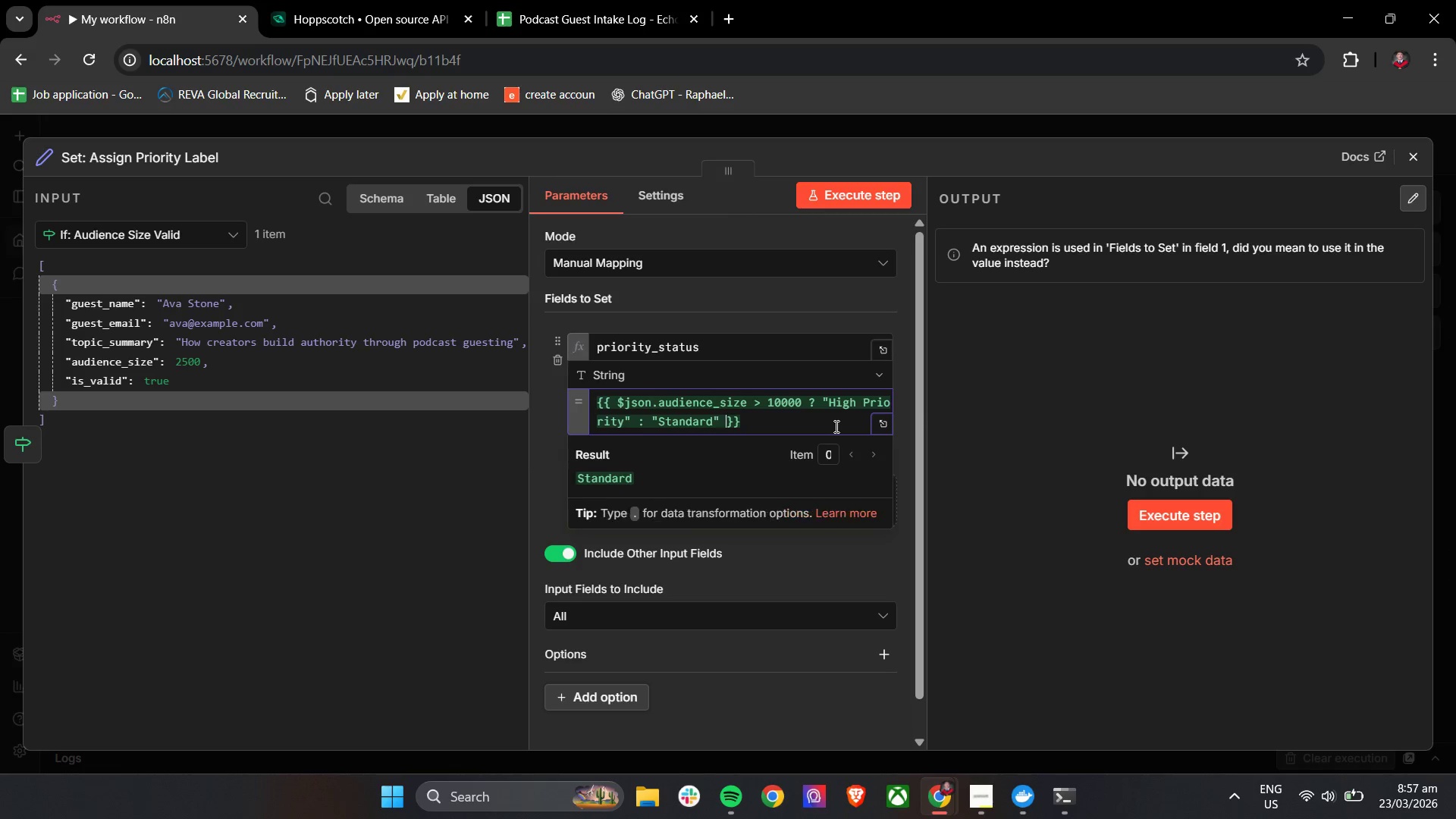 
key(ArrowRight)
 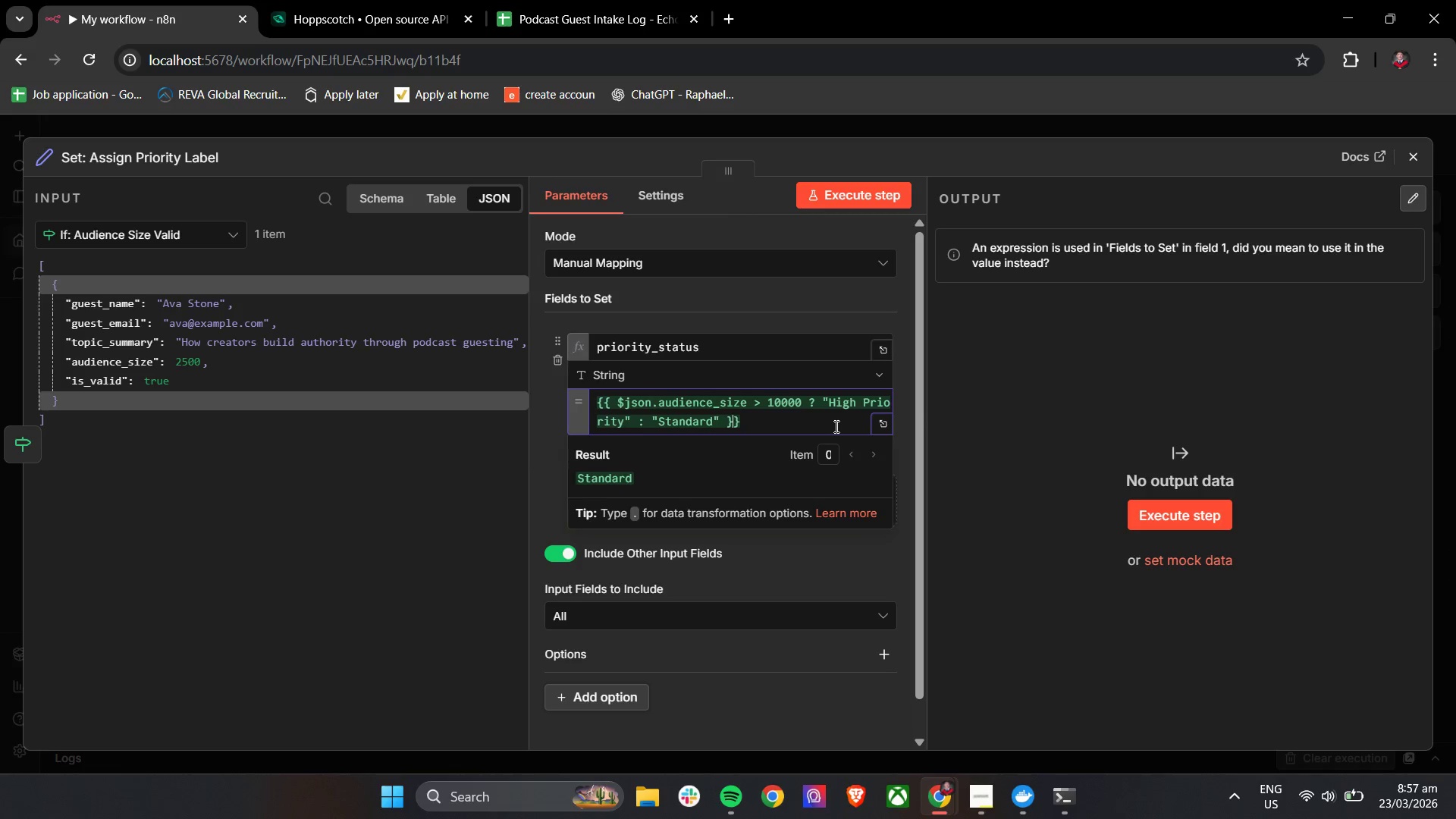 
key(ArrowRight)
 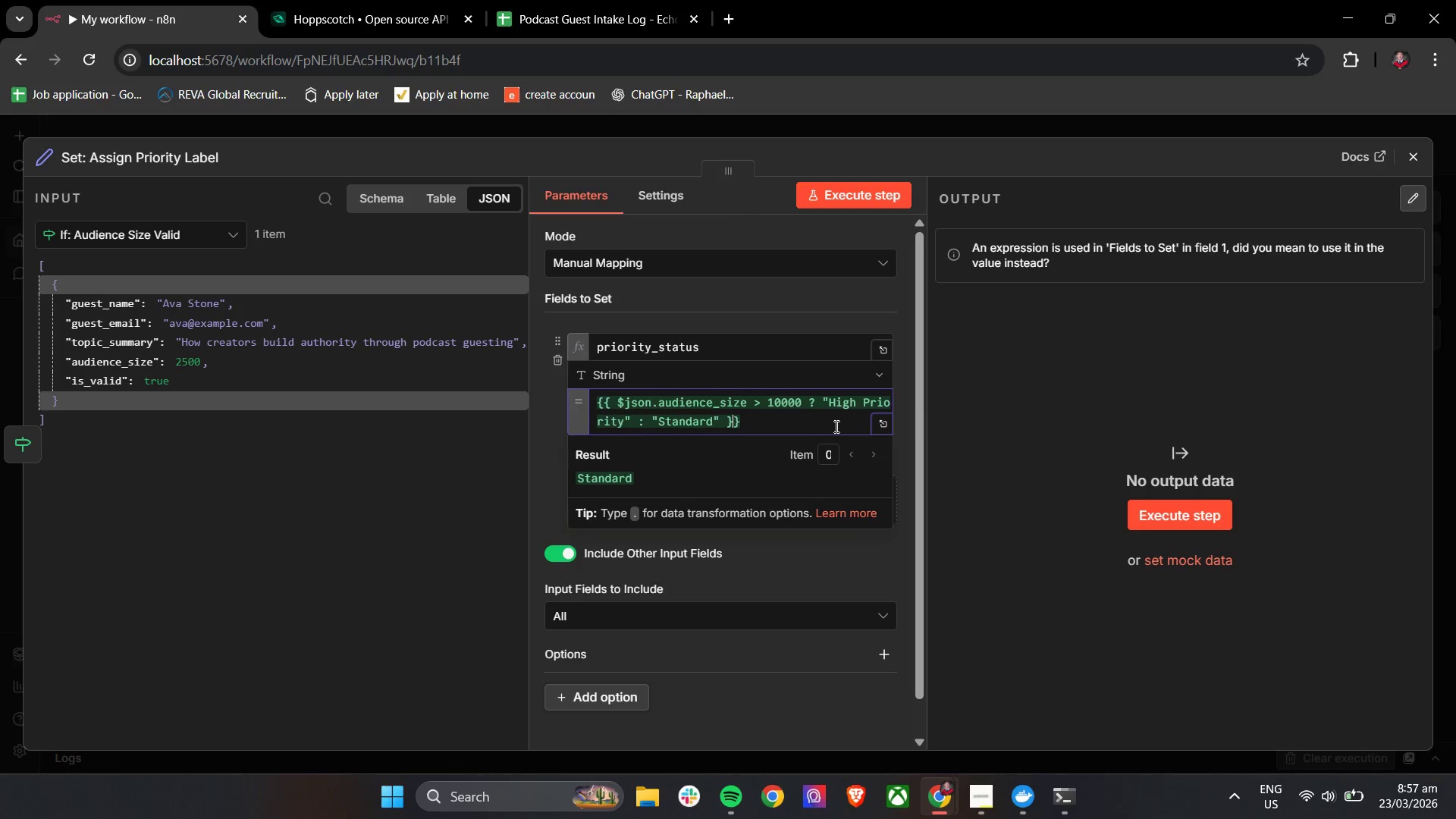 
key(ArrowRight)
 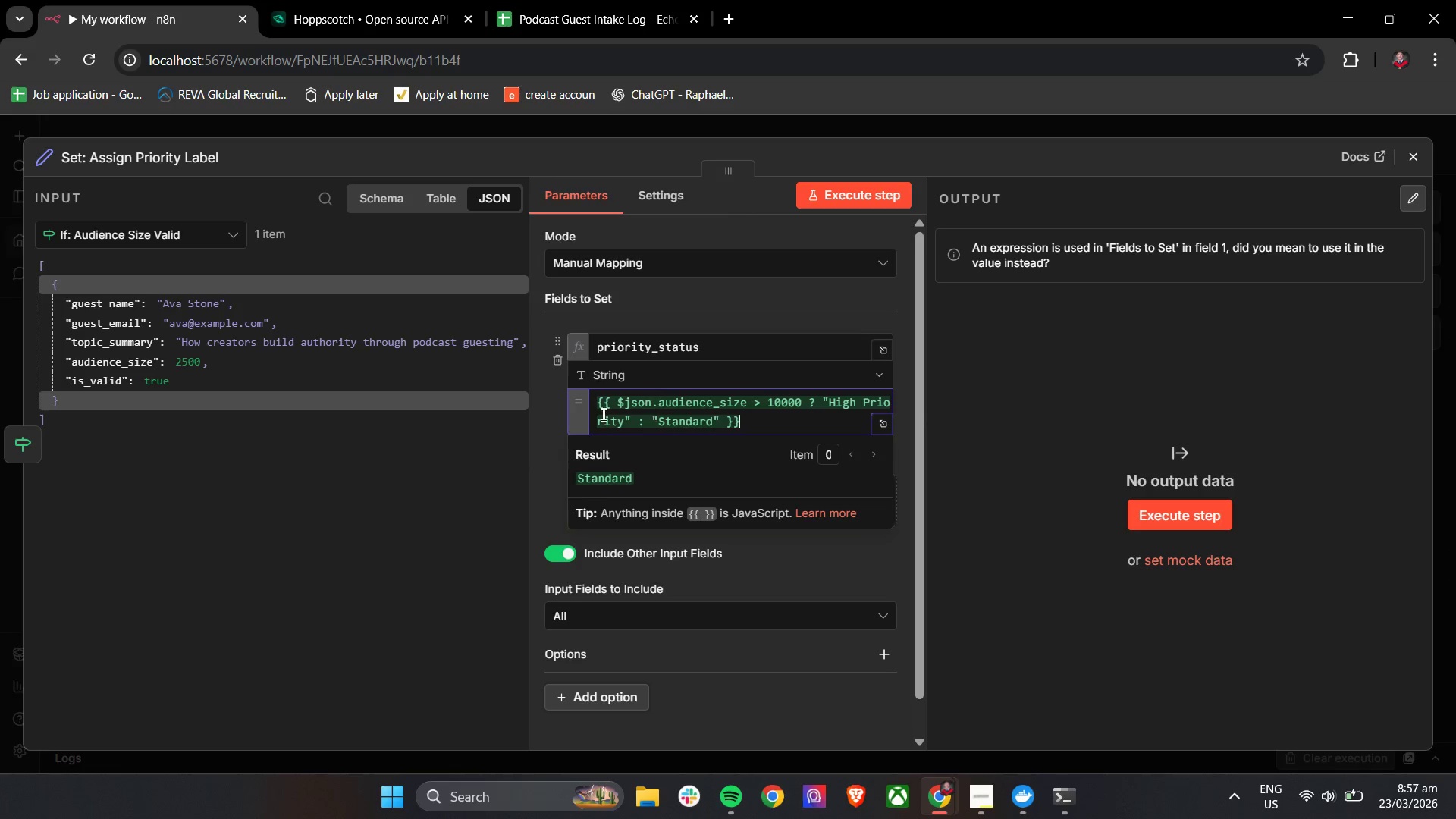 
left_click([540, 414])
 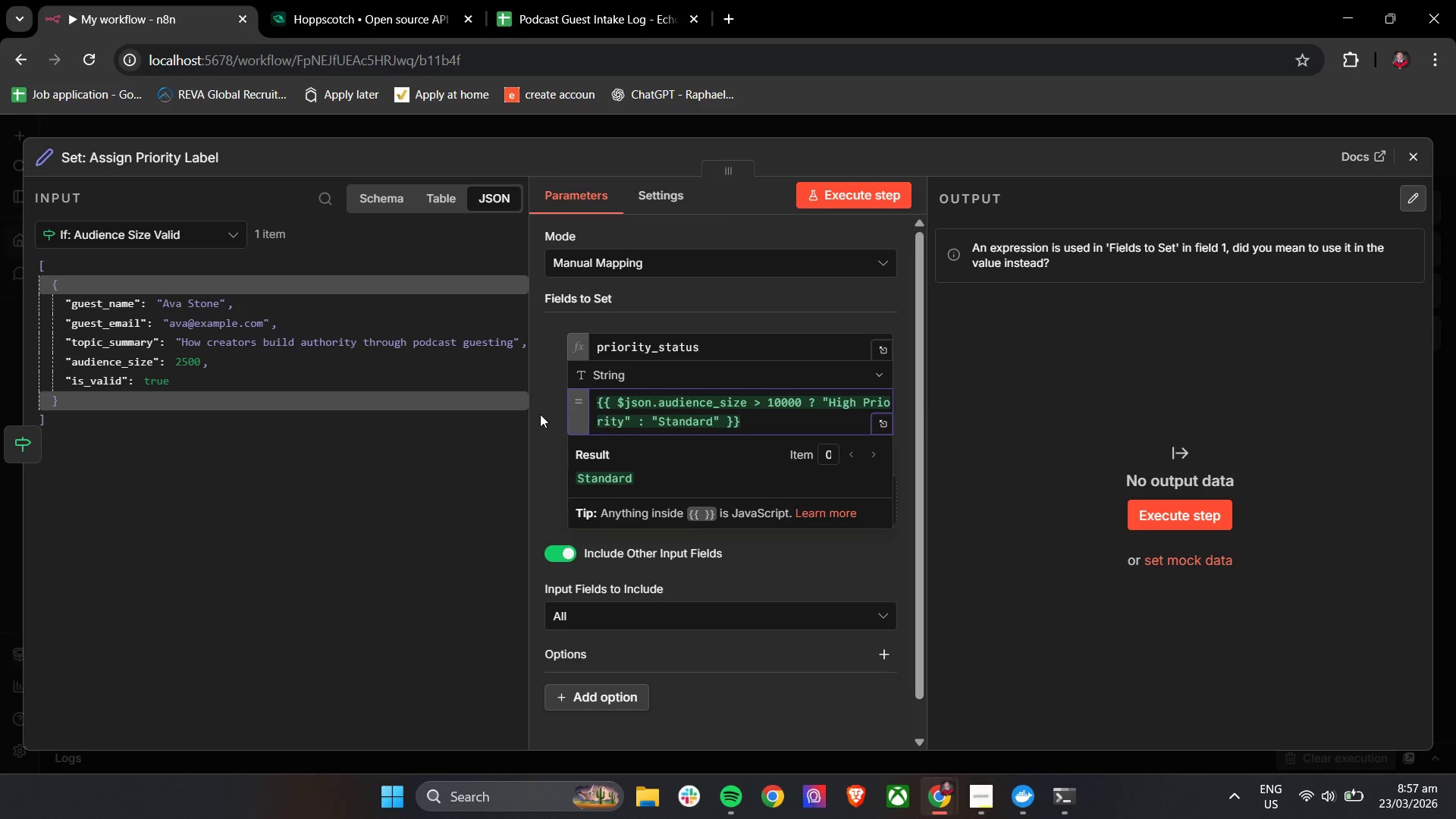 
mouse_move([562, 437])
 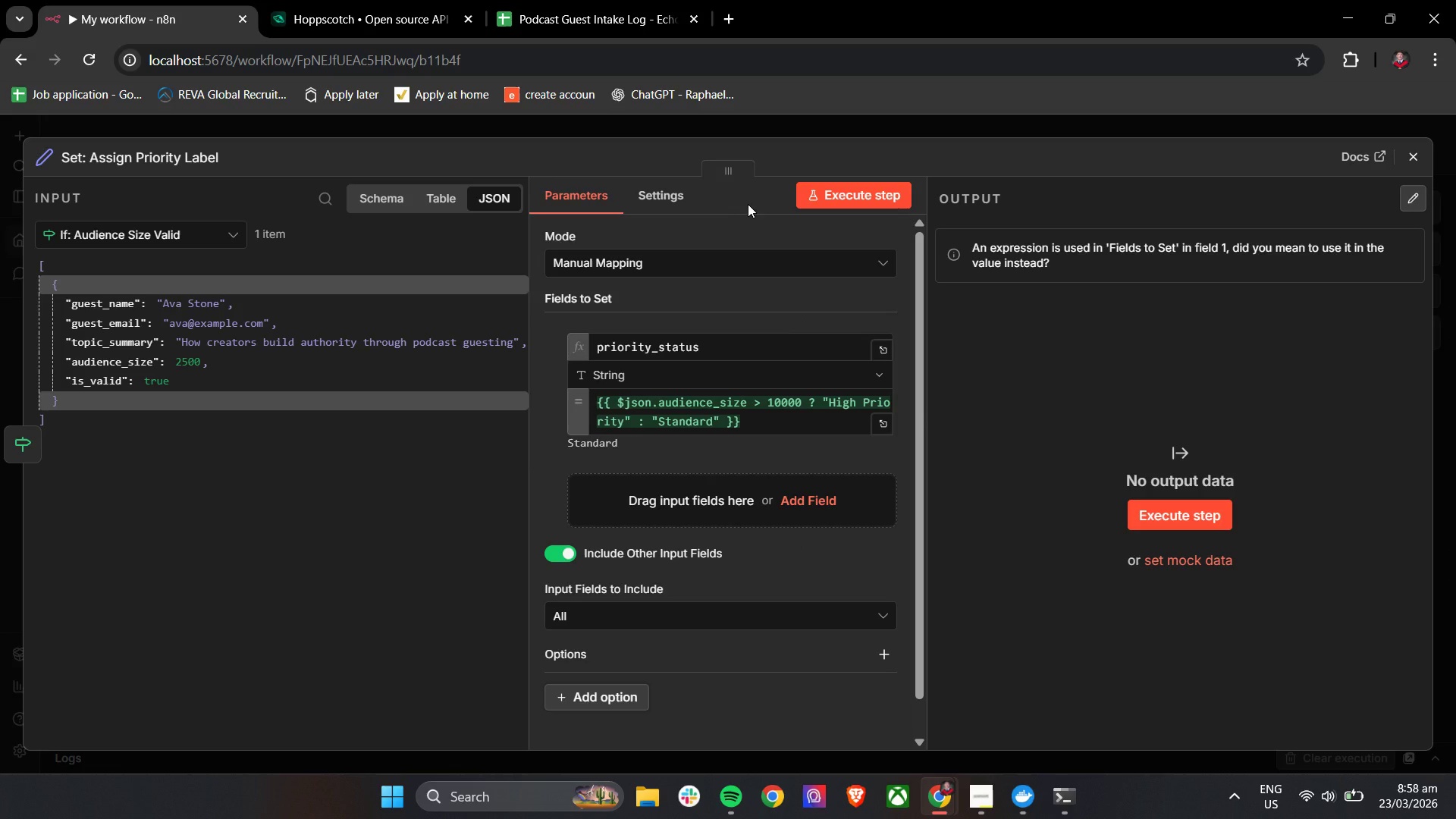 
wait(57.82)
 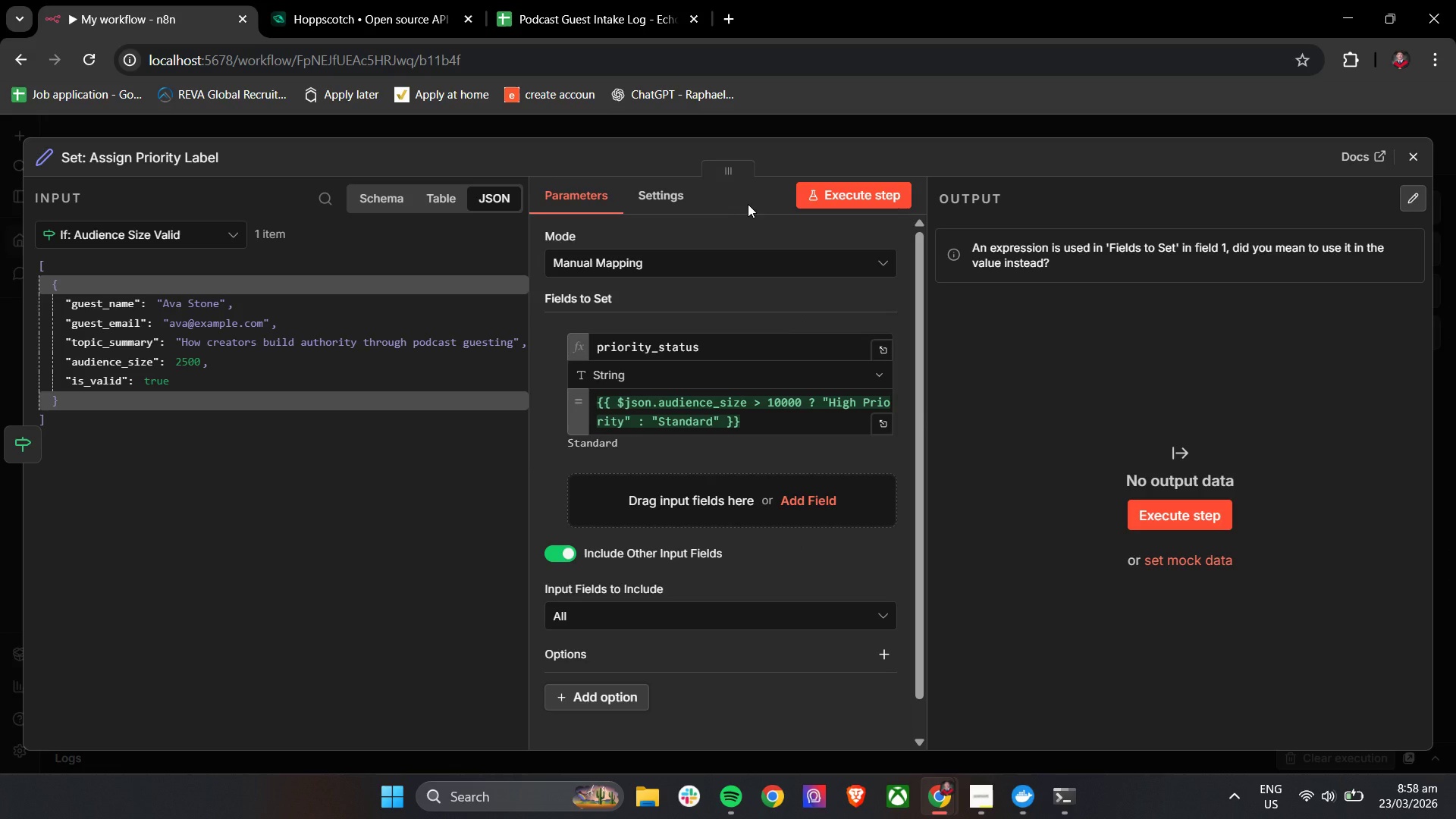 
left_click([551, 401])
 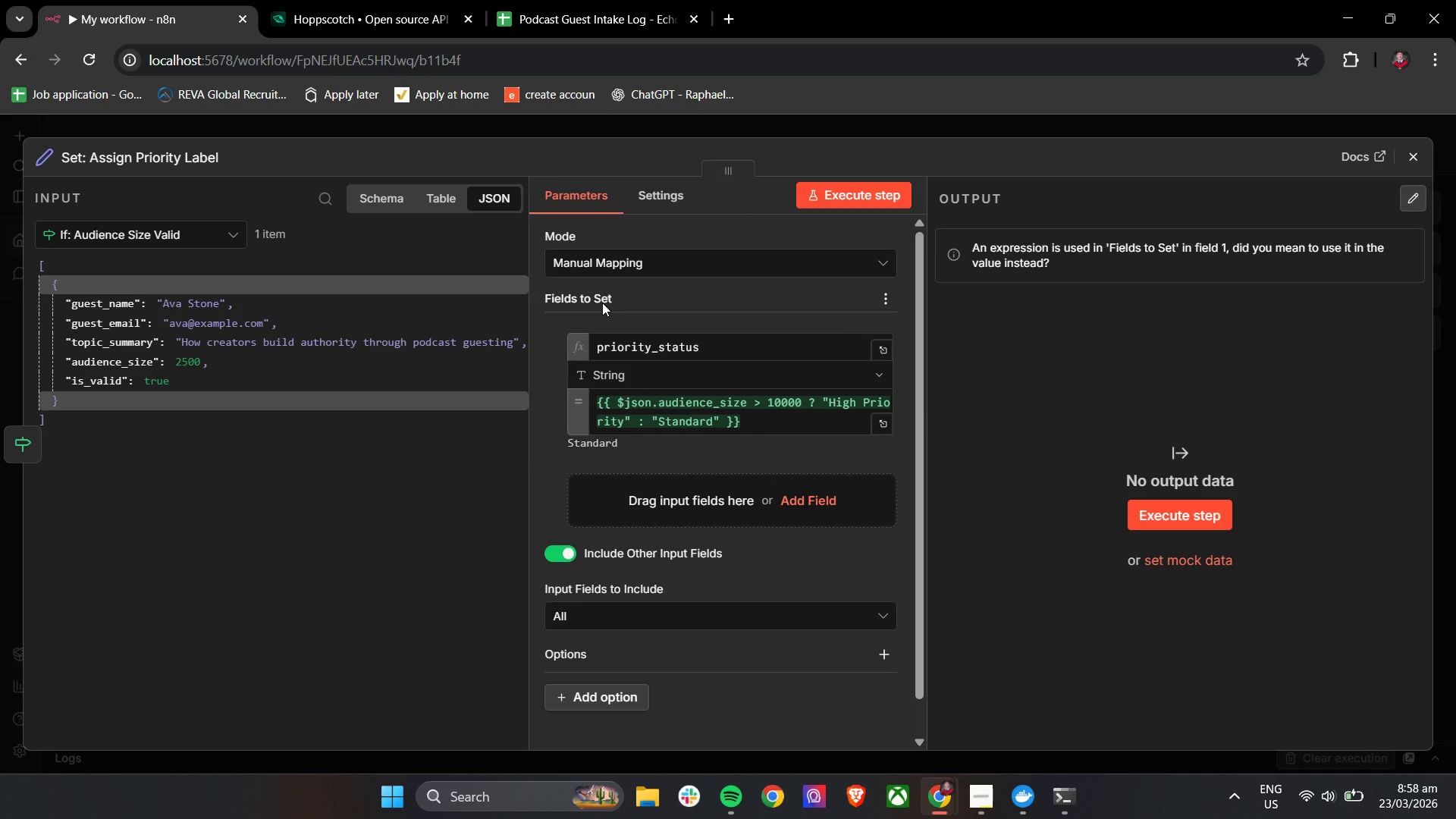 
wait(29.27)
 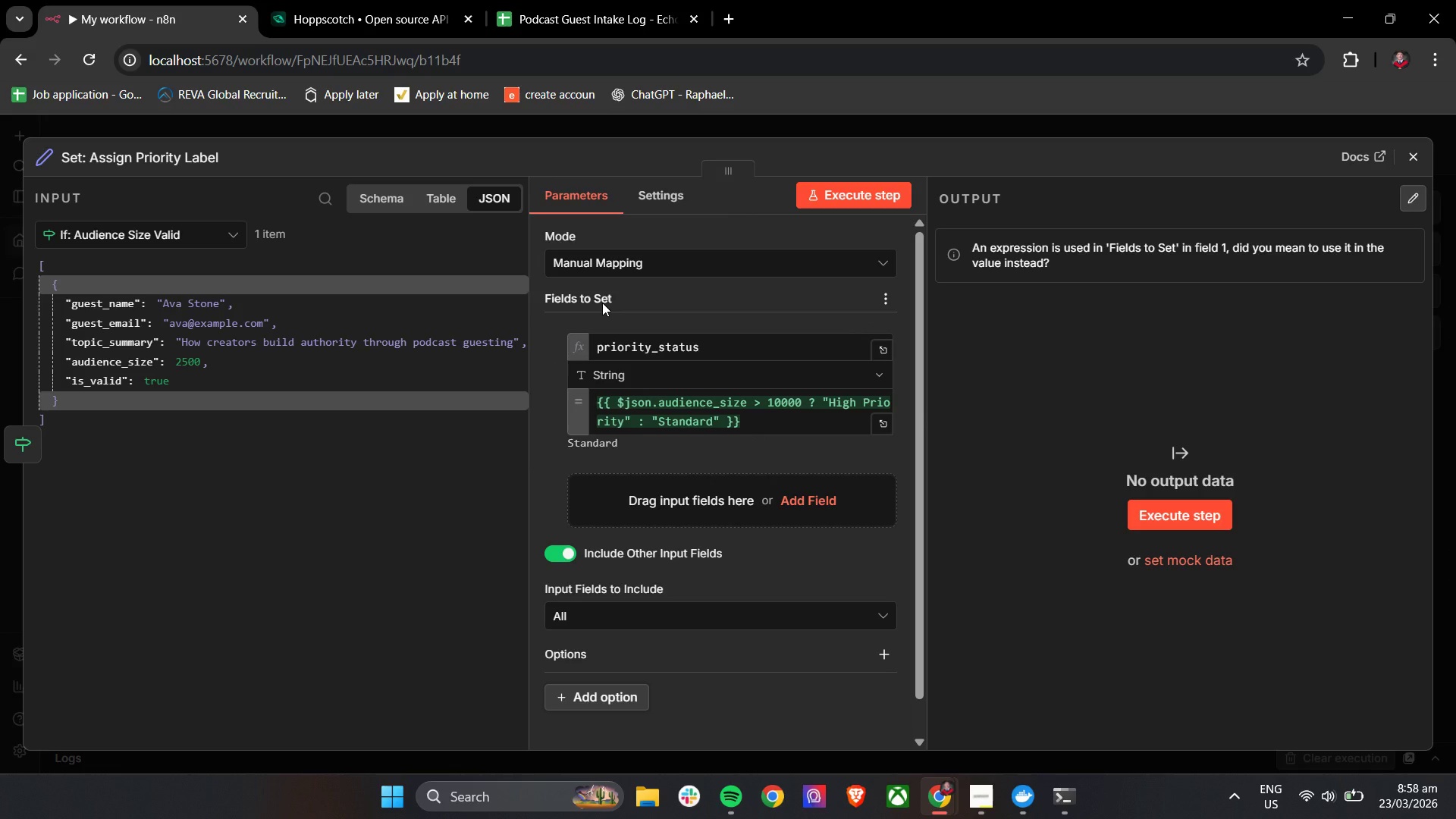 
left_click([818, 323])
 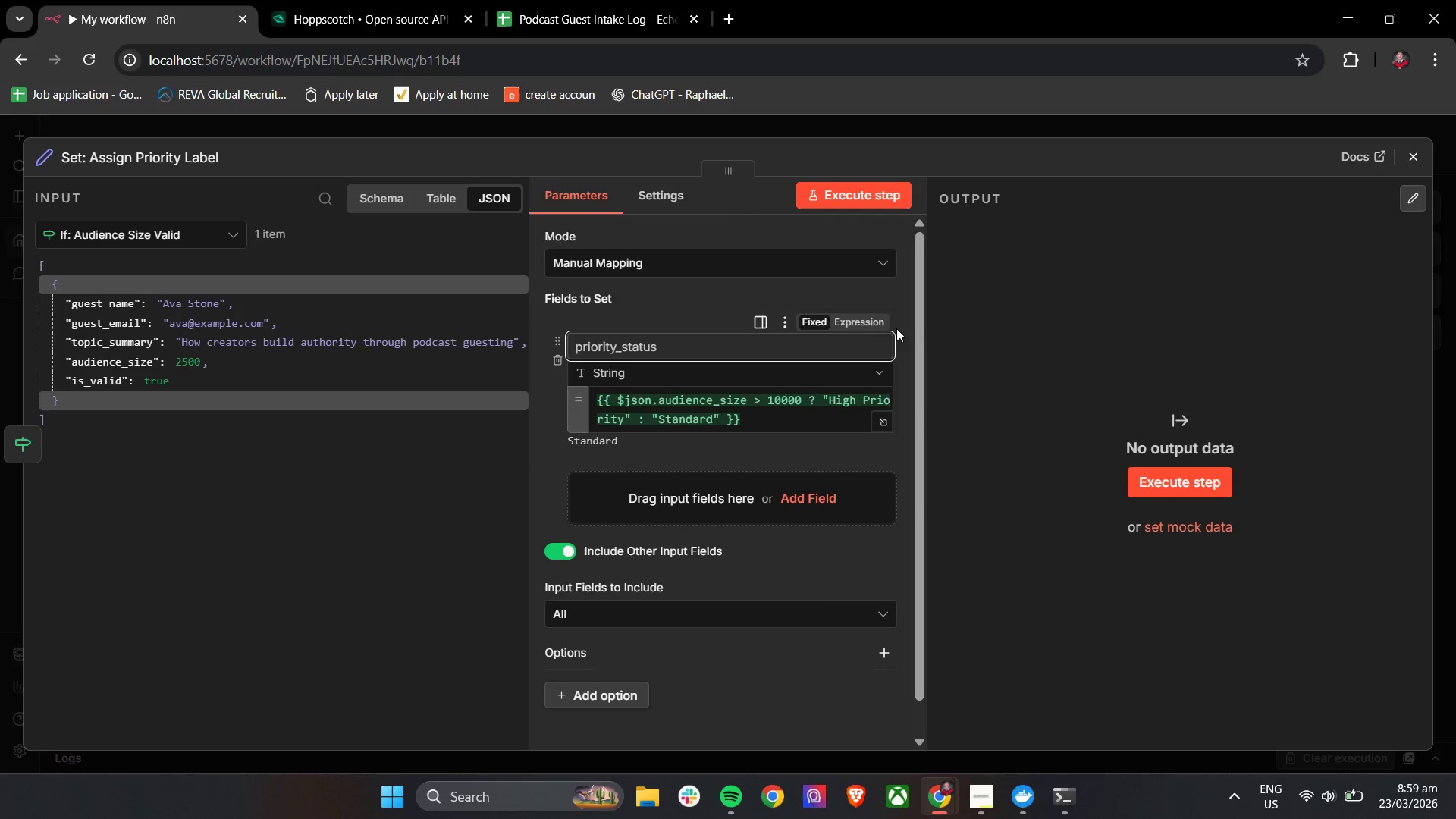 
left_click([901, 316])
 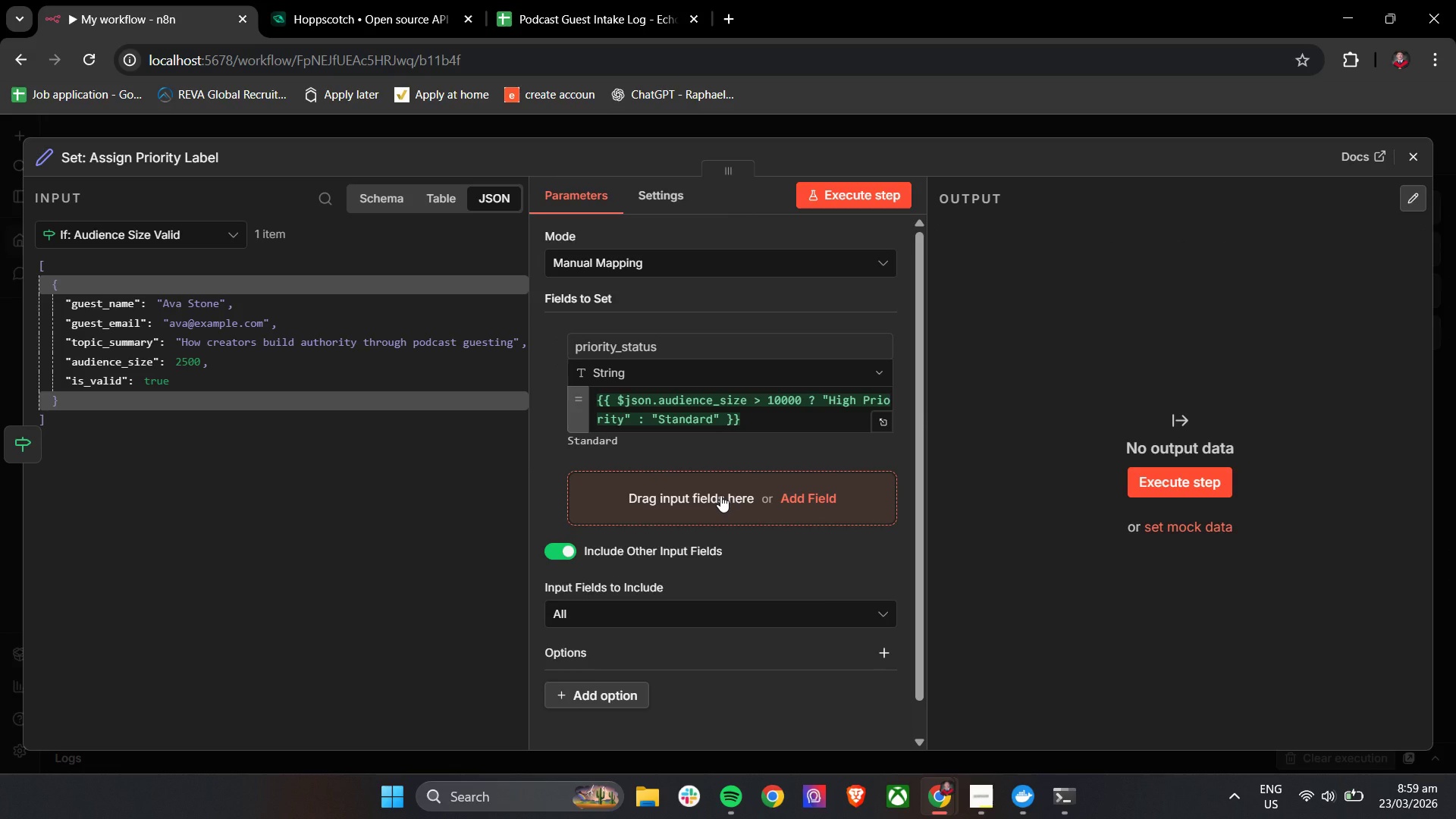 
wait(5.3)
 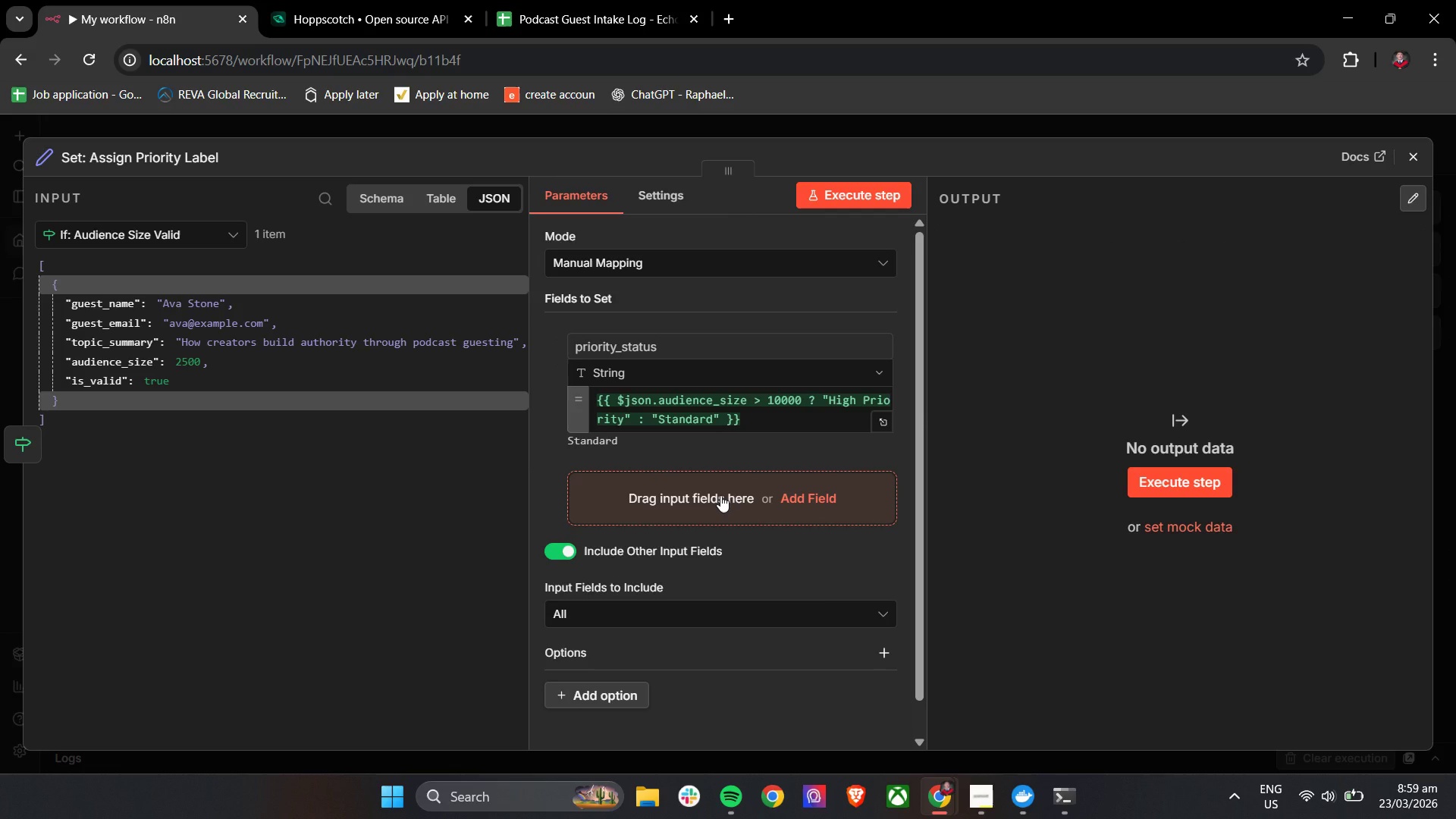 
left_click([844, 196])
 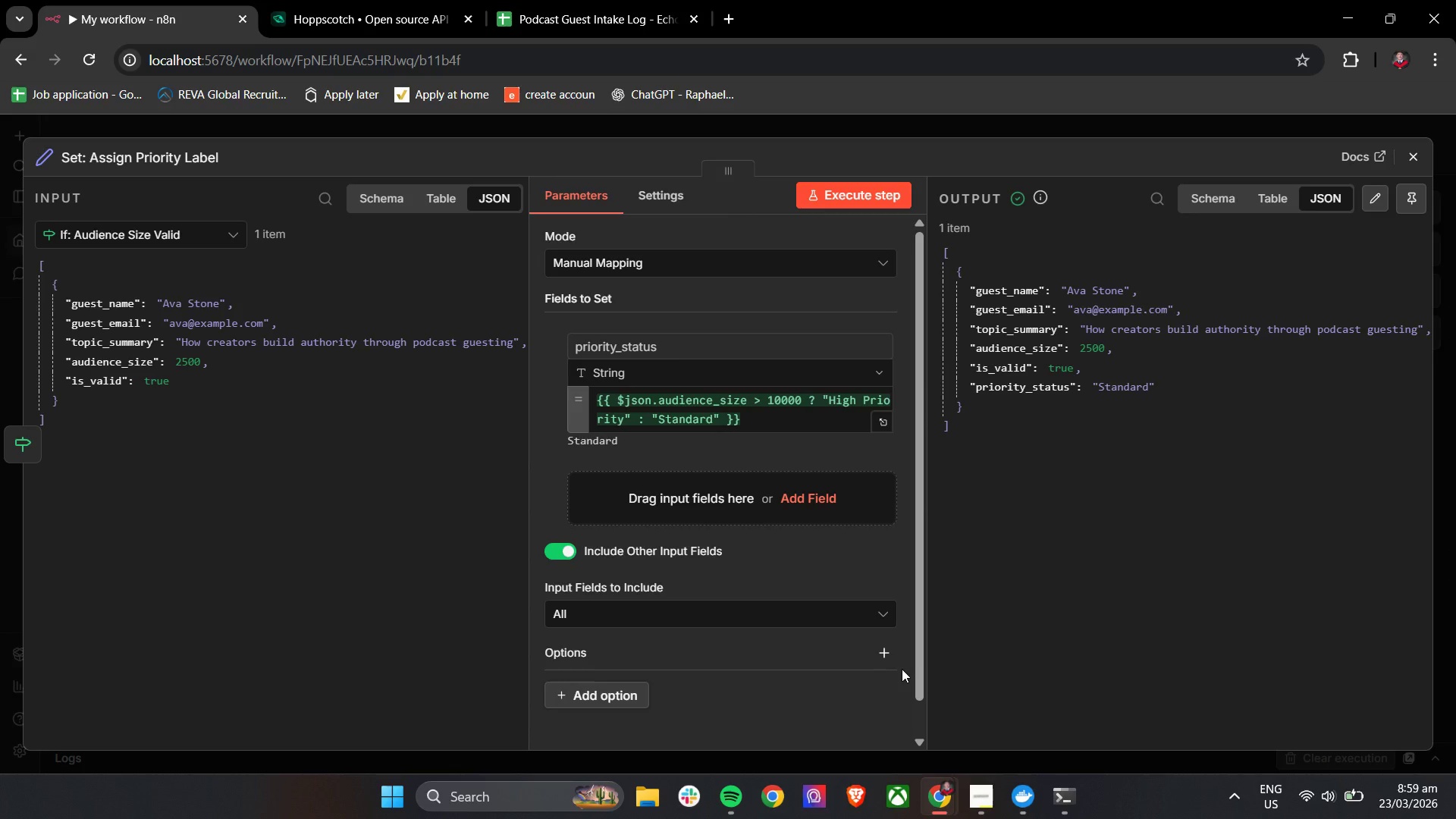 
wait(37.92)
 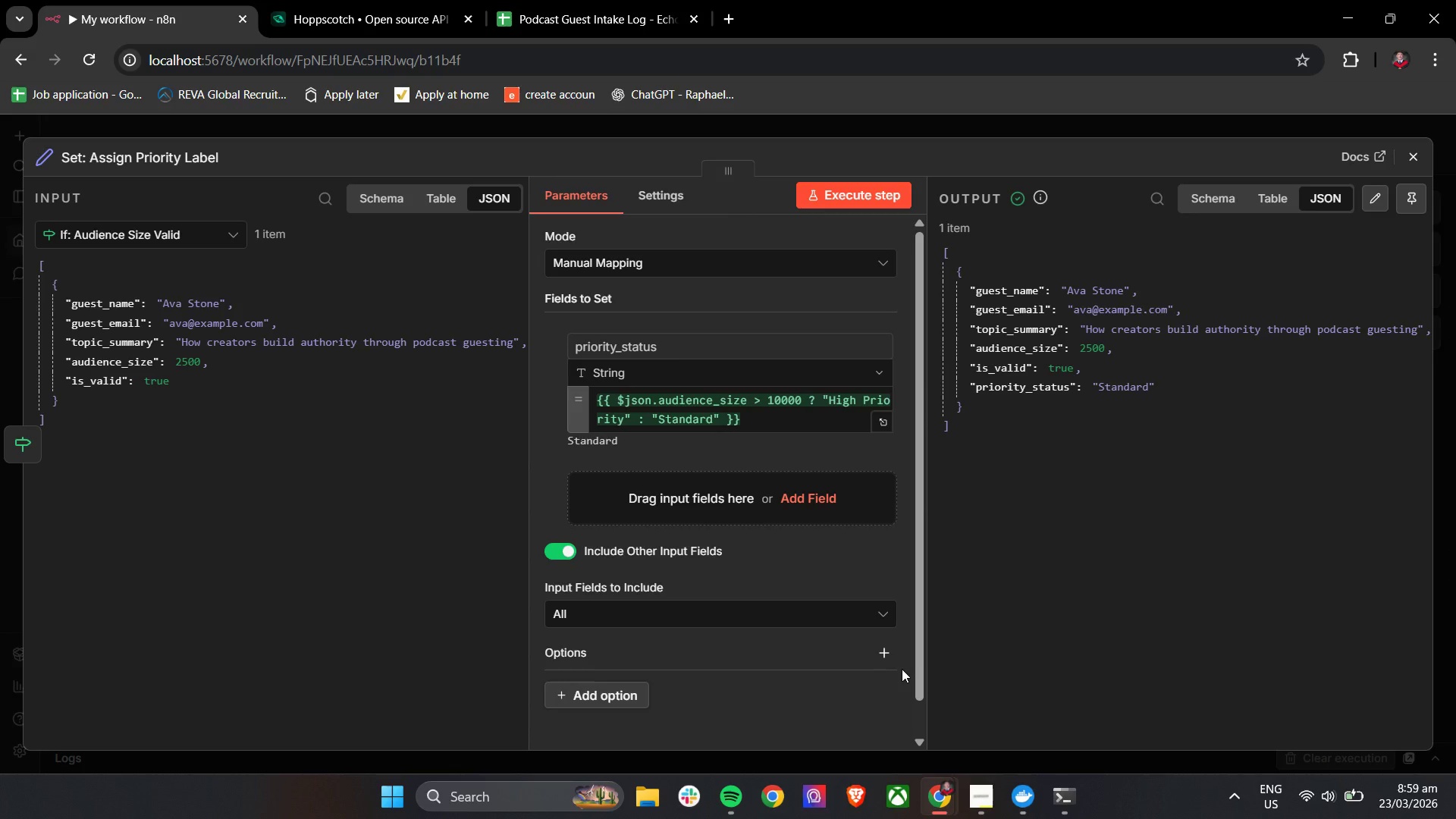 
left_click([1413, 158])
 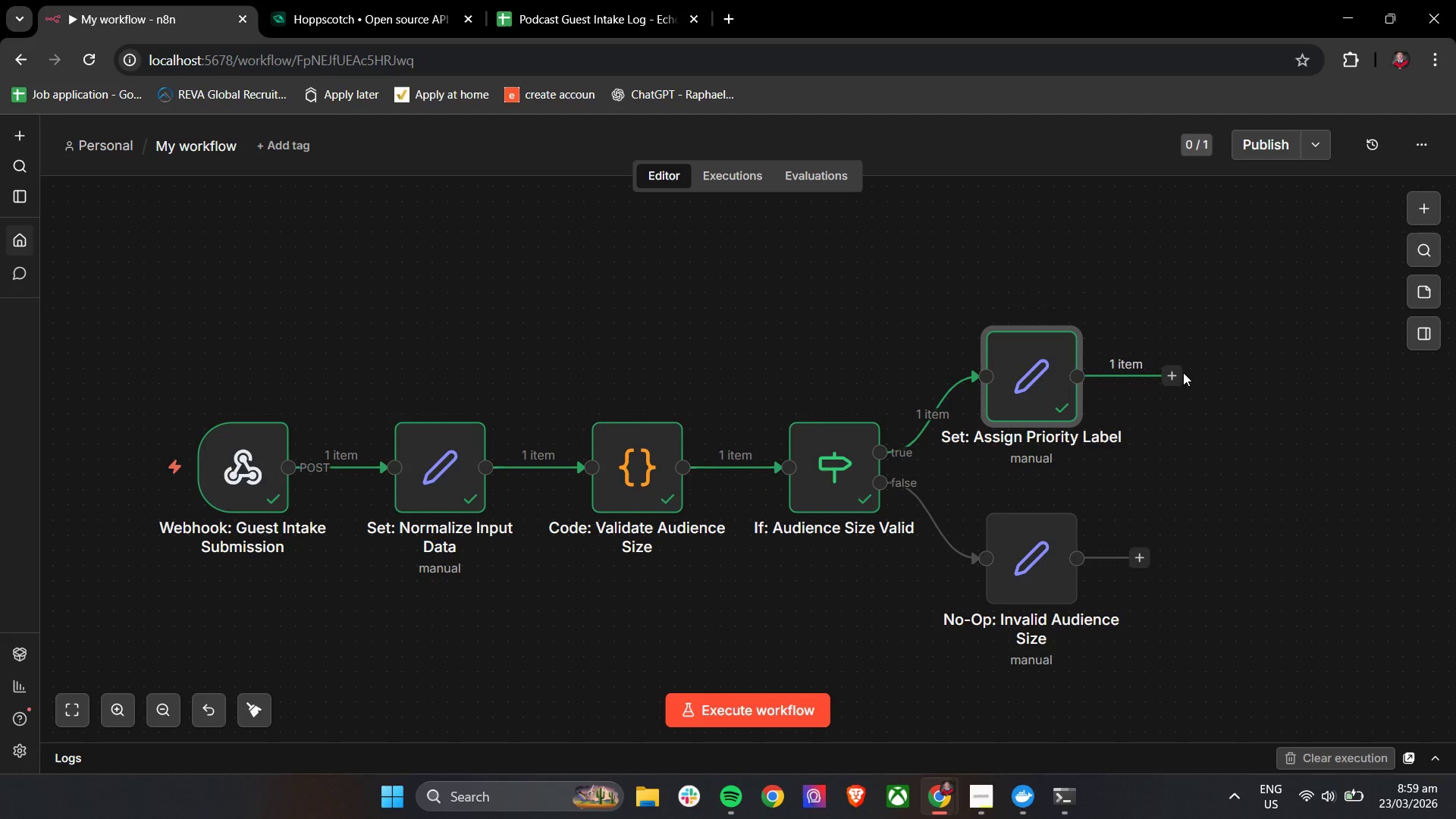 
left_click([1176, 372])
 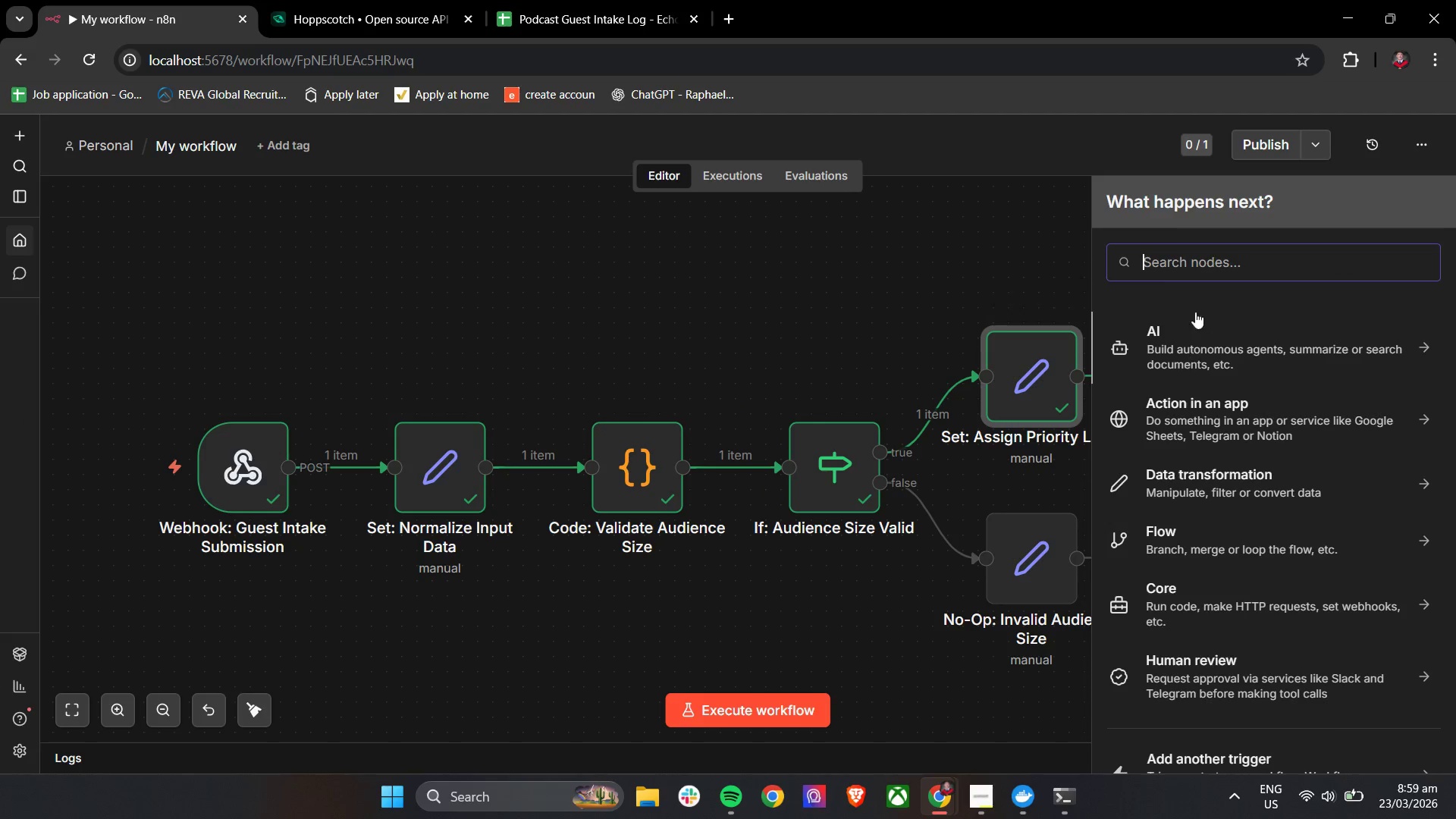 
left_click([1206, 252])
 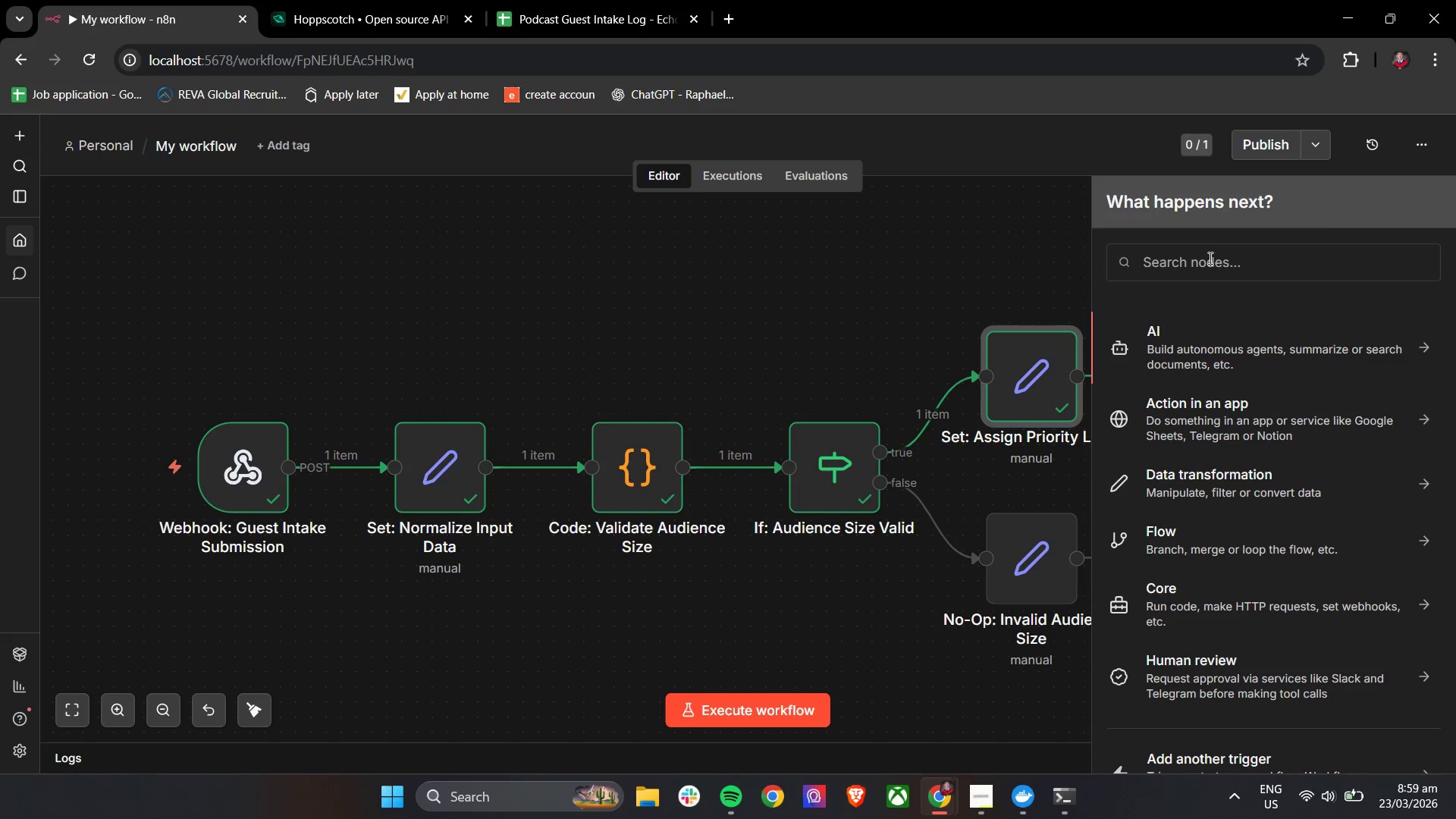 
double_click([1213, 266])
 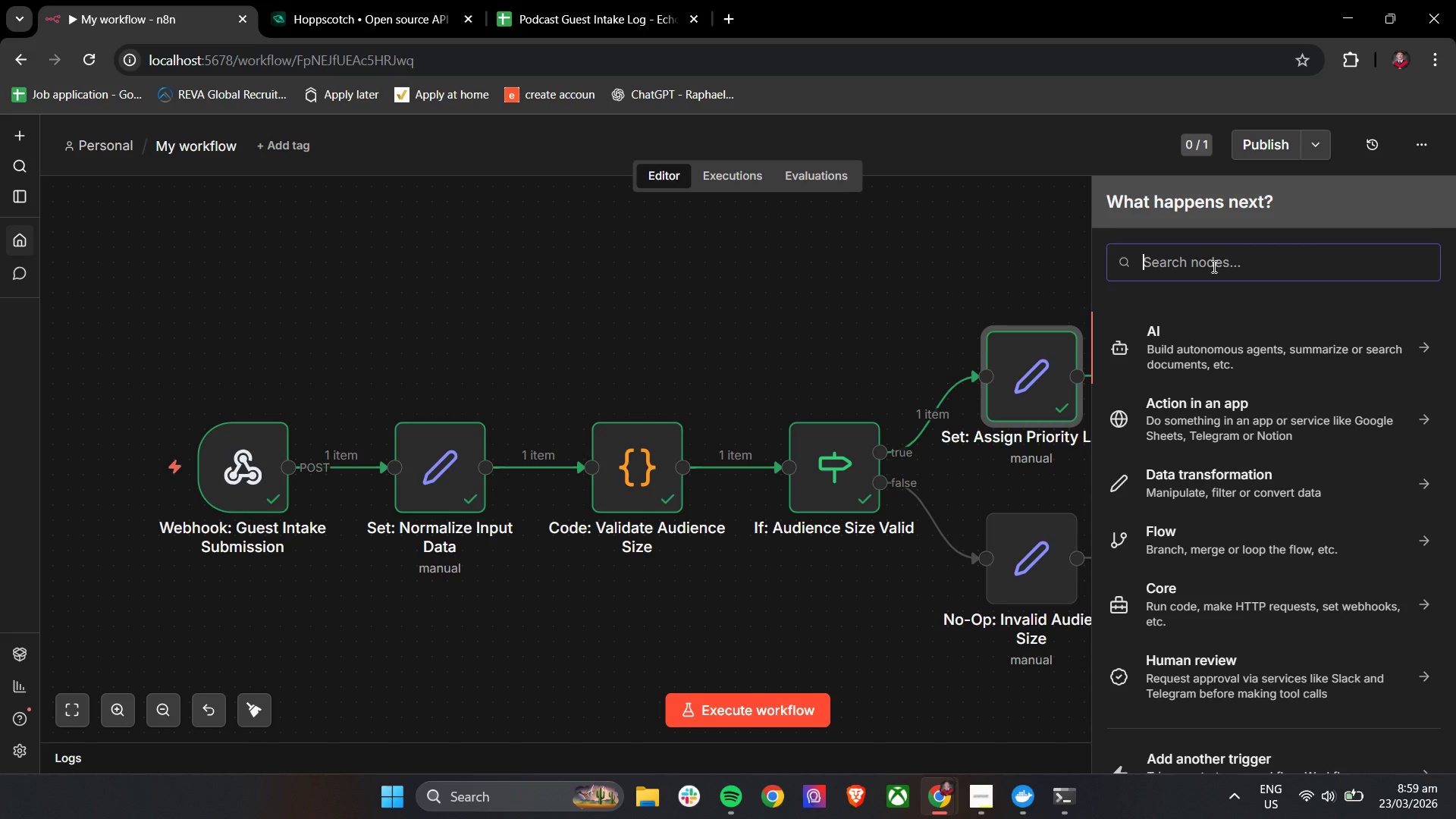 
type(goog)
 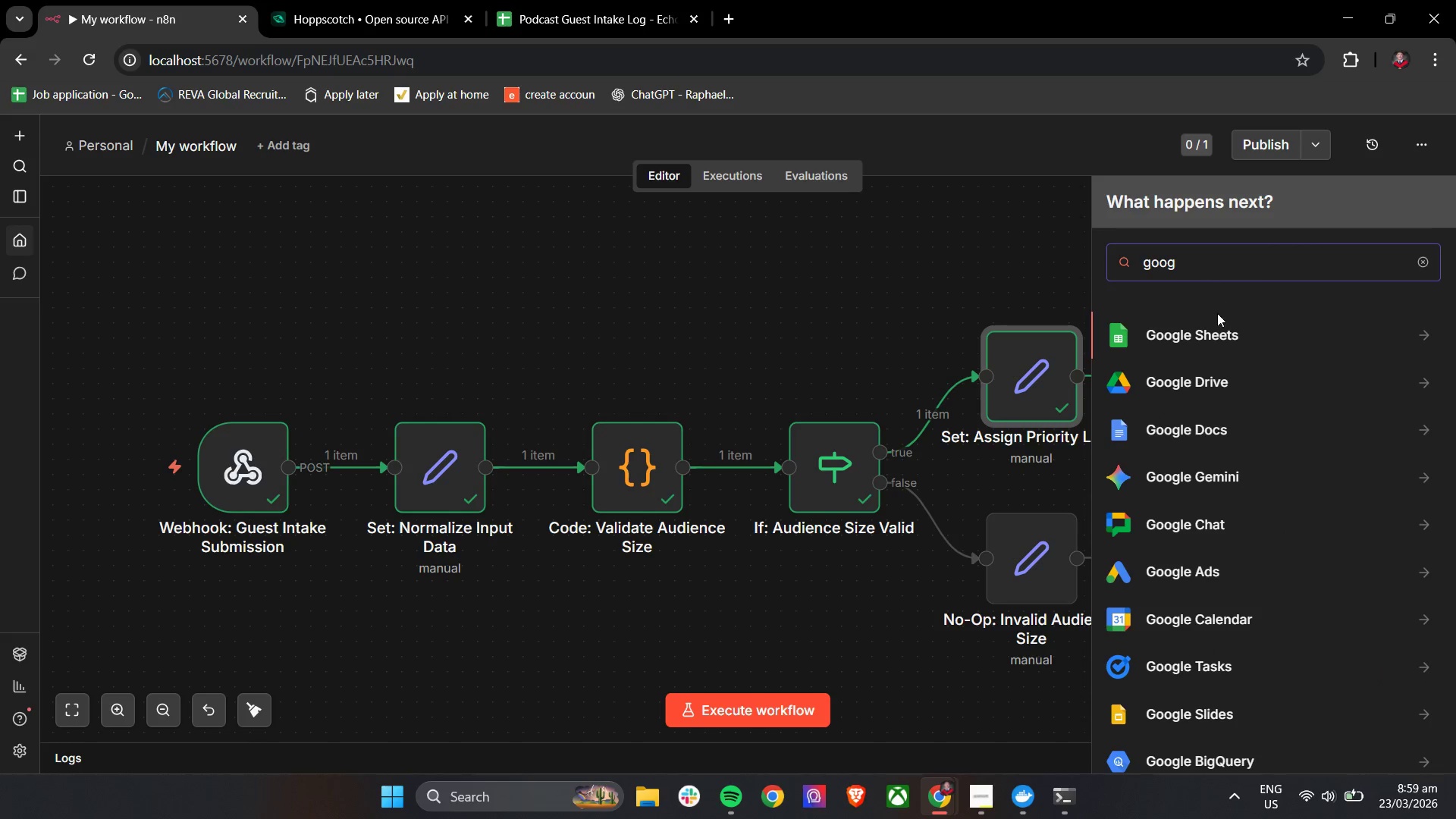 
left_click([1226, 339])
 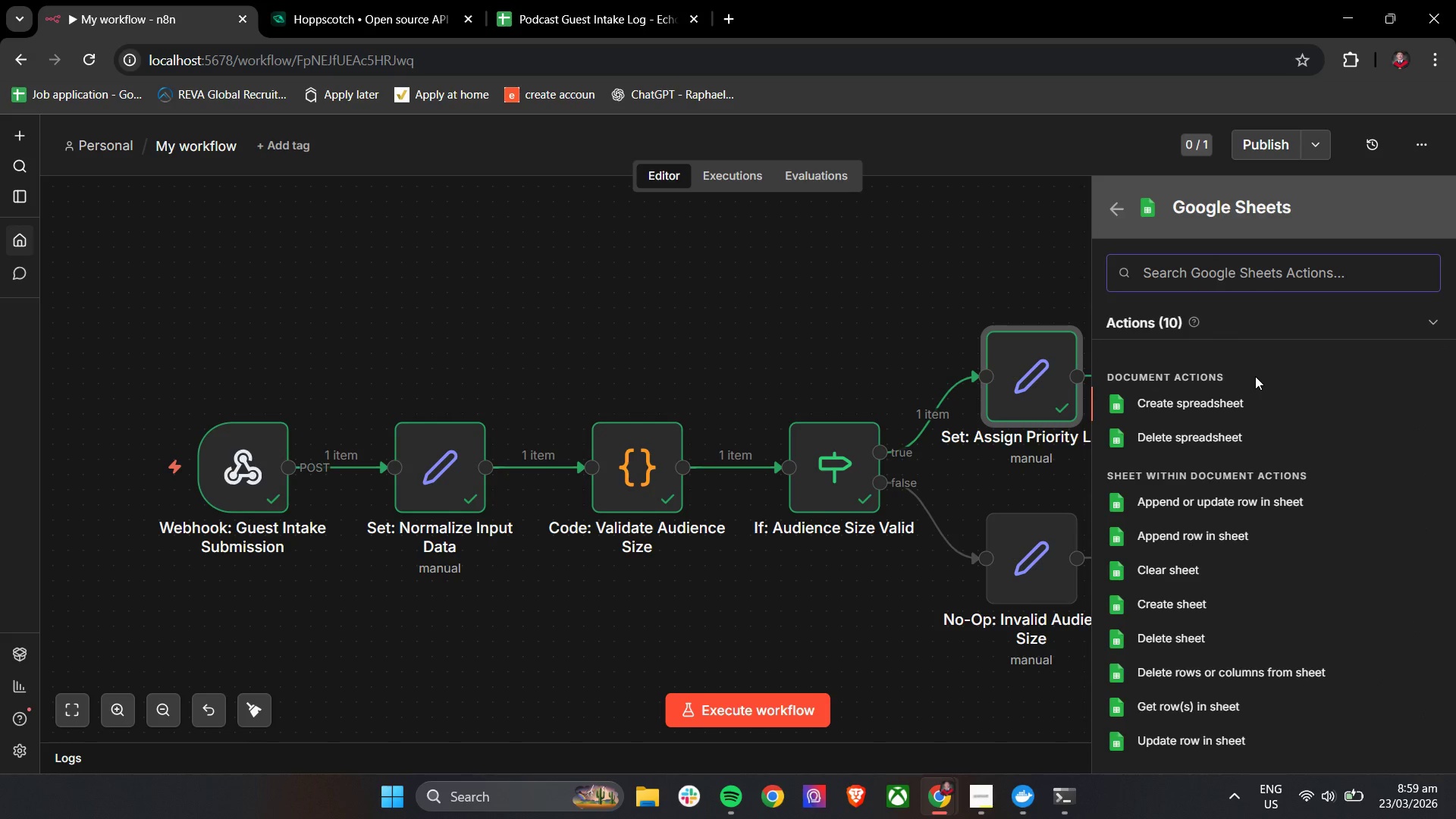 
wait(10.05)
 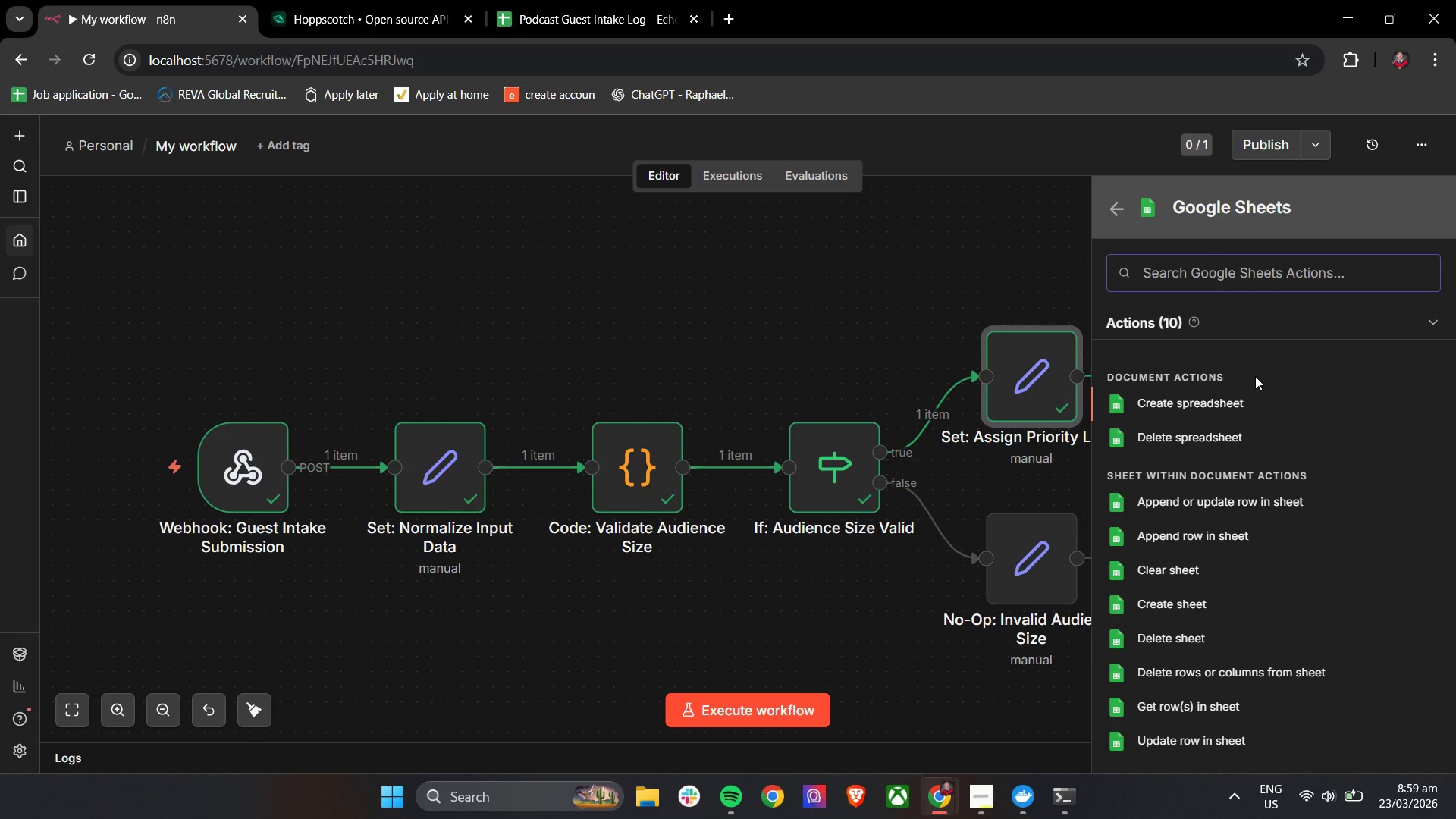 
left_click([1229, 535])
 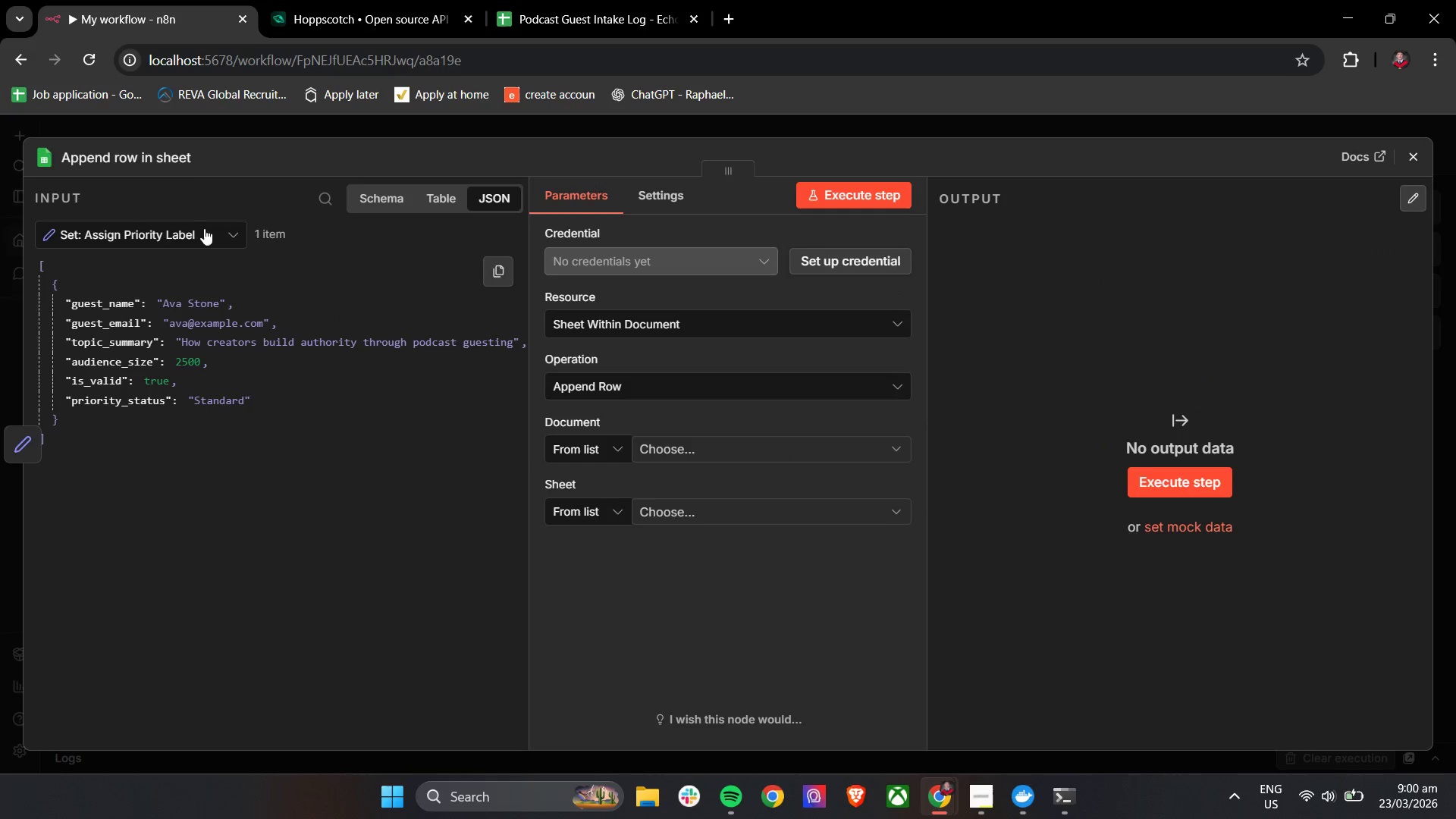 
double_click([180, 162])
 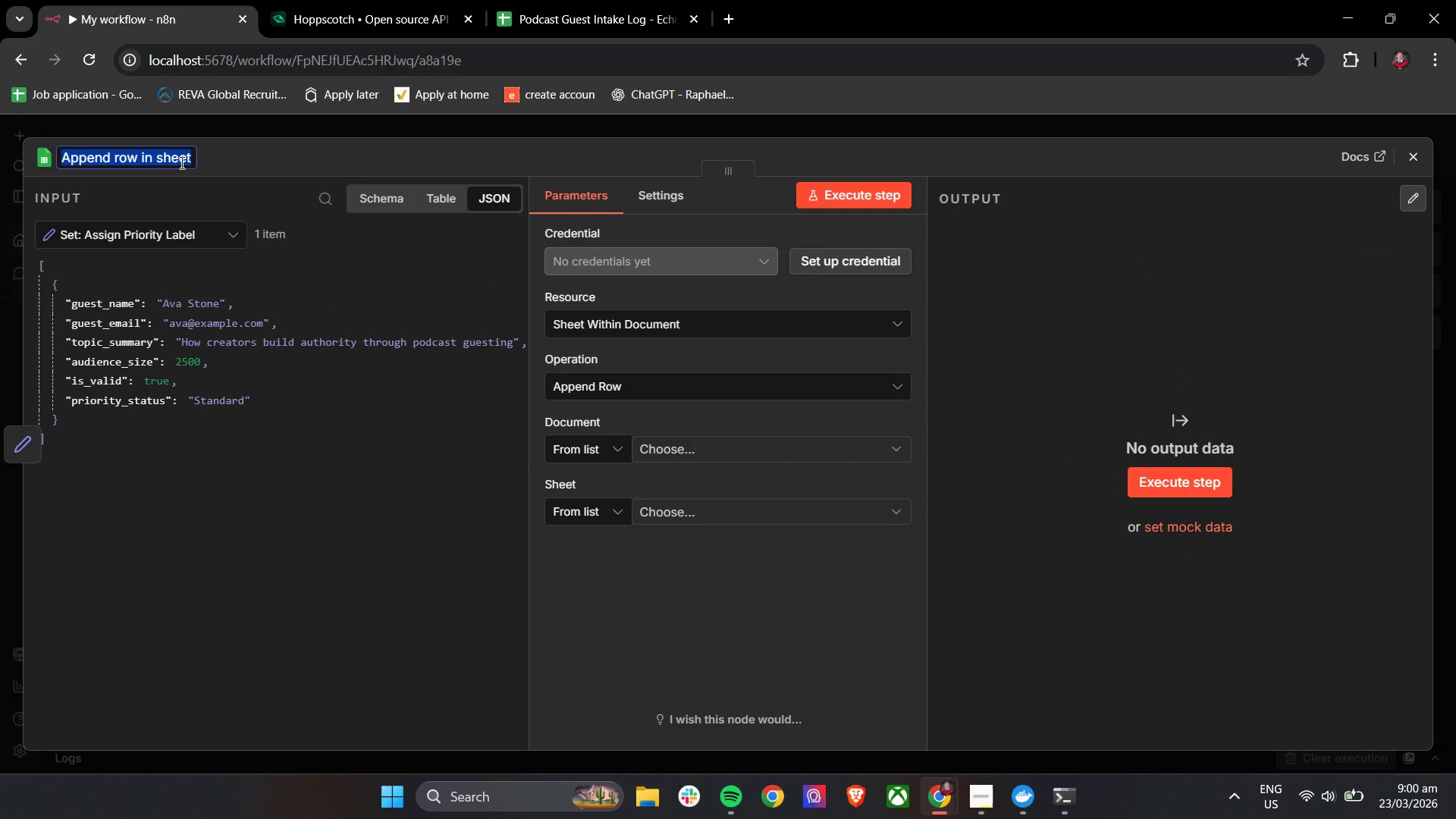 
type(Google Sheets: Log Ge)
key(Backspace)
type(us)
key(Backspace)
type(est Submission)
 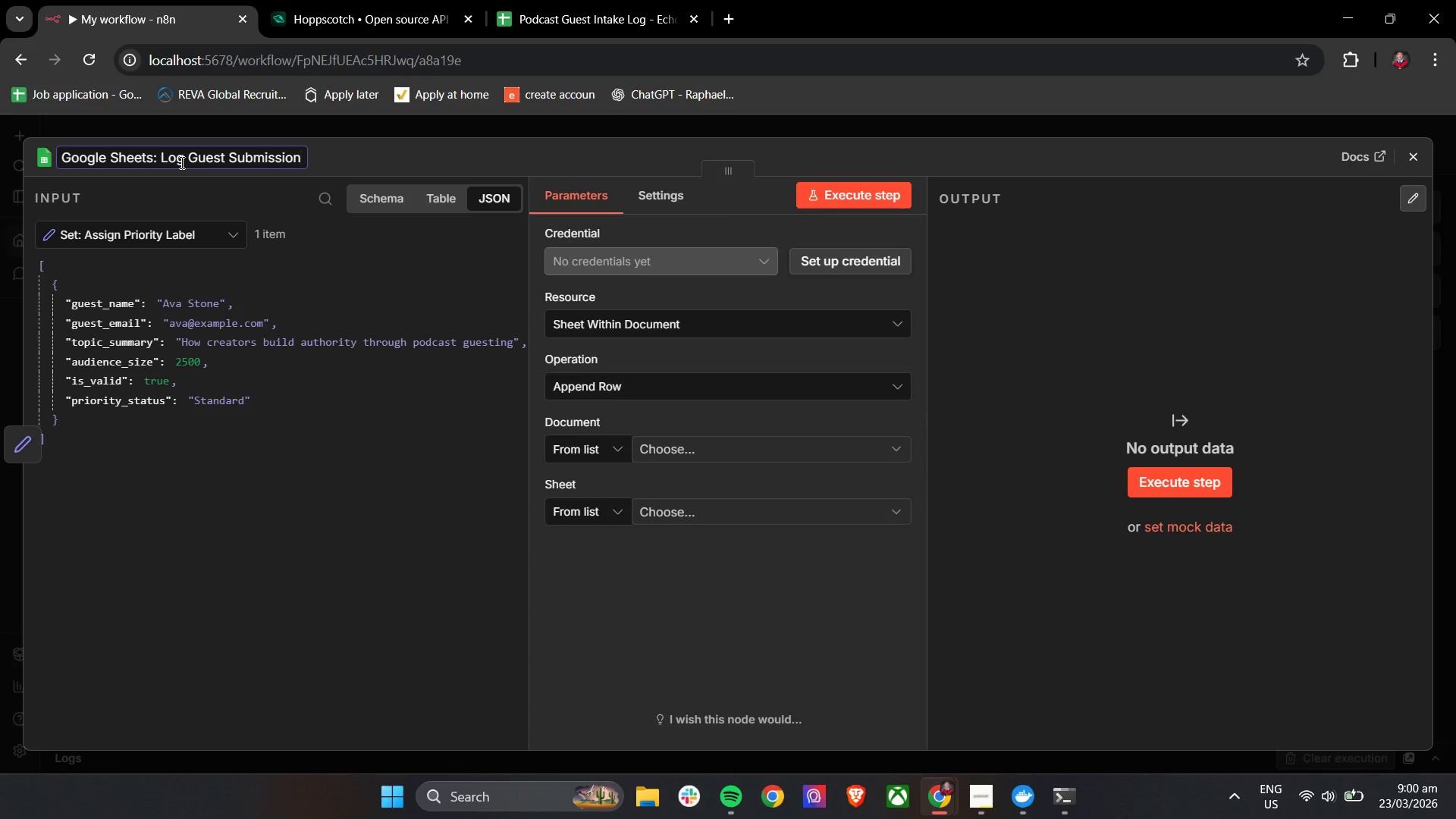 
left_click([444, 154])
 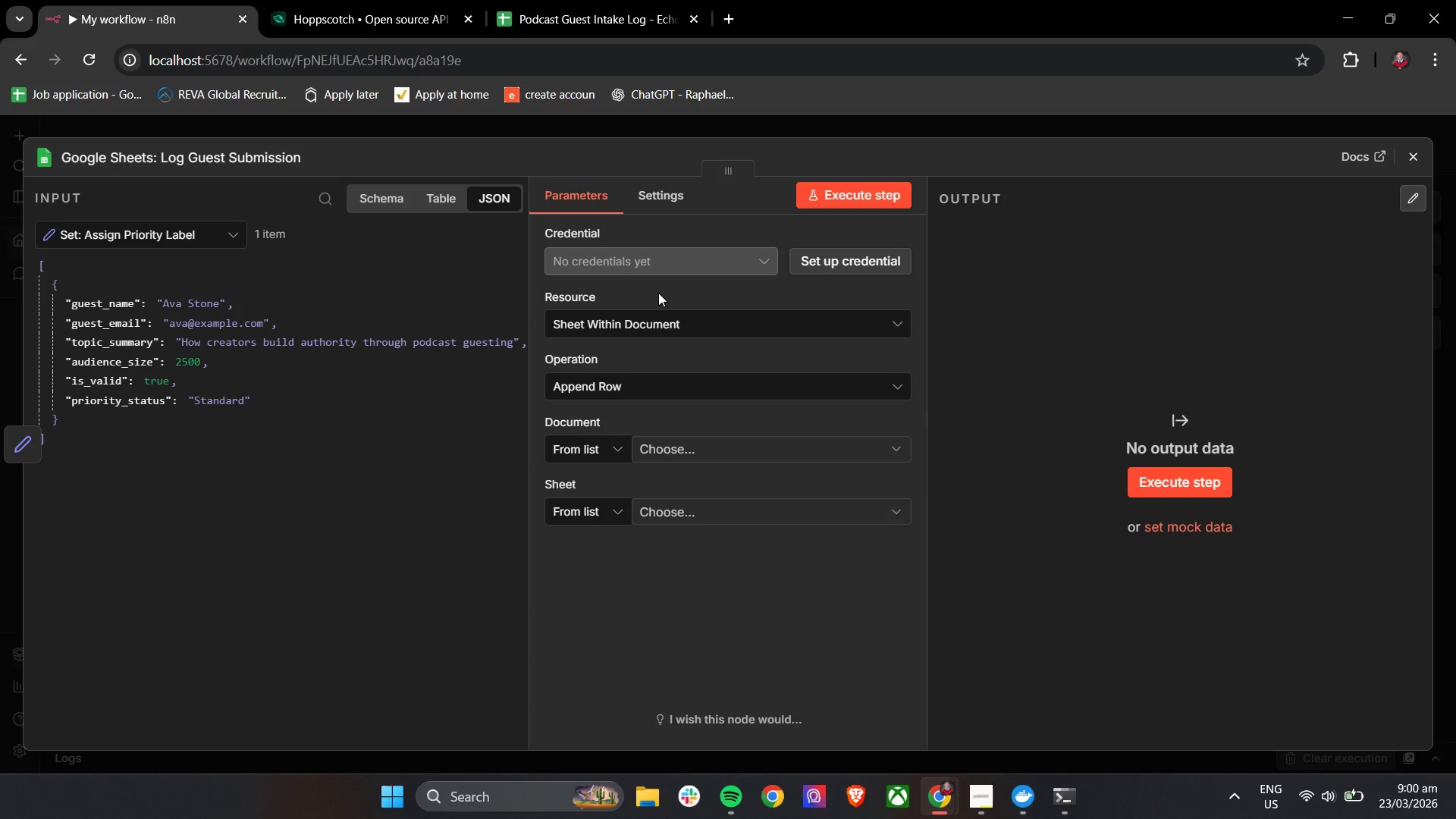 
left_click([686, 317])
 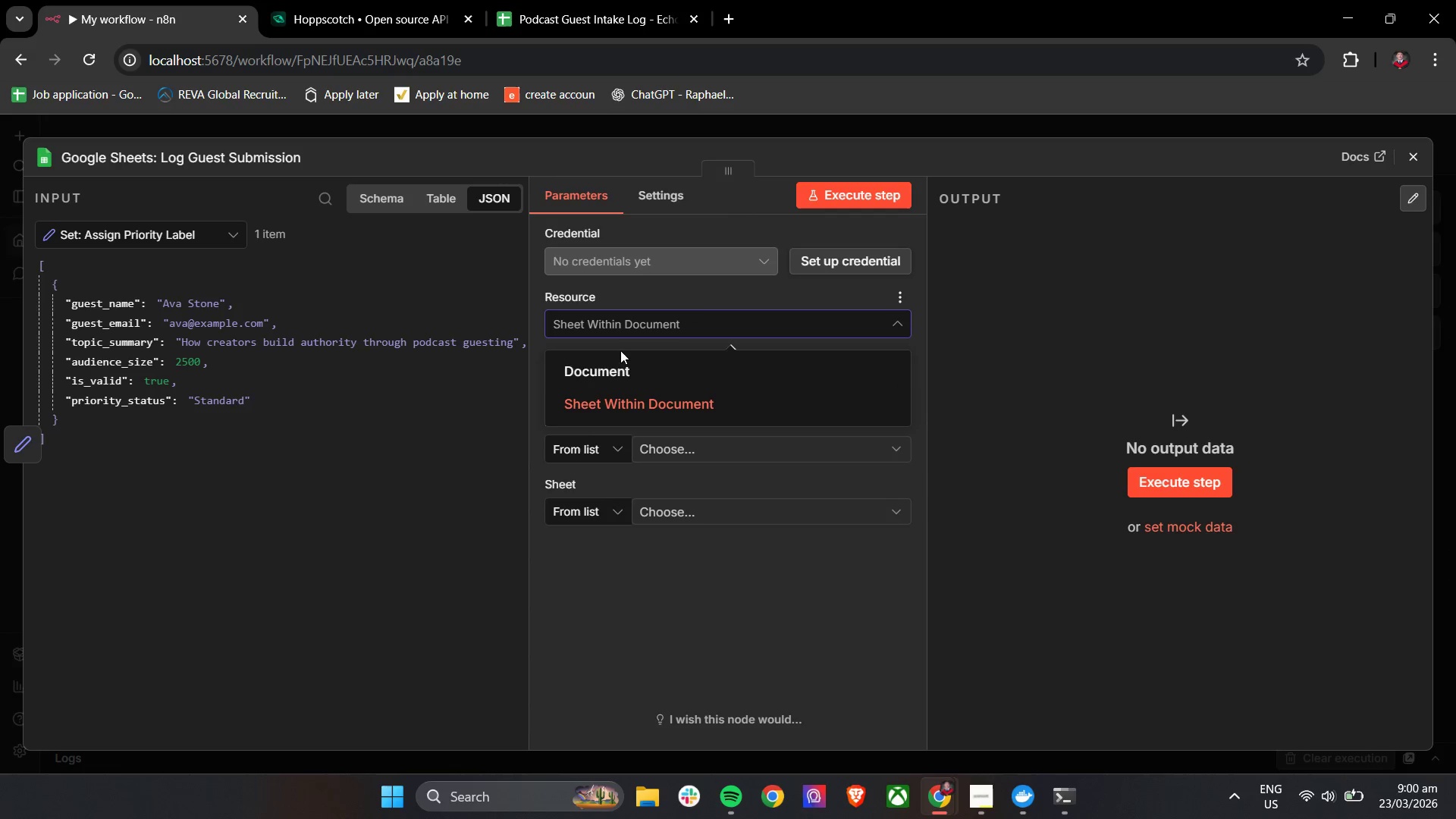 
left_click([596, 366])
 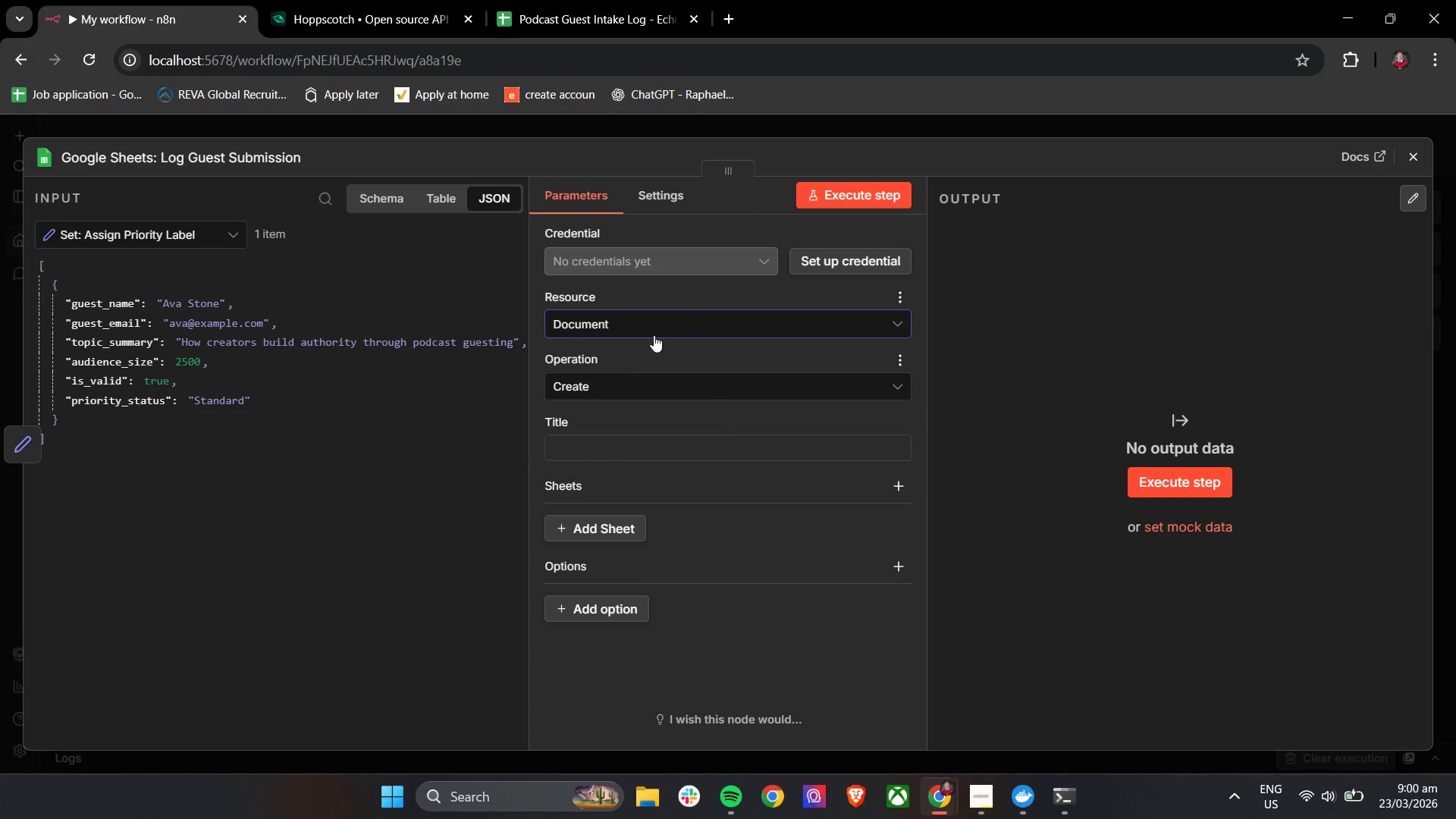 
left_click([653, 322])
 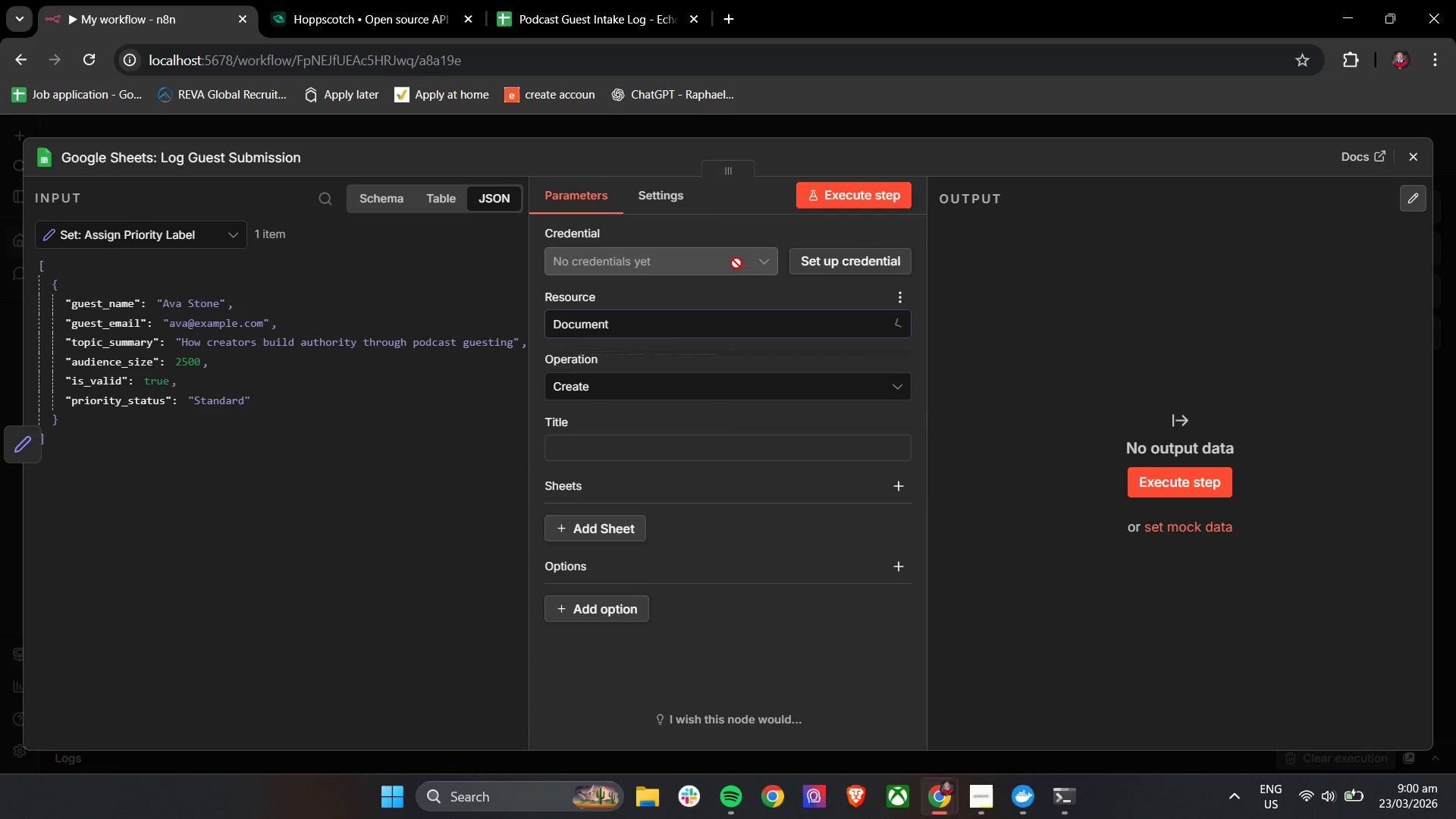 
double_click([817, 273])
 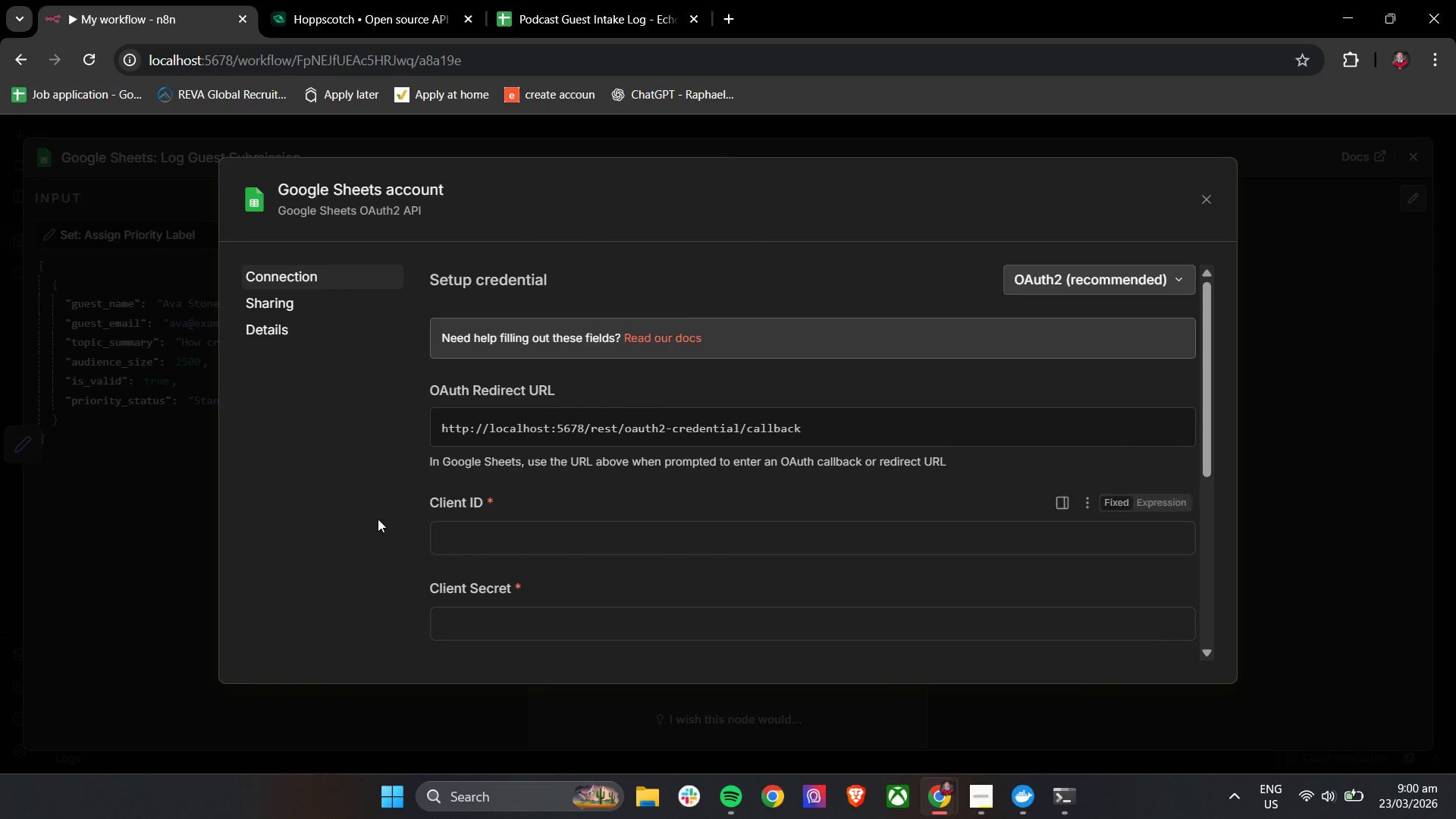 
scroll: coordinate [375, 485], scroll_direction: down, amount: 4.0
 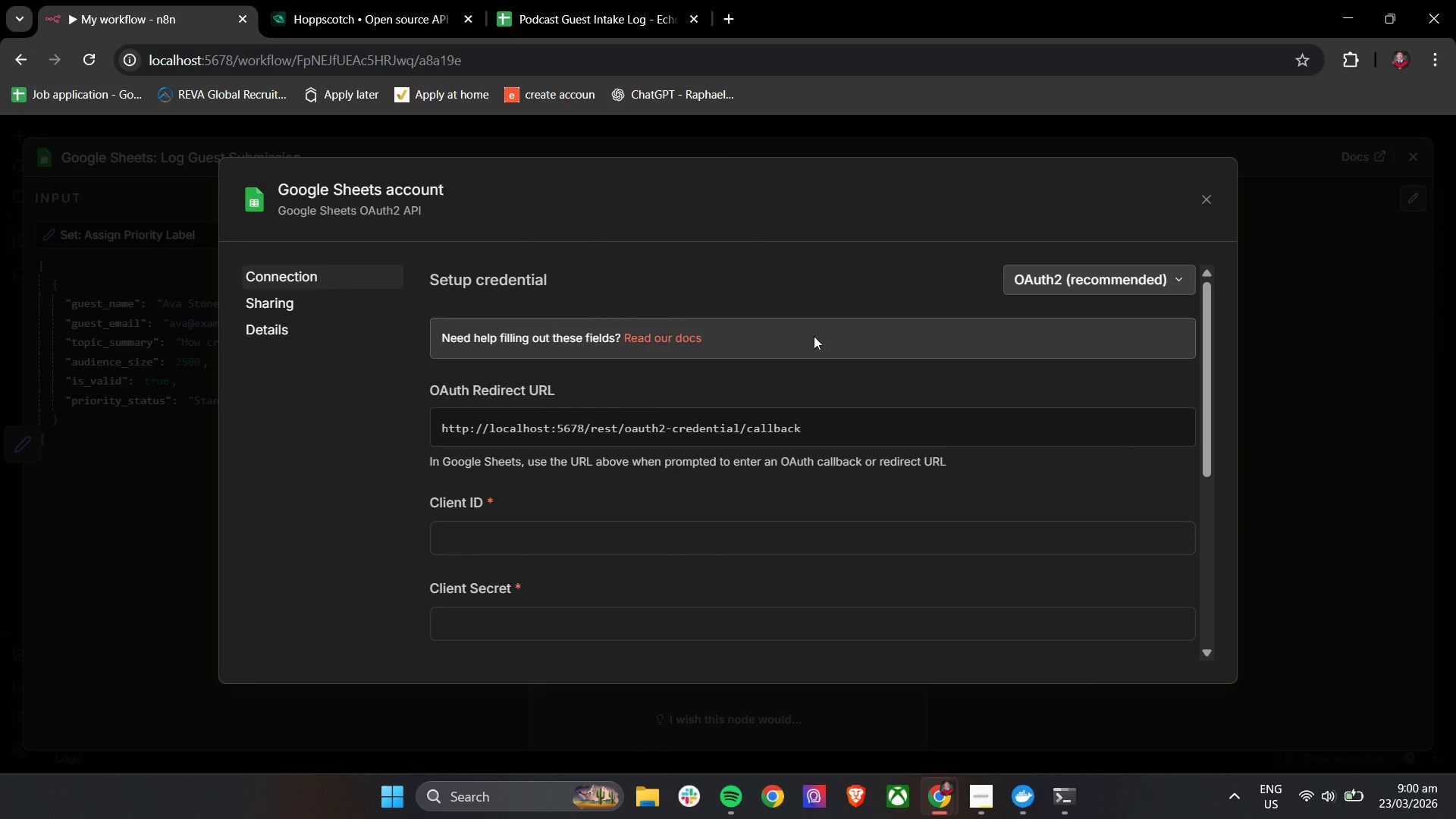 
left_click([1069, 278])
 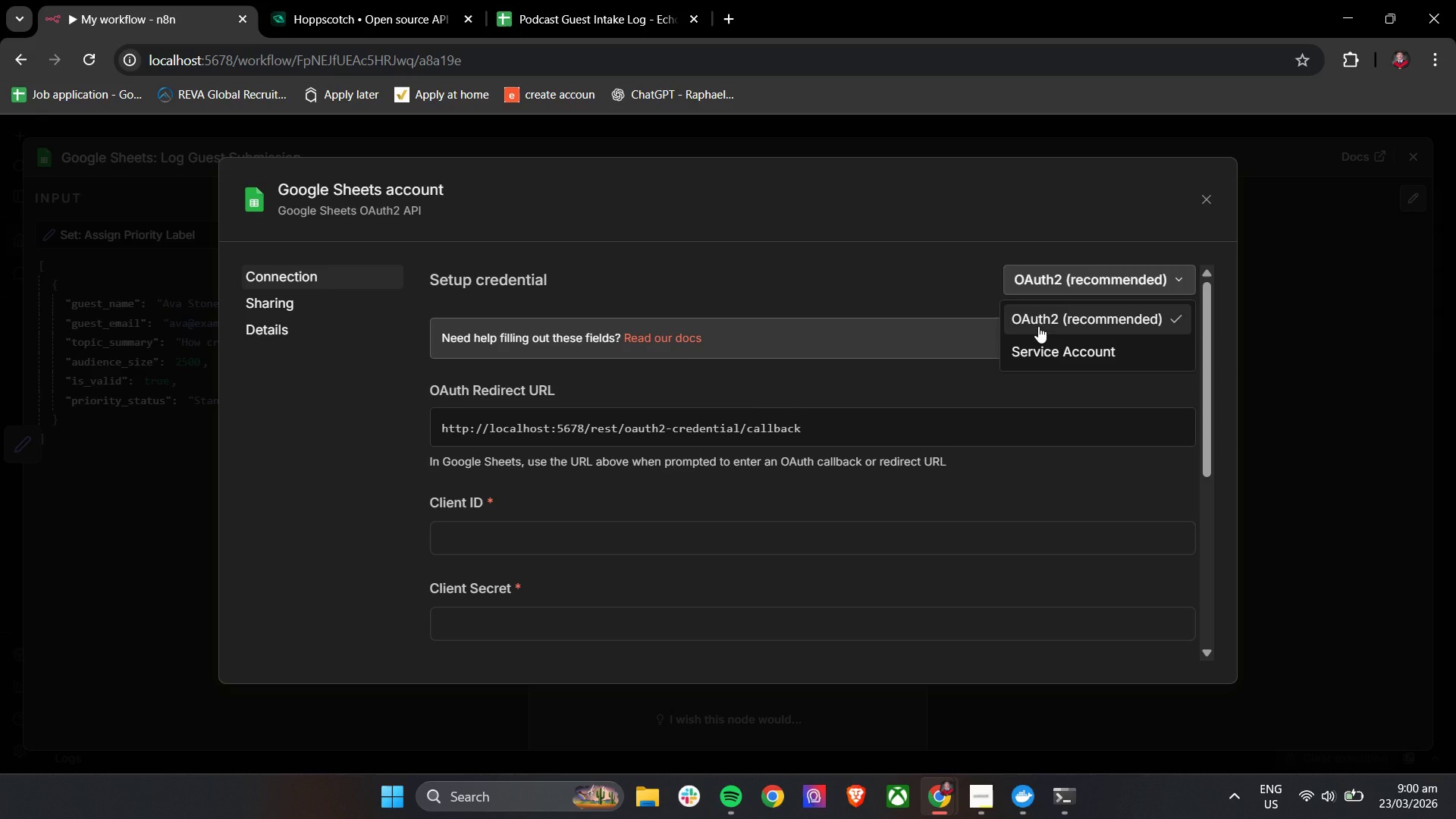 
left_click([1038, 326])
 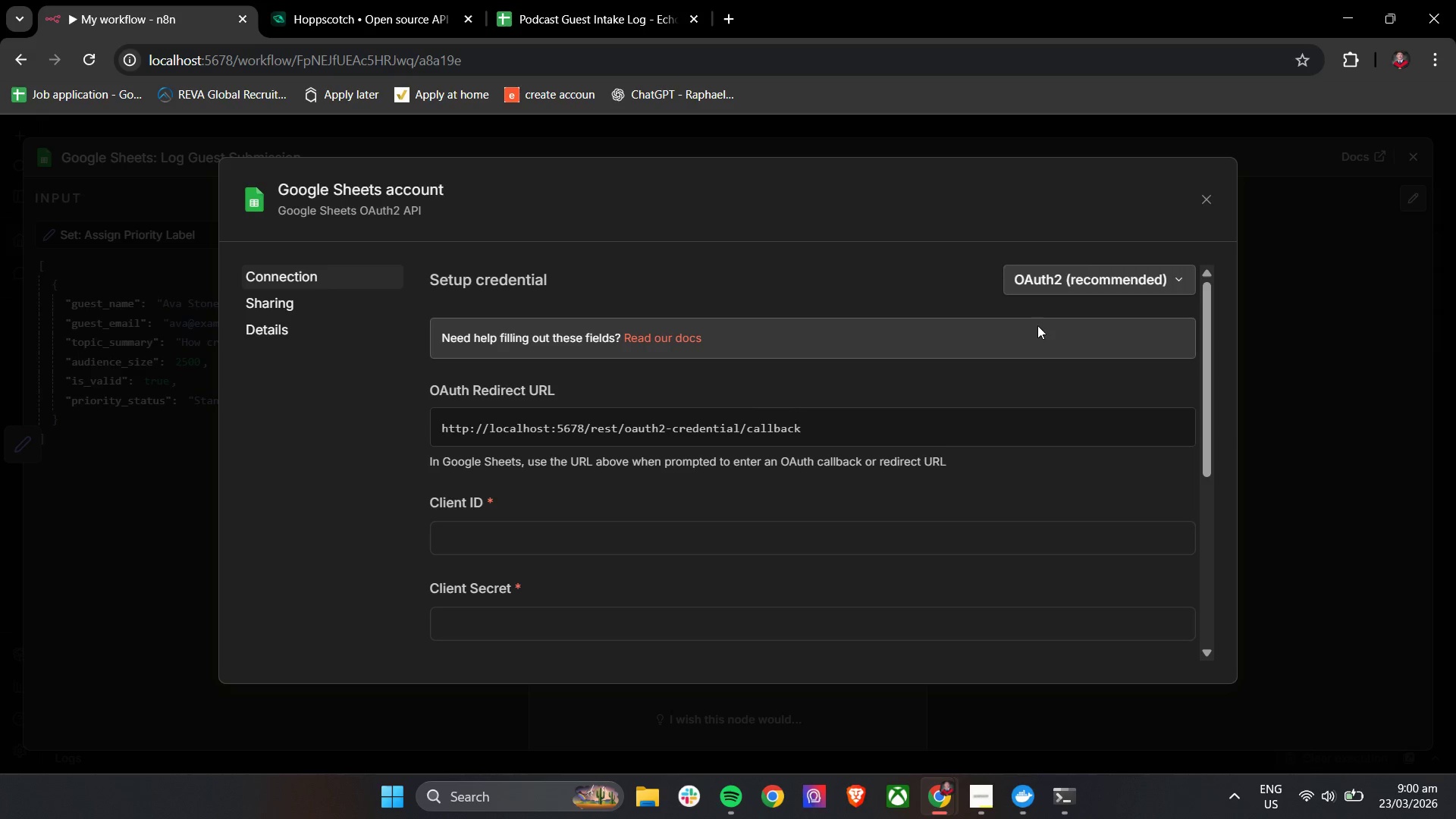 
left_click([1037, 292])
 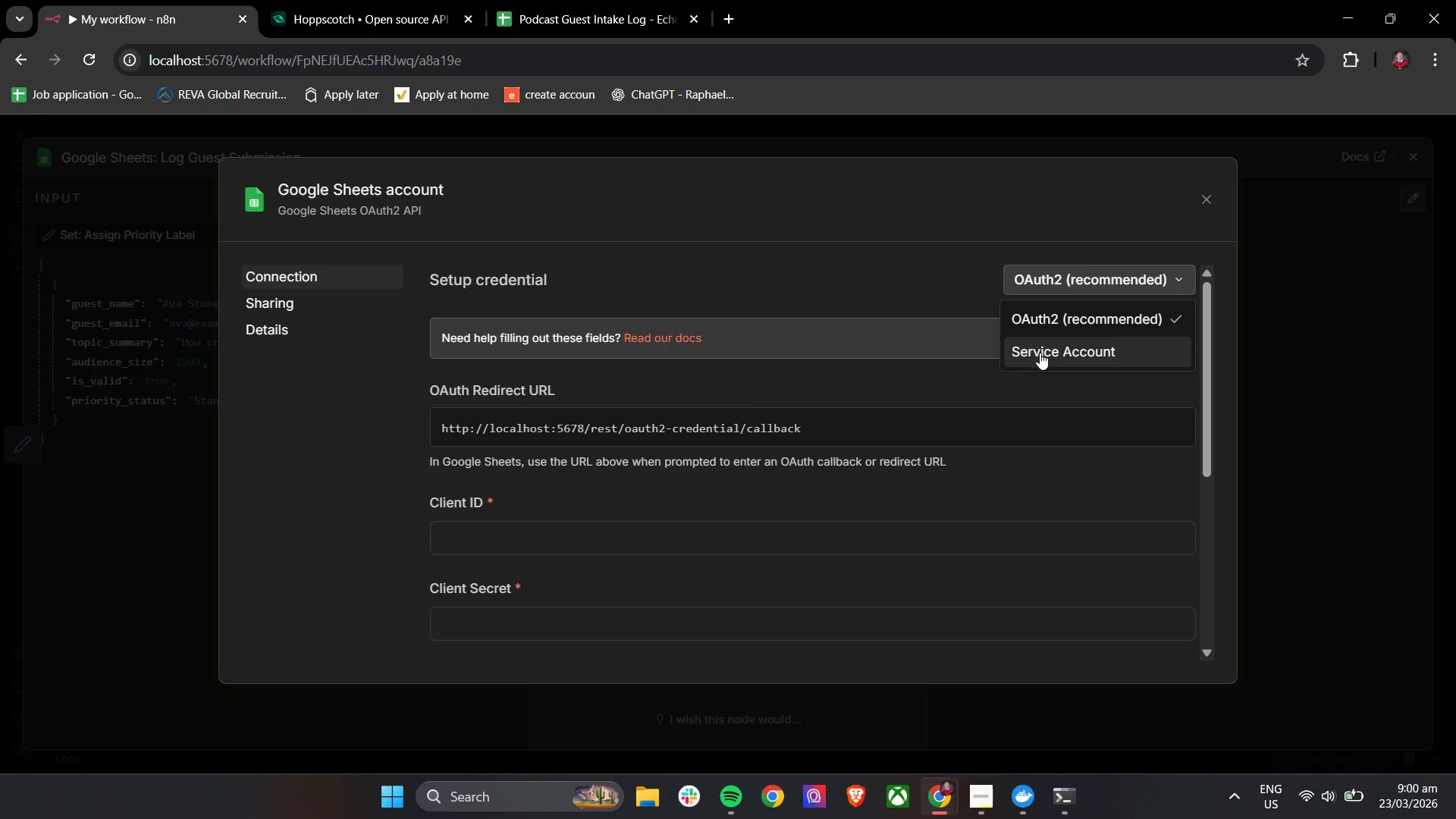 
double_click([1041, 351])
 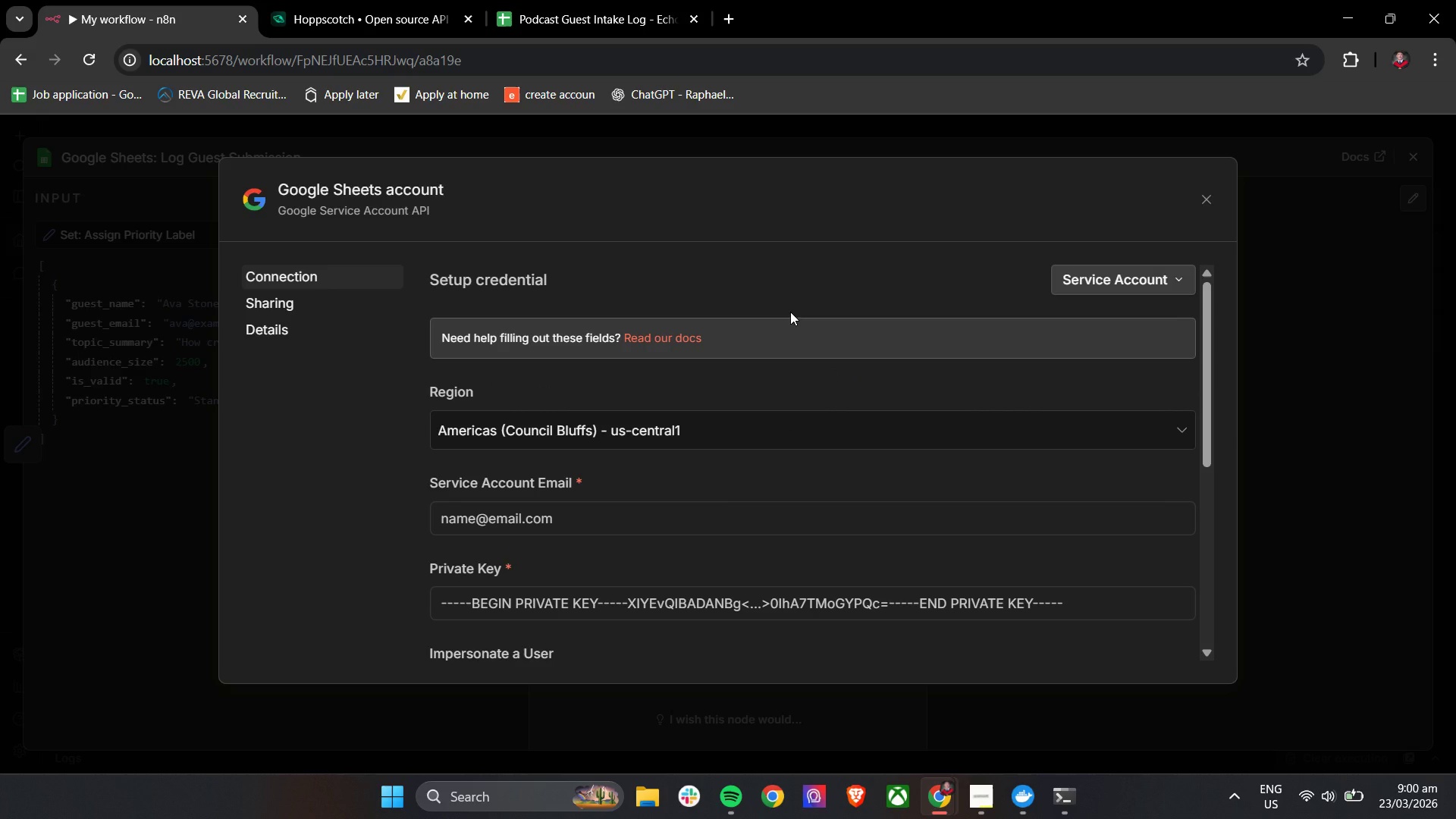 
scroll: coordinate [790, 312], scroll_direction: up, amount: 4.0
 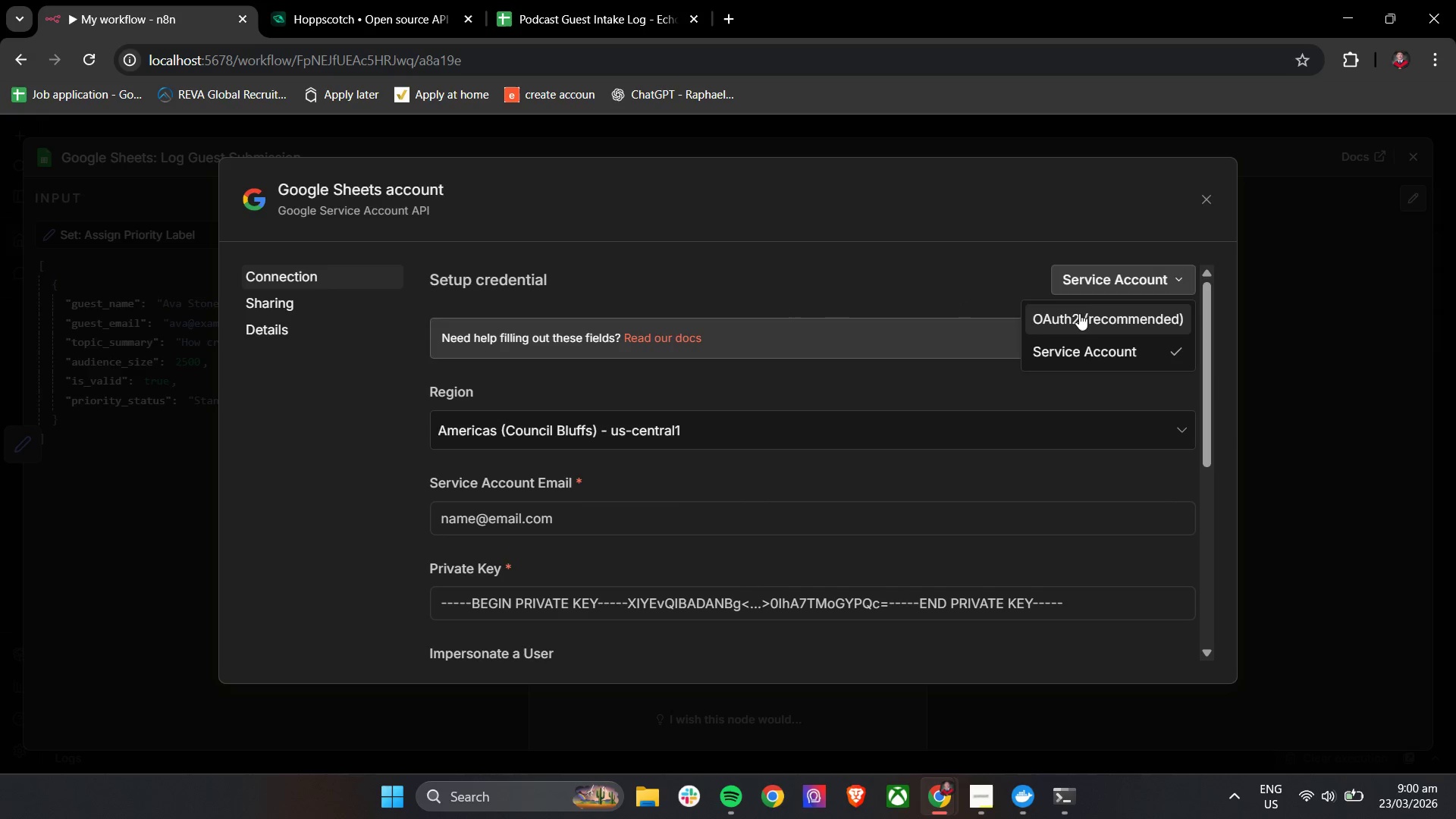 
left_click([1072, 332])
 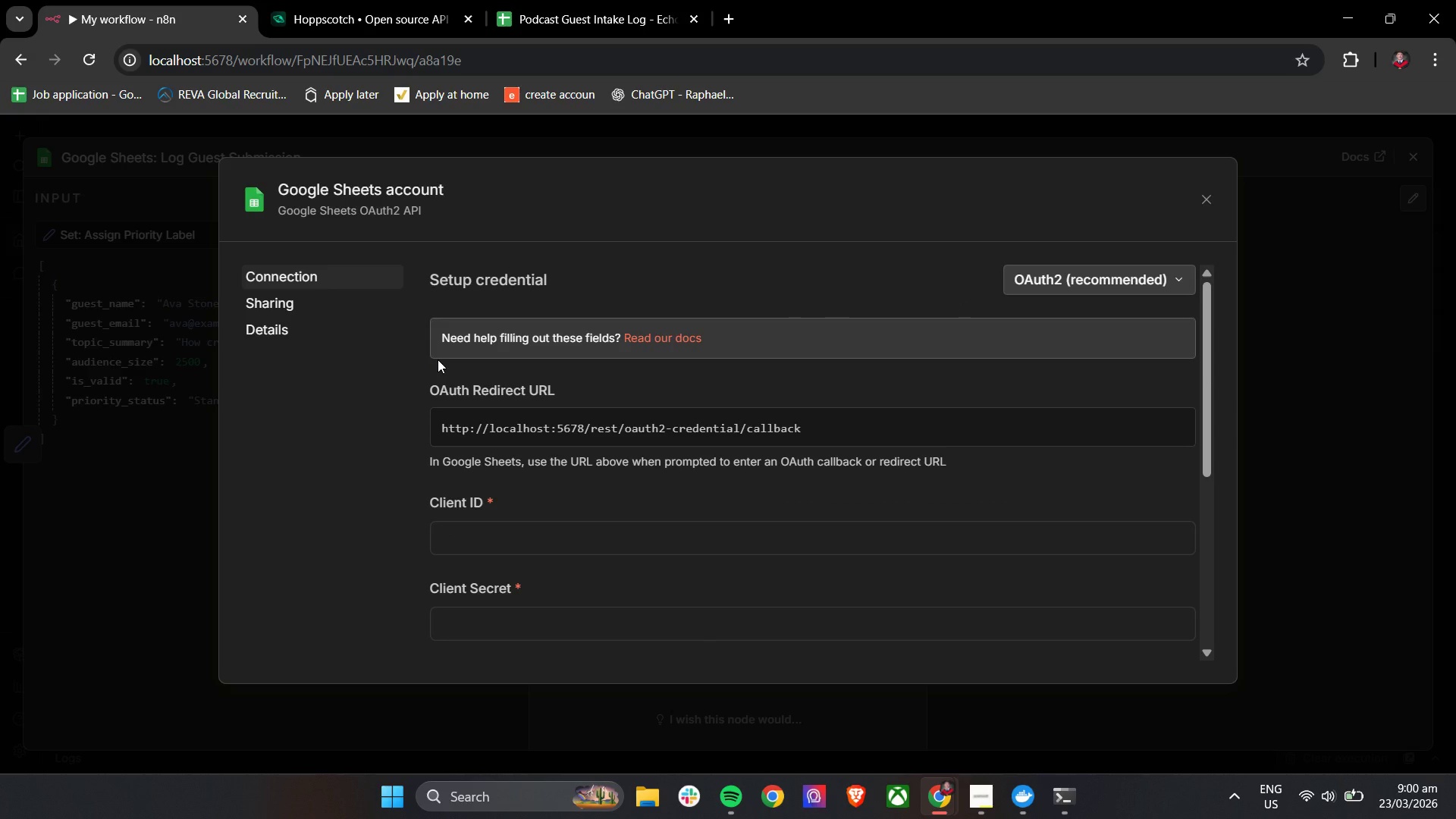 
scroll: coordinate [438, 359], scroll_direction: down, amount: 4.0
 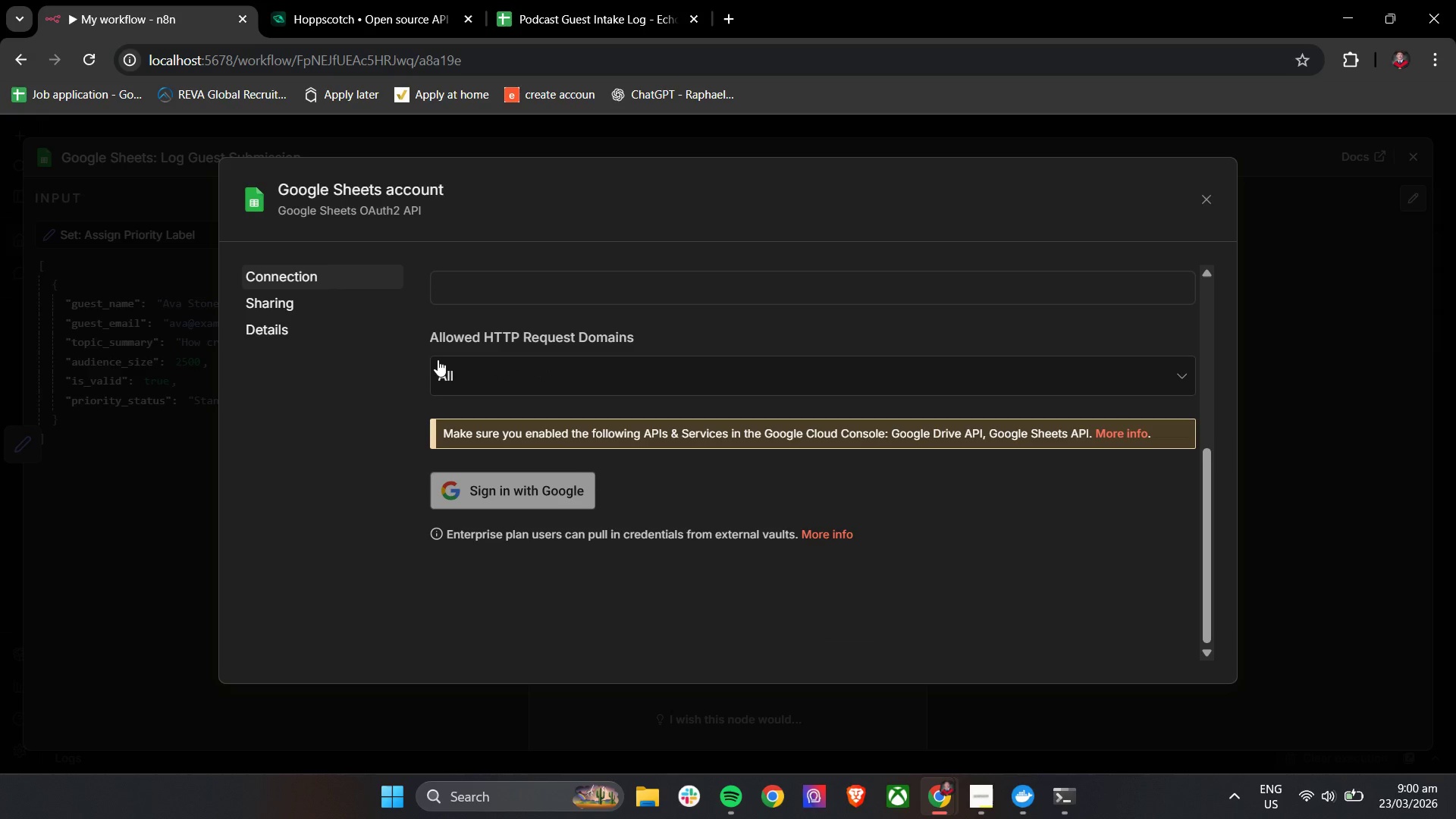 
scroll: coordinate [438, 359], scroll_direction: up, amount: 1.0
 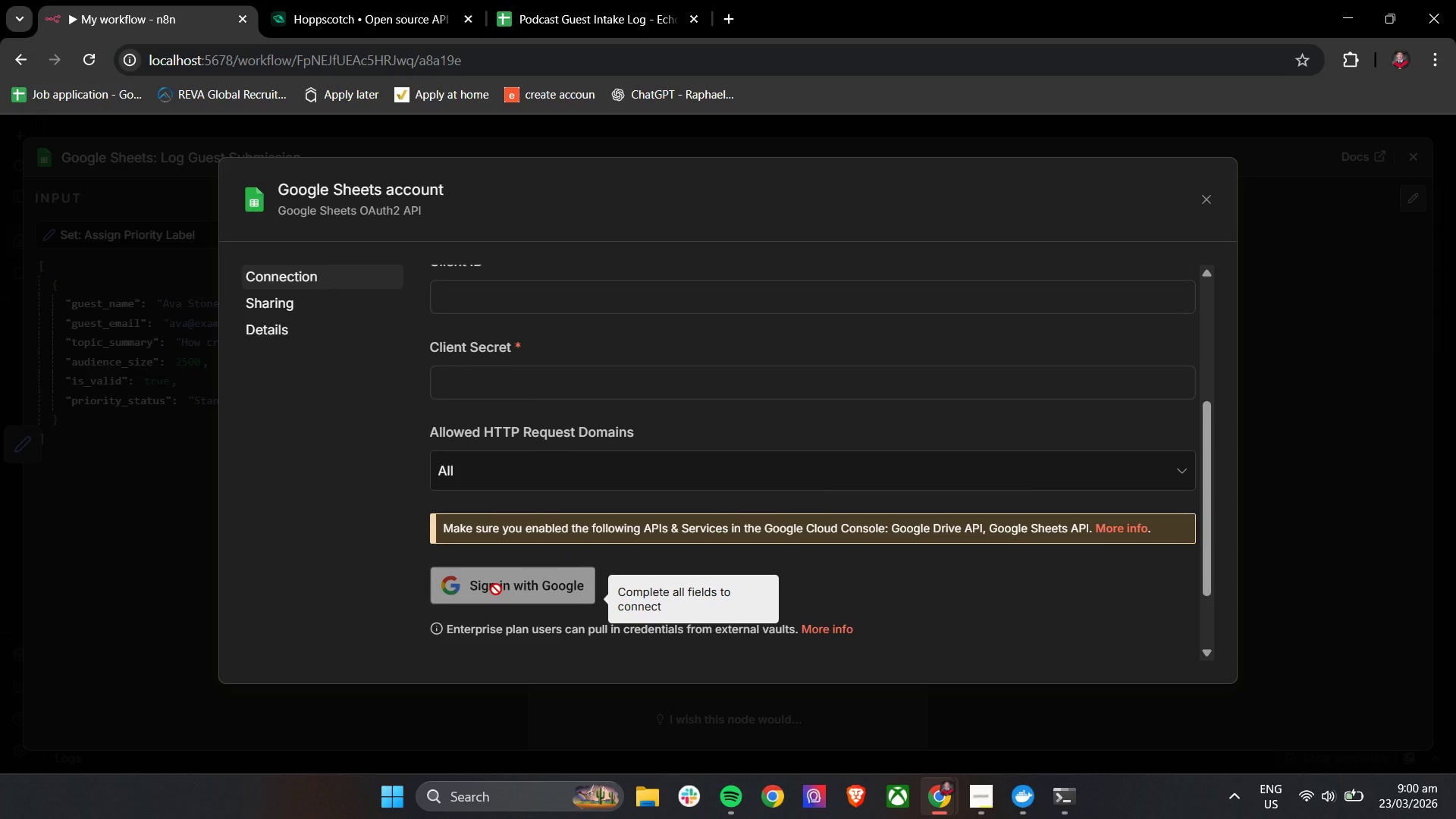 
left_click([496, 589])
 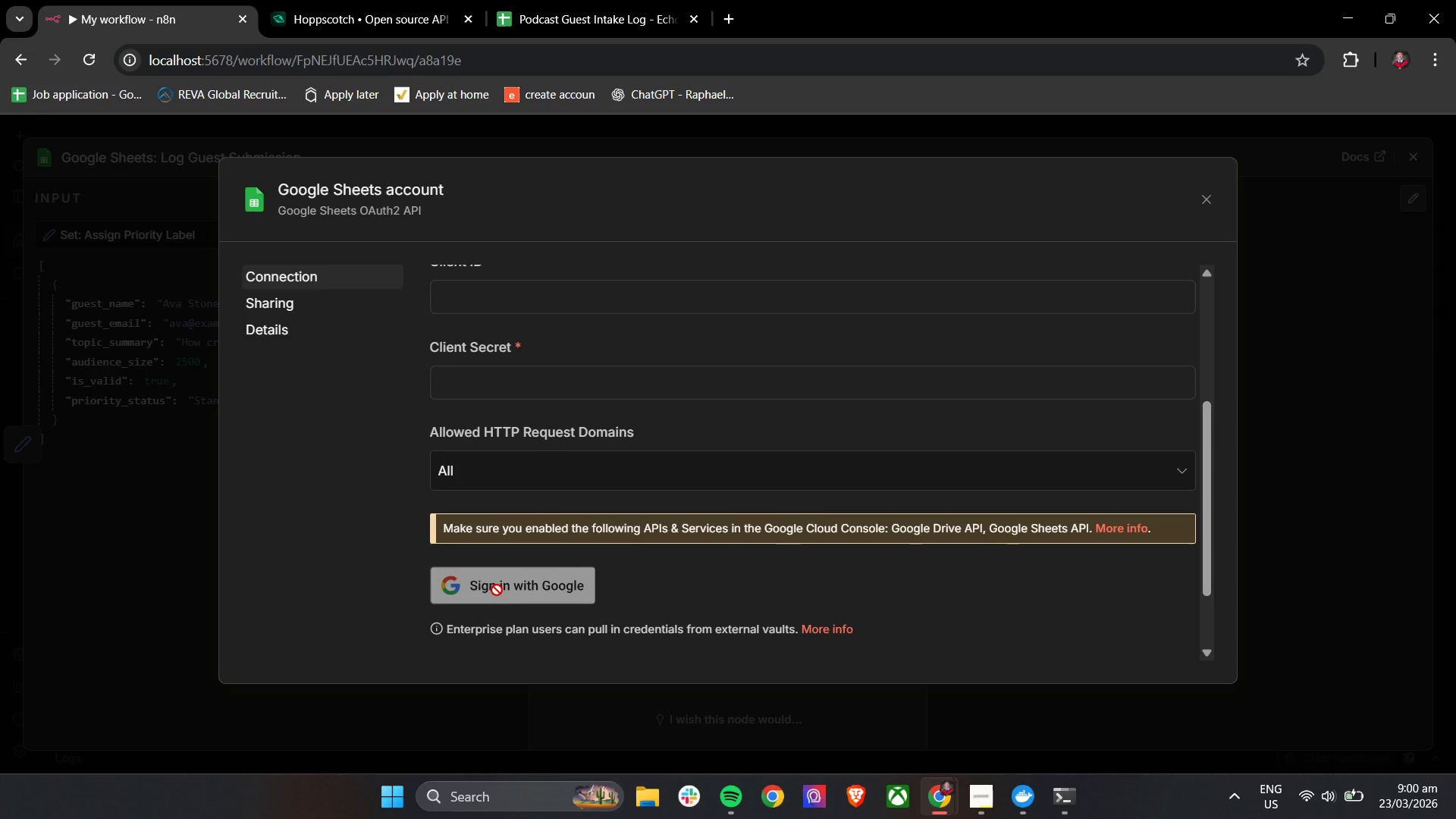 
left_click([327, 313])
 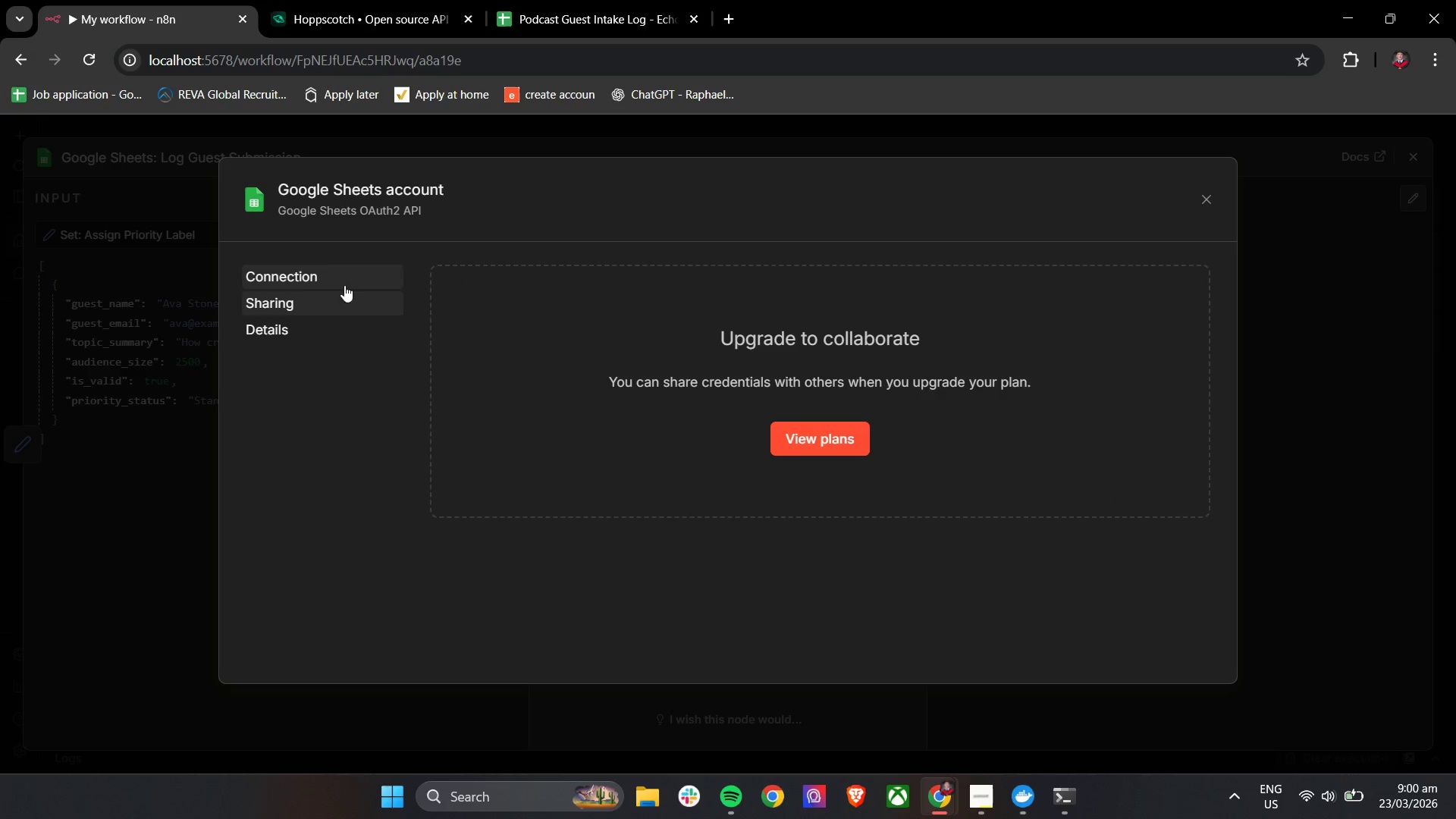 
scroll: coordinate [497, 590], scroll_direction: up, amount: 3.0
 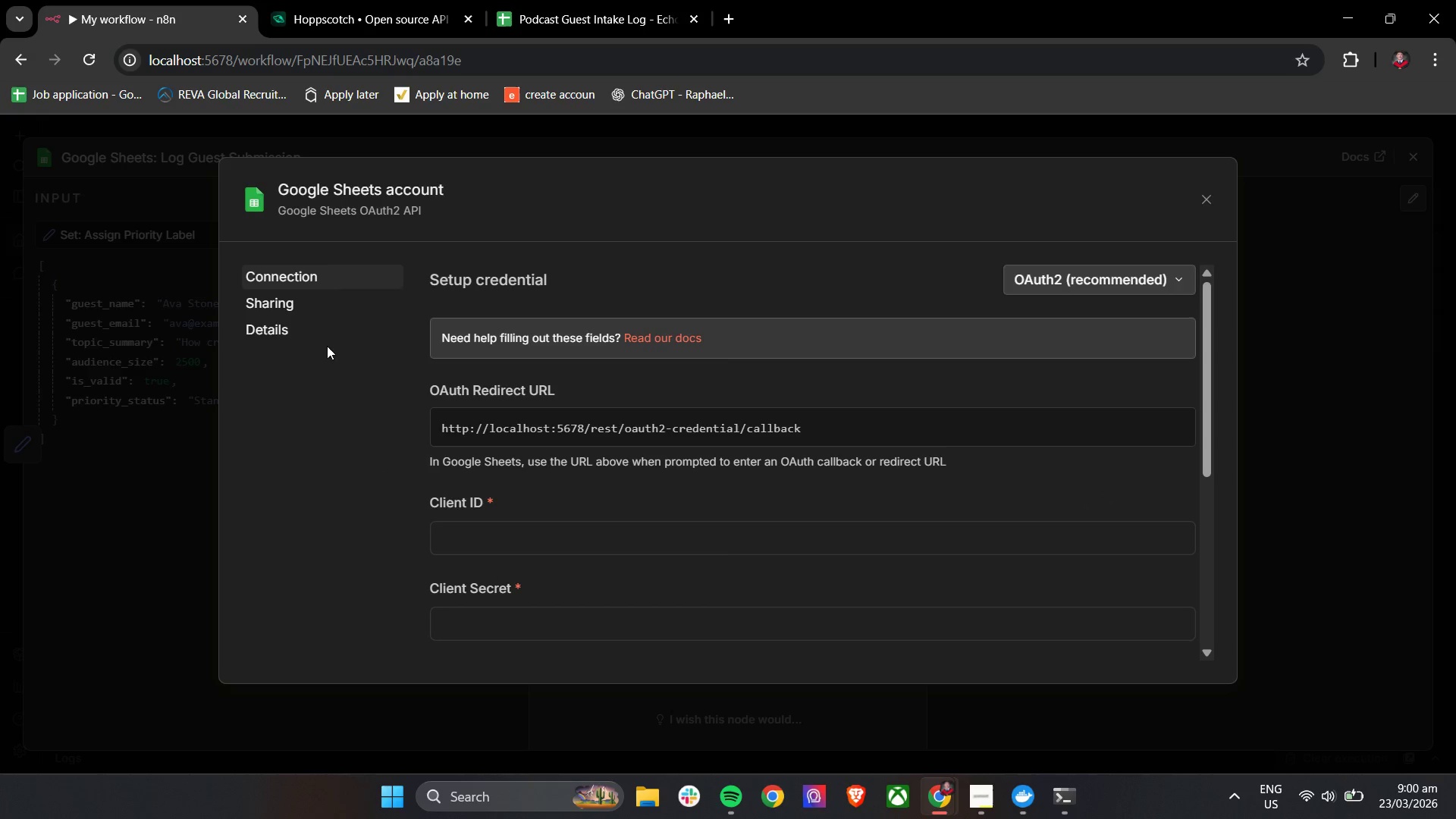 
left_click([307, 327])
 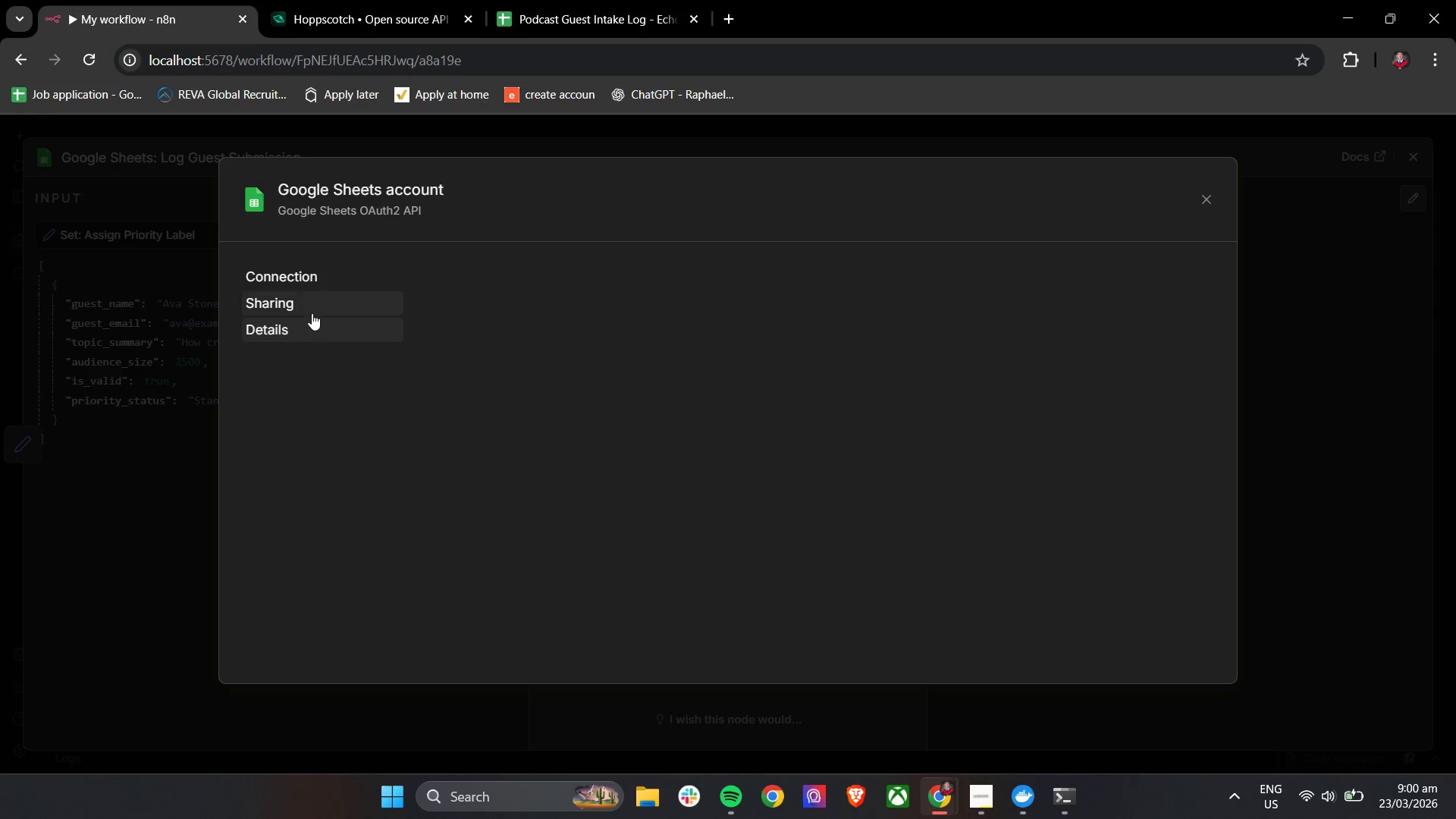 
left_click([312, 312])
 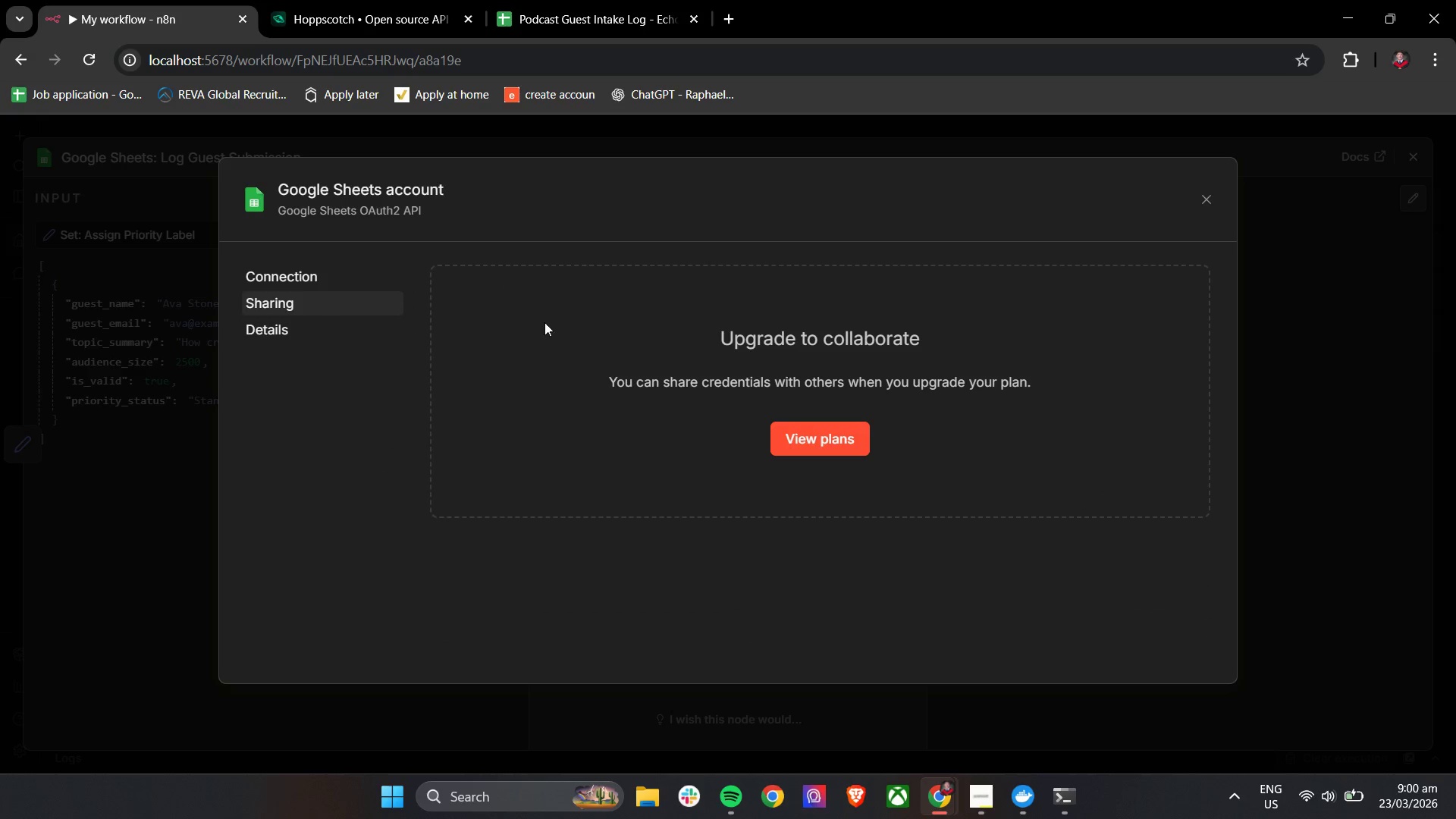 
left_click([347, 282])
 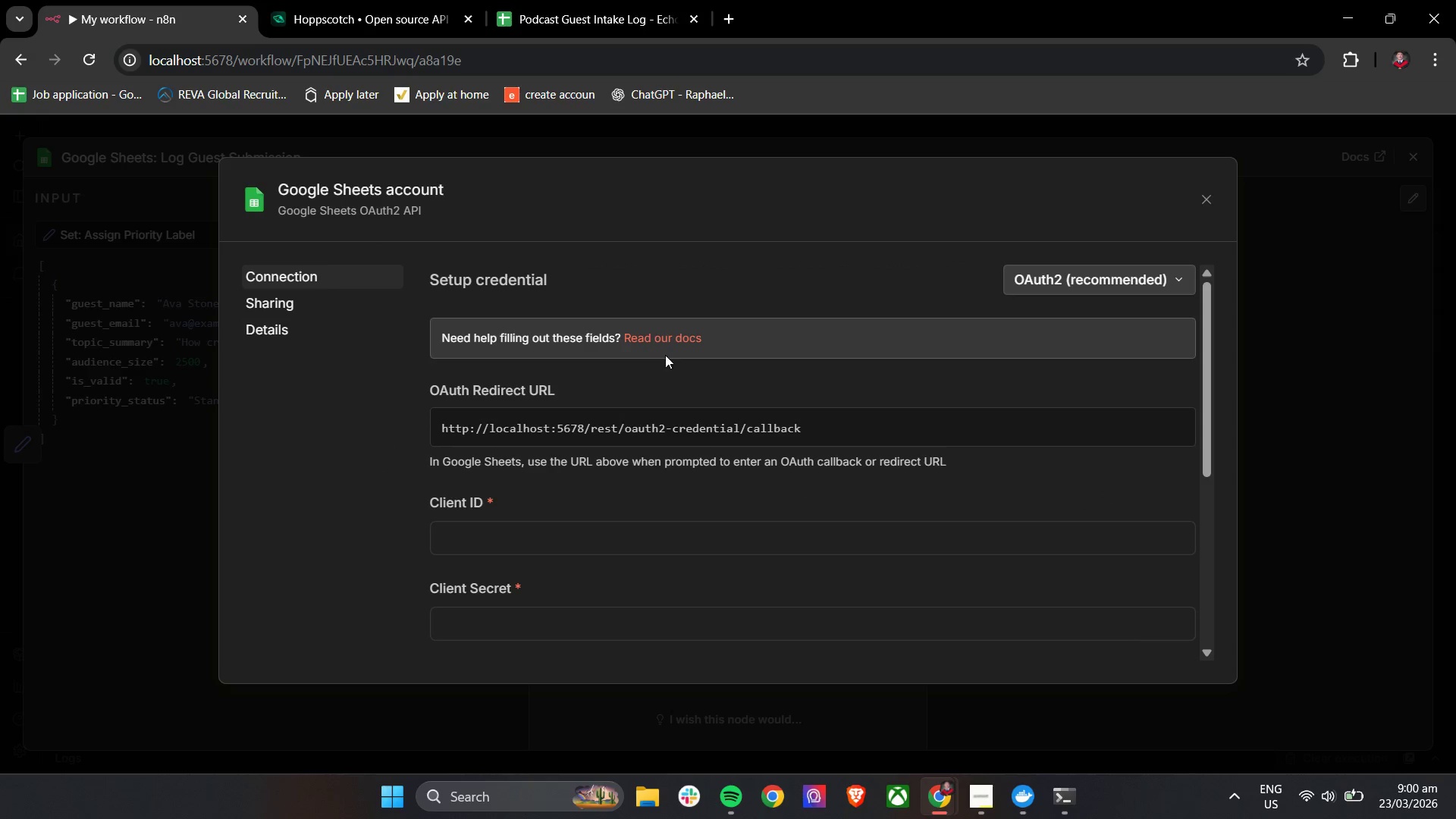 
left_click([729, 378])
 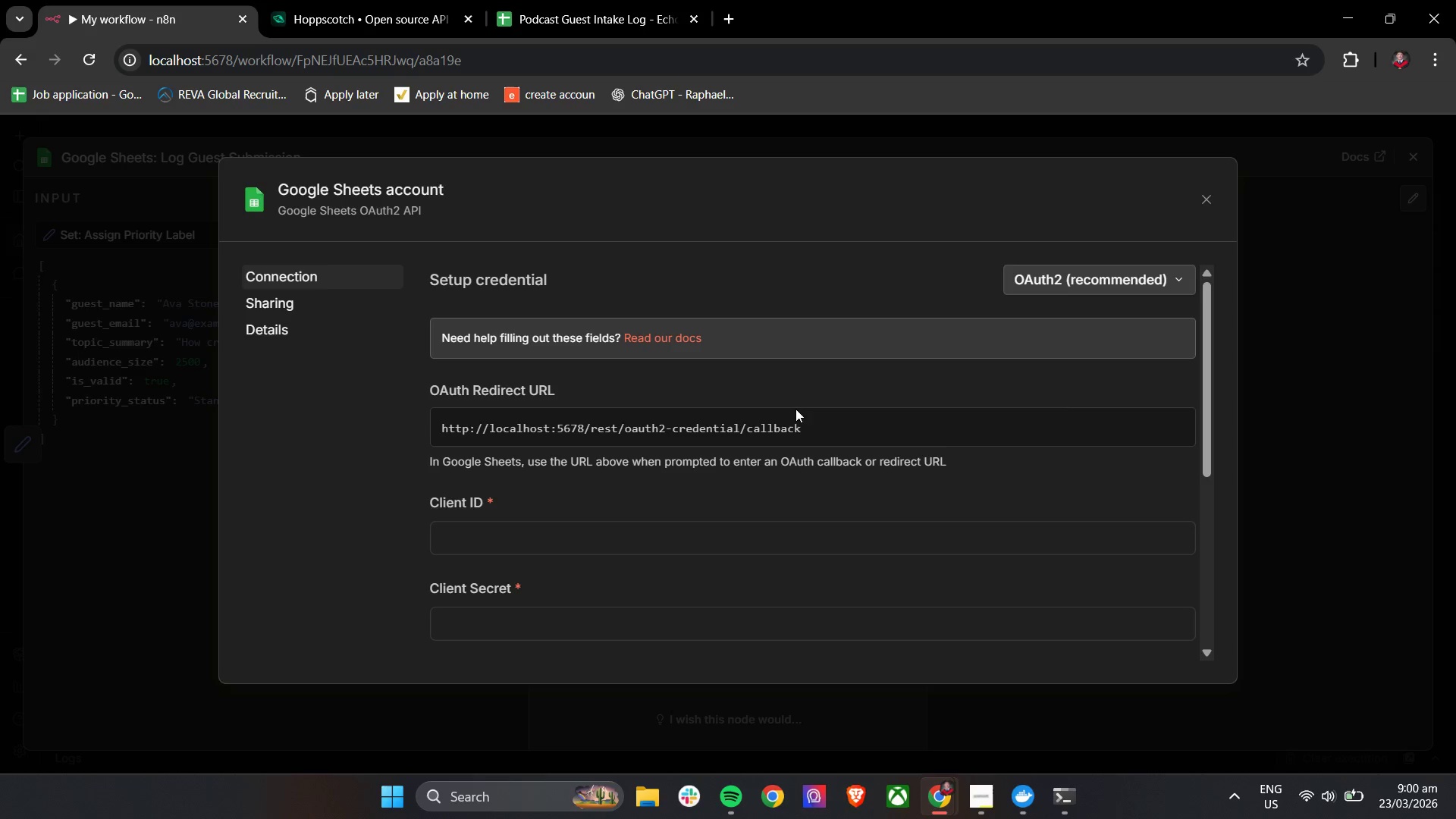 
left_click_drag(start_coordinate=[874, 433], to_coordinate=[866, 433])
 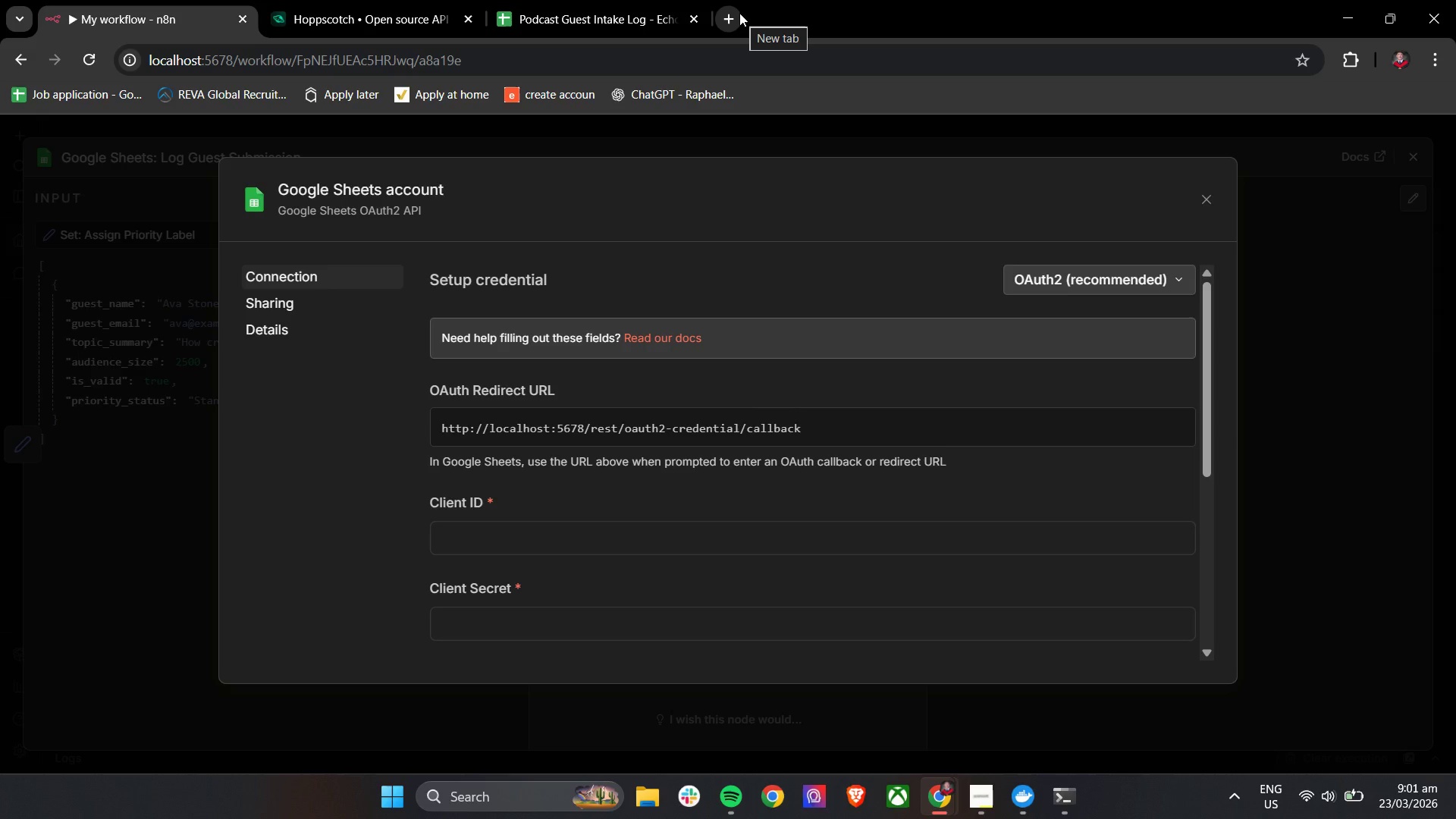 
wait(22.78)
 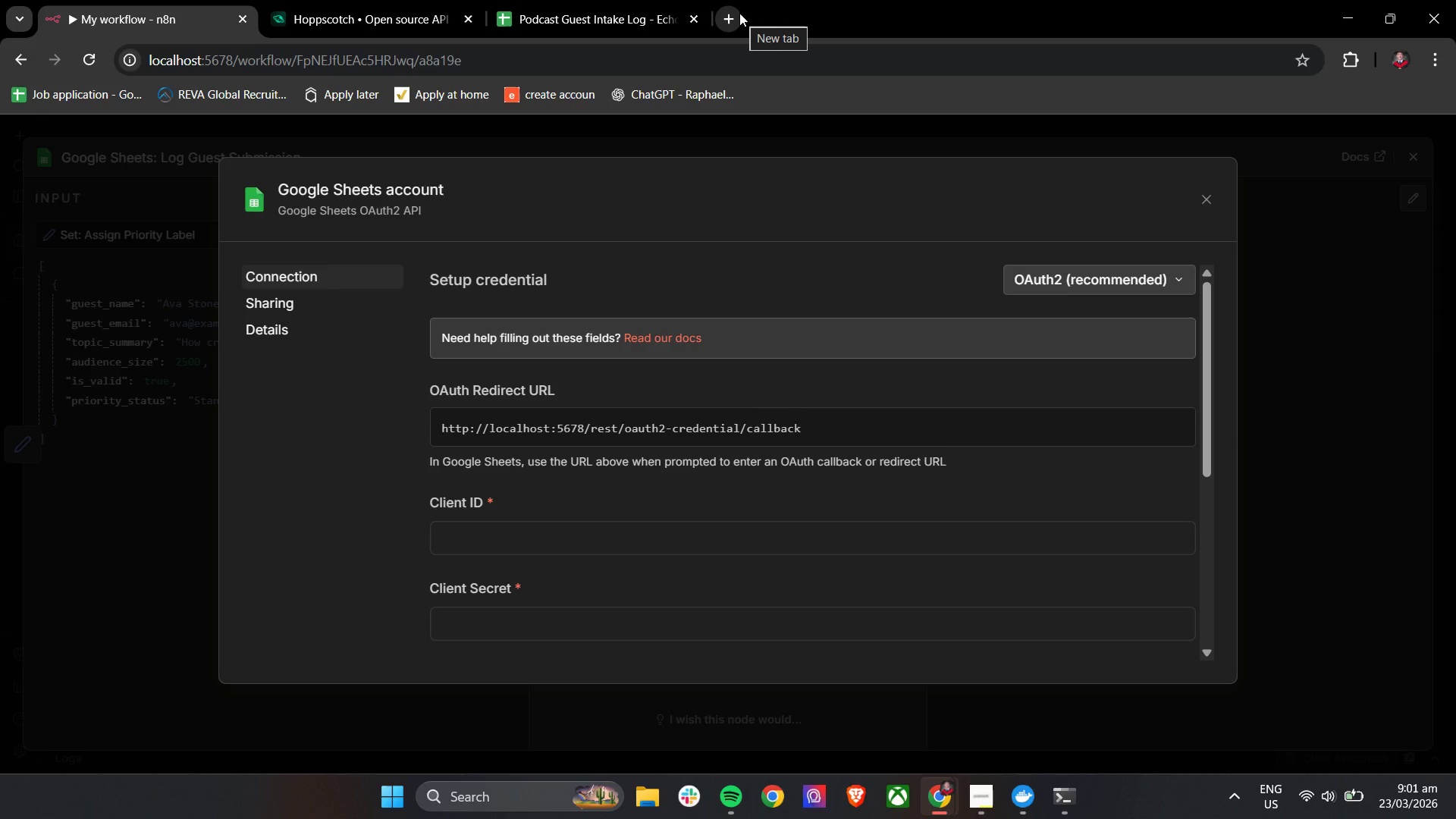 
scroll: coordinate [961, 411], scroll_direction: down, amount: 7.0
 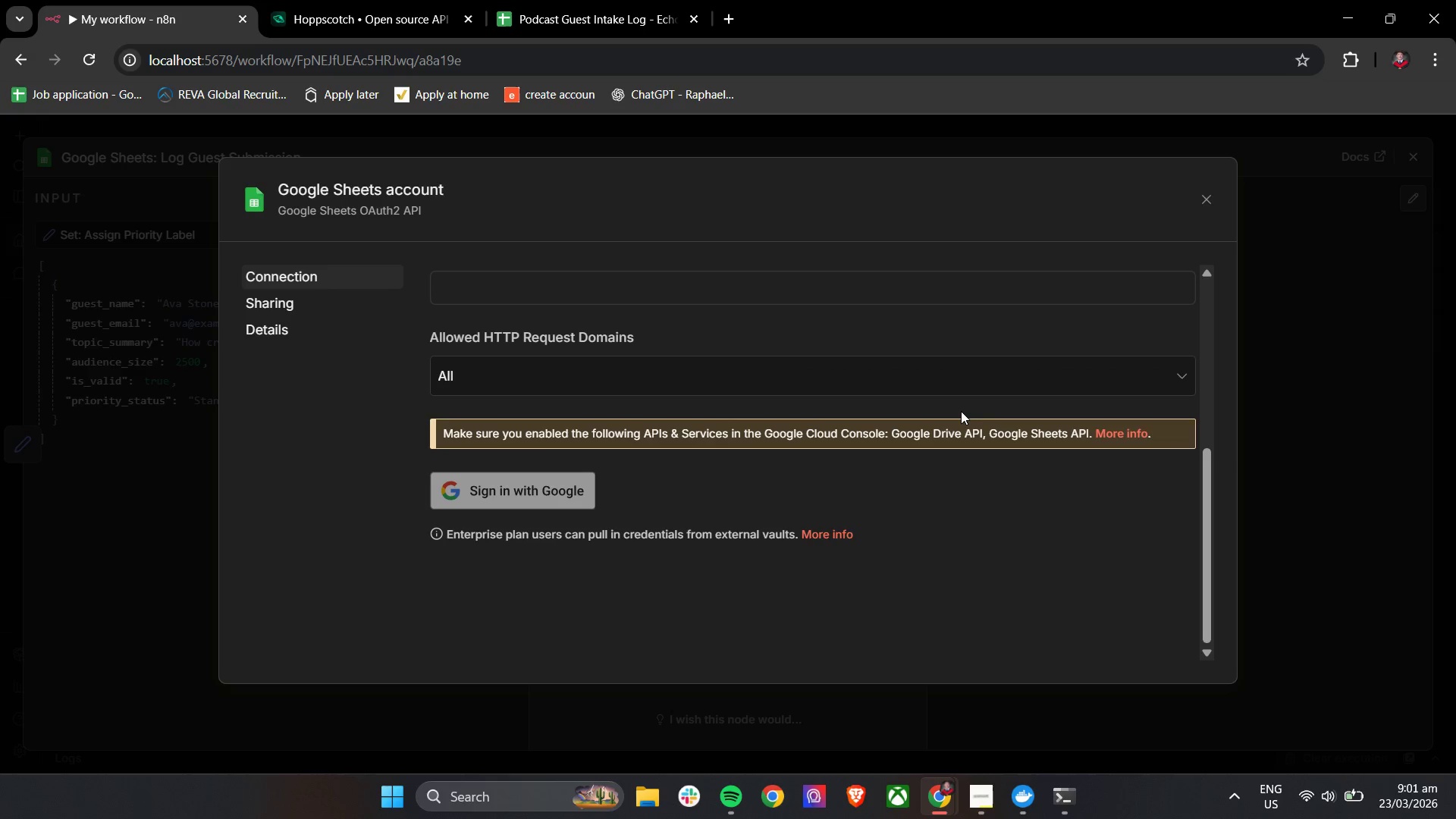 
scroll: coordinate [961, 411], scroll_direction: up, amount: 1.0
 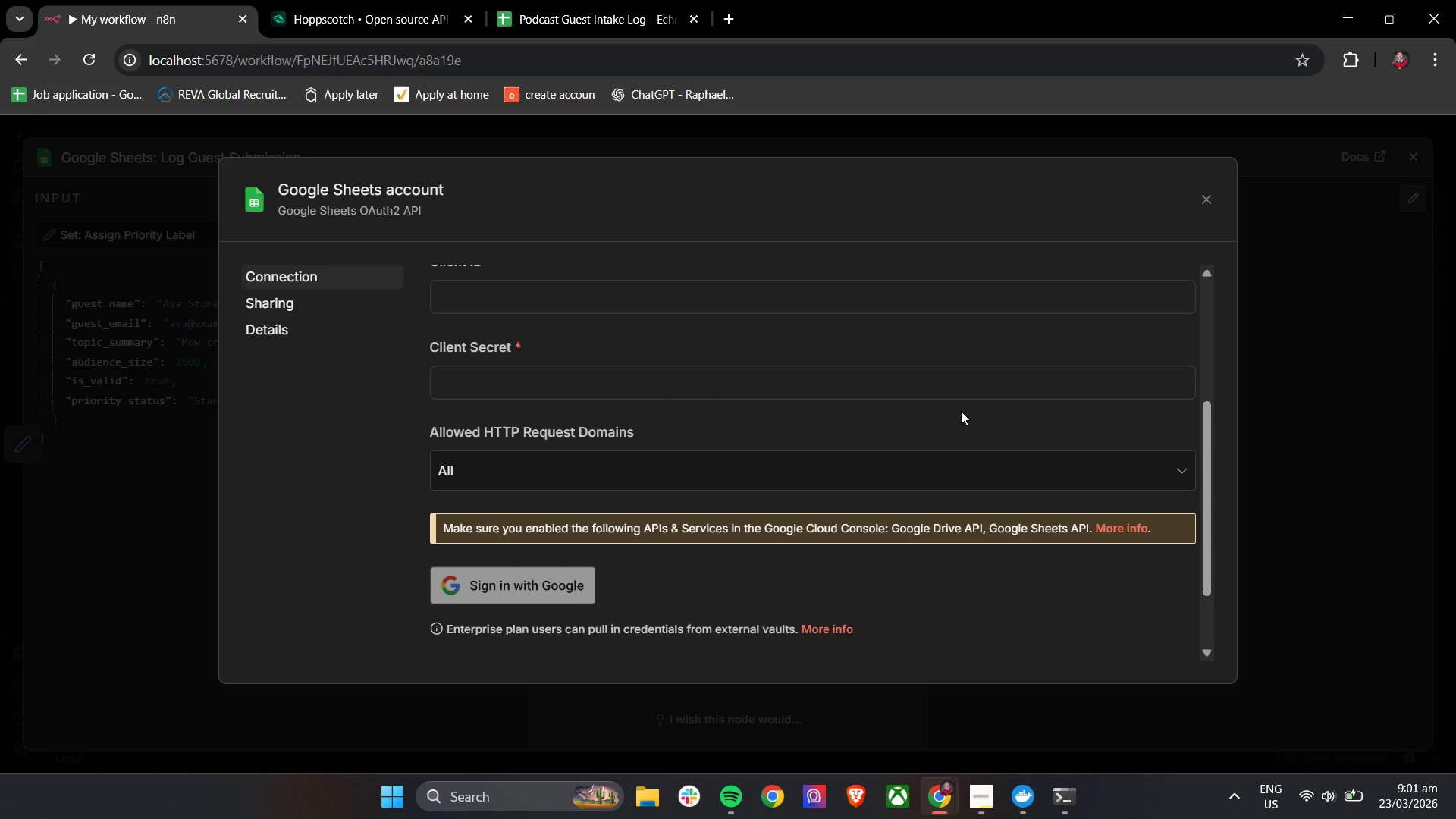 
wait(20.9)
 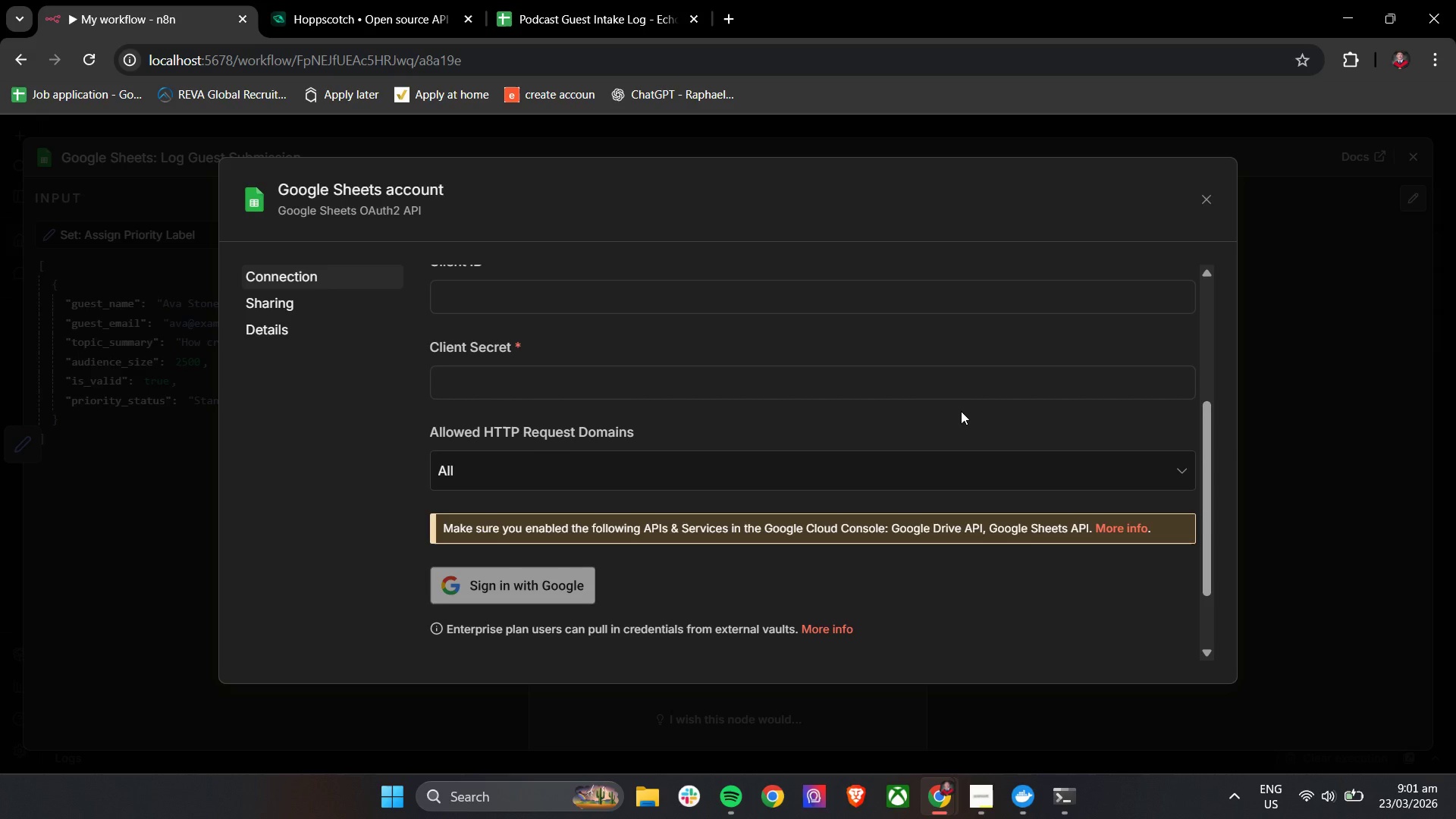 
scroll: coordinate [778, 343], scroll_direction: up, amount: 5.0
 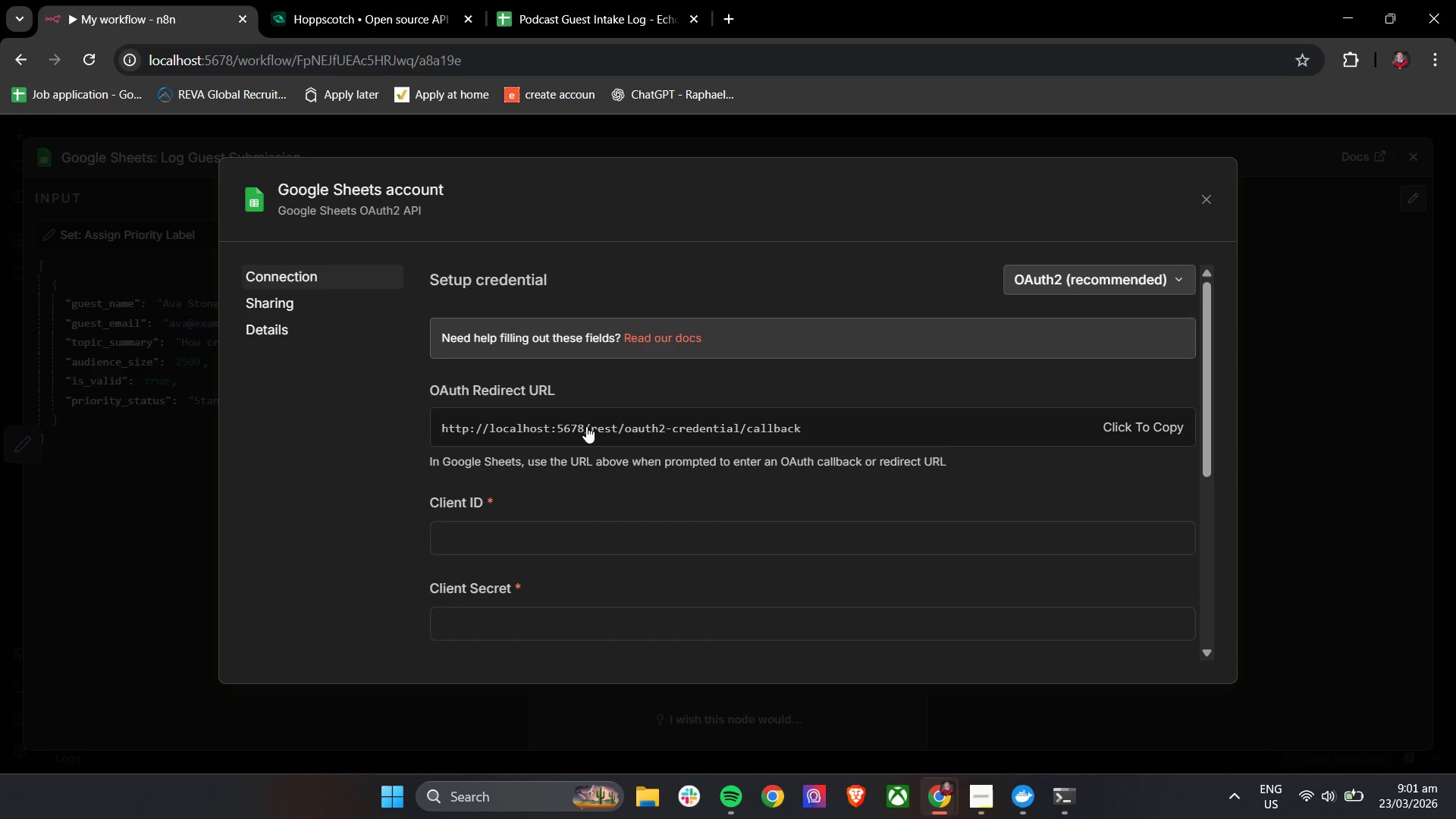 
left_click([586, 426])
 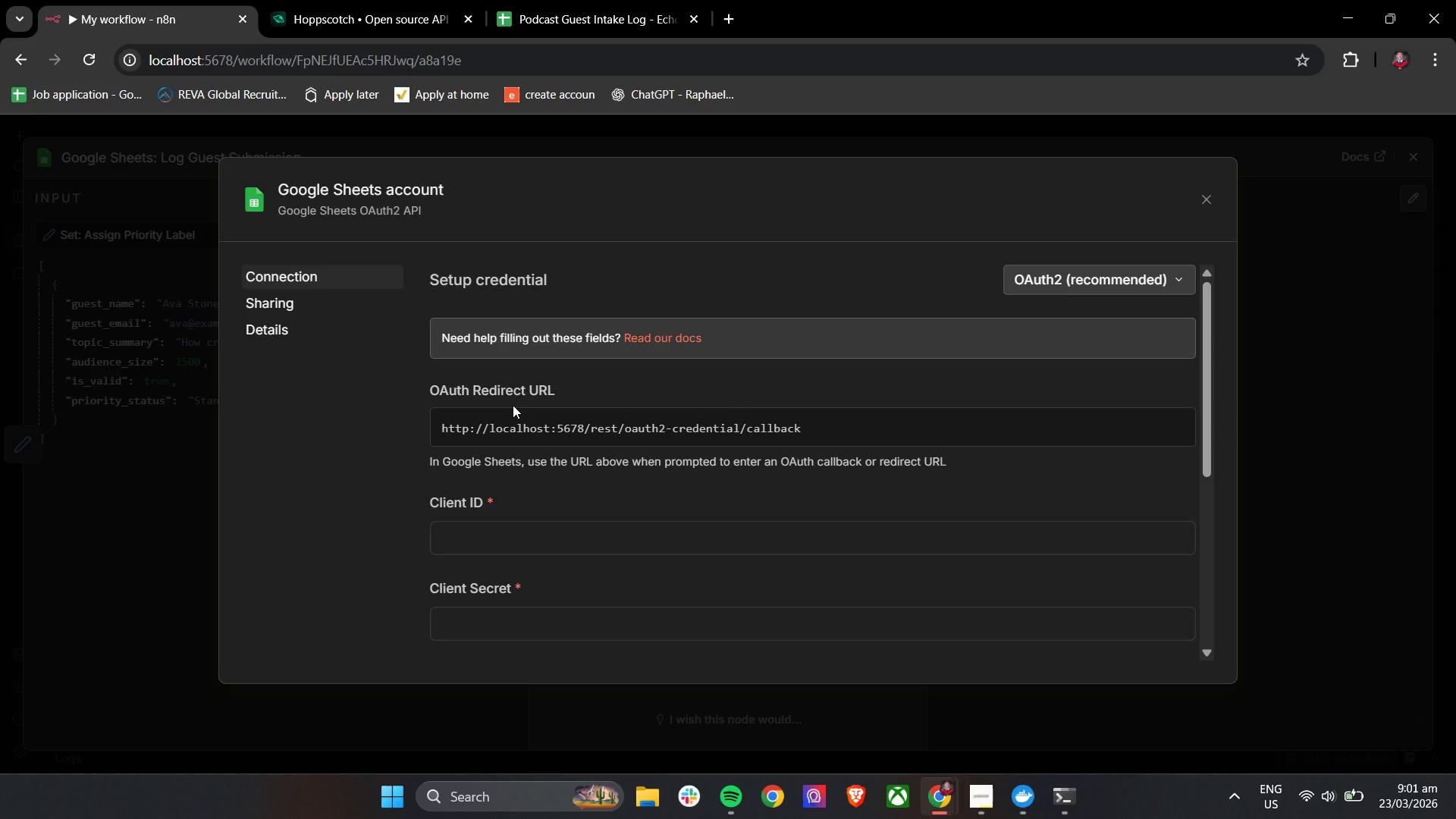 
wait(13.83)
 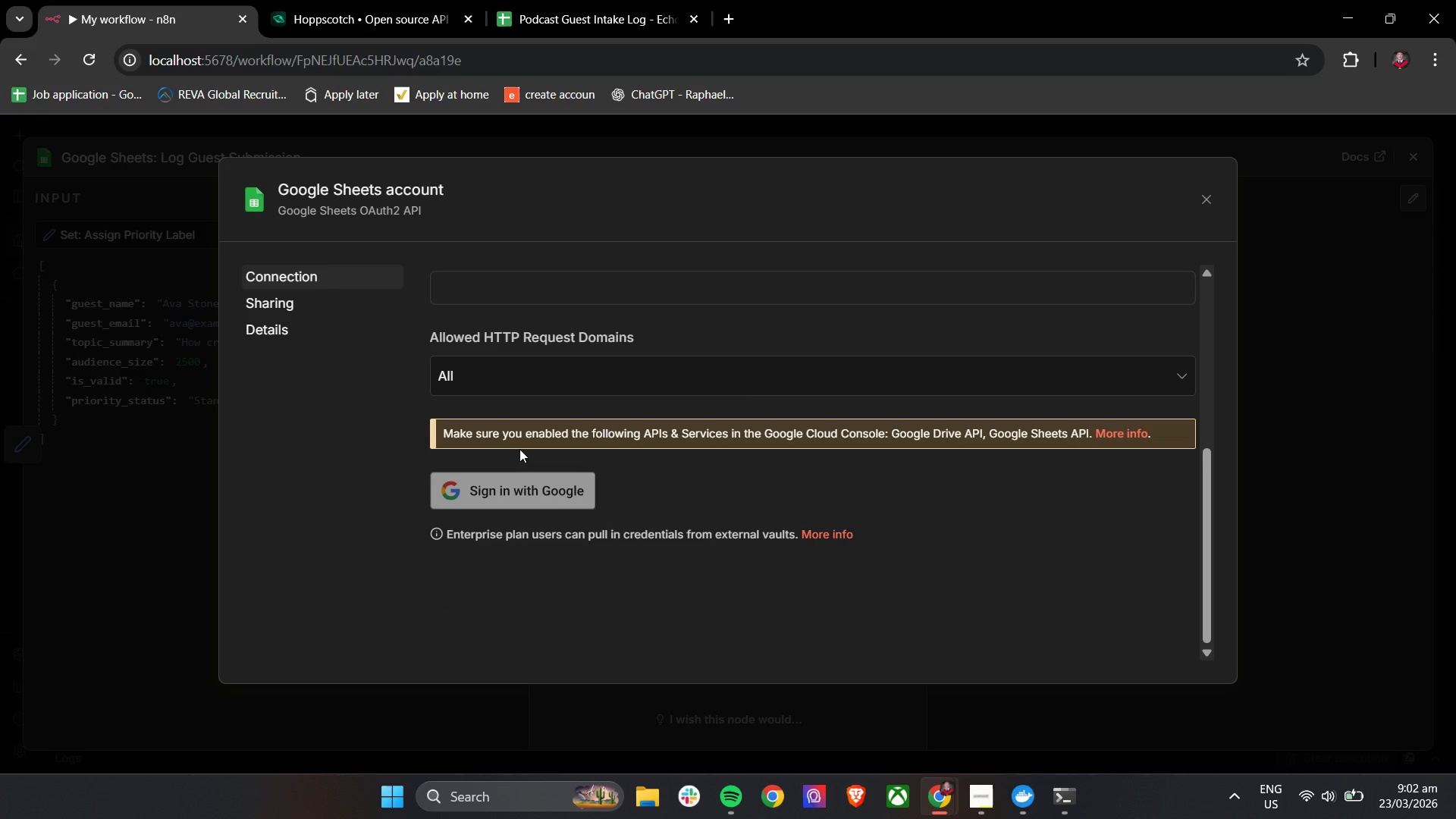 
left_click([541, 501])
 